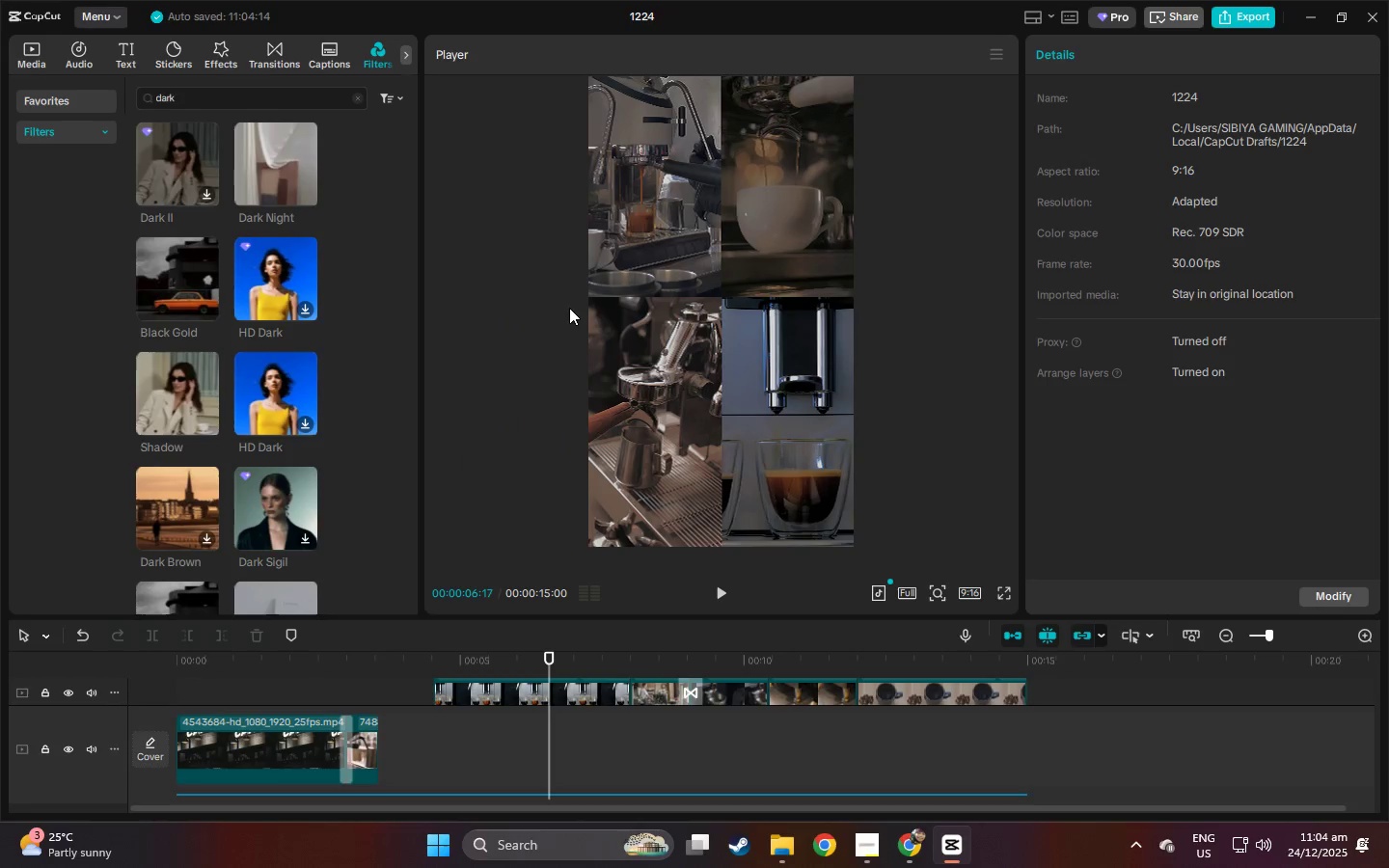 
key(Escape)
 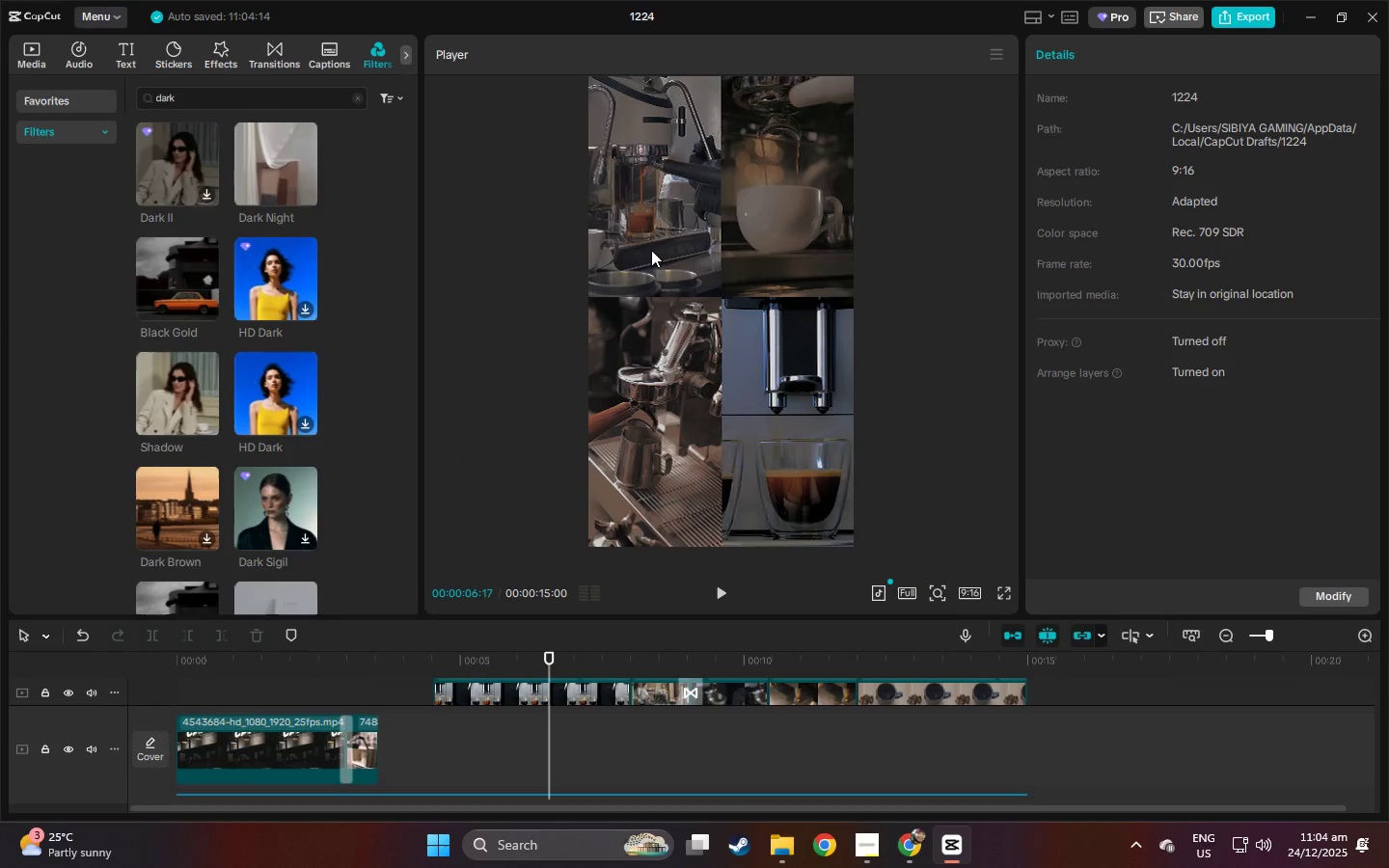 
left_click([675, 234])
 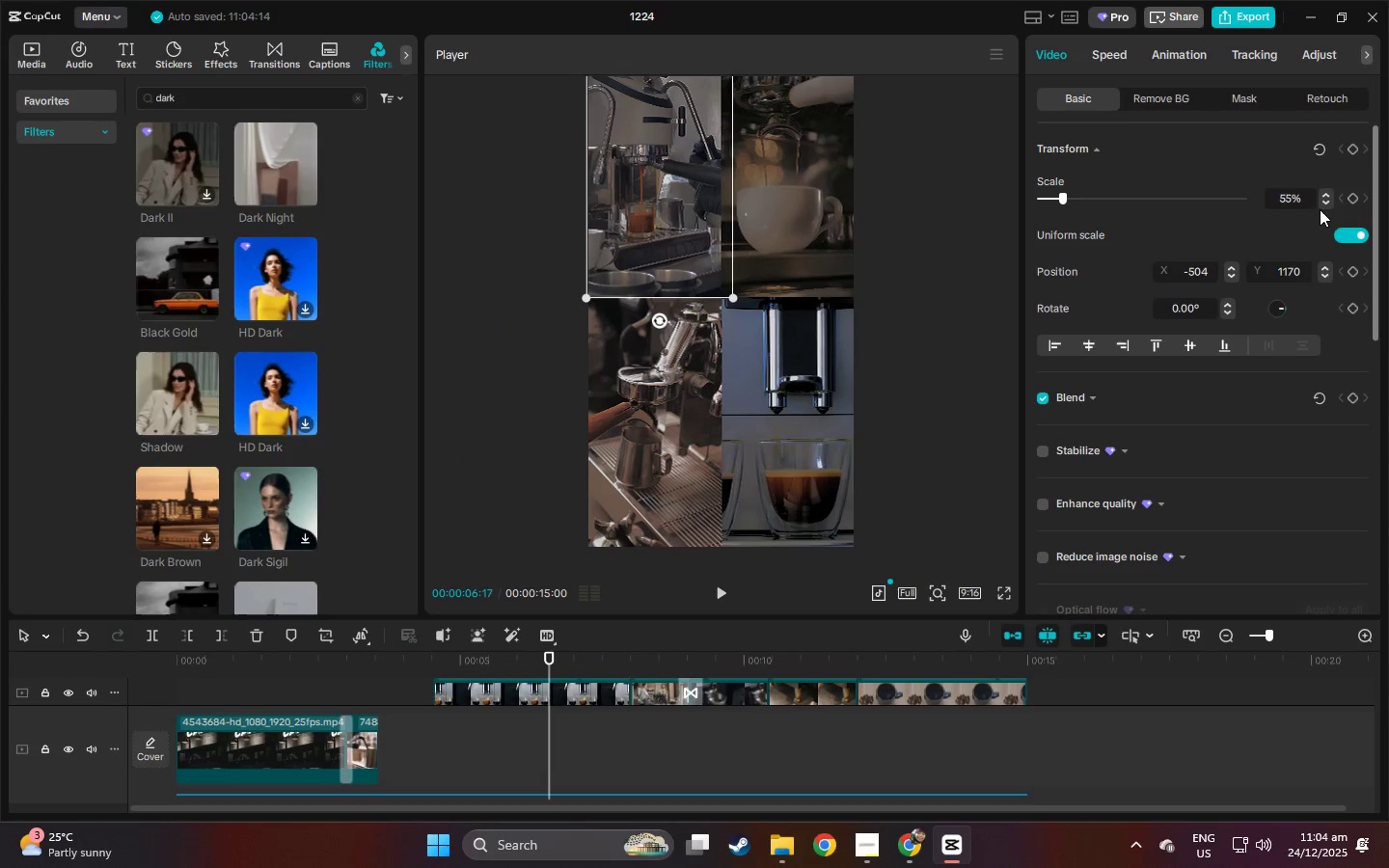 
left_click([1328, 203])
 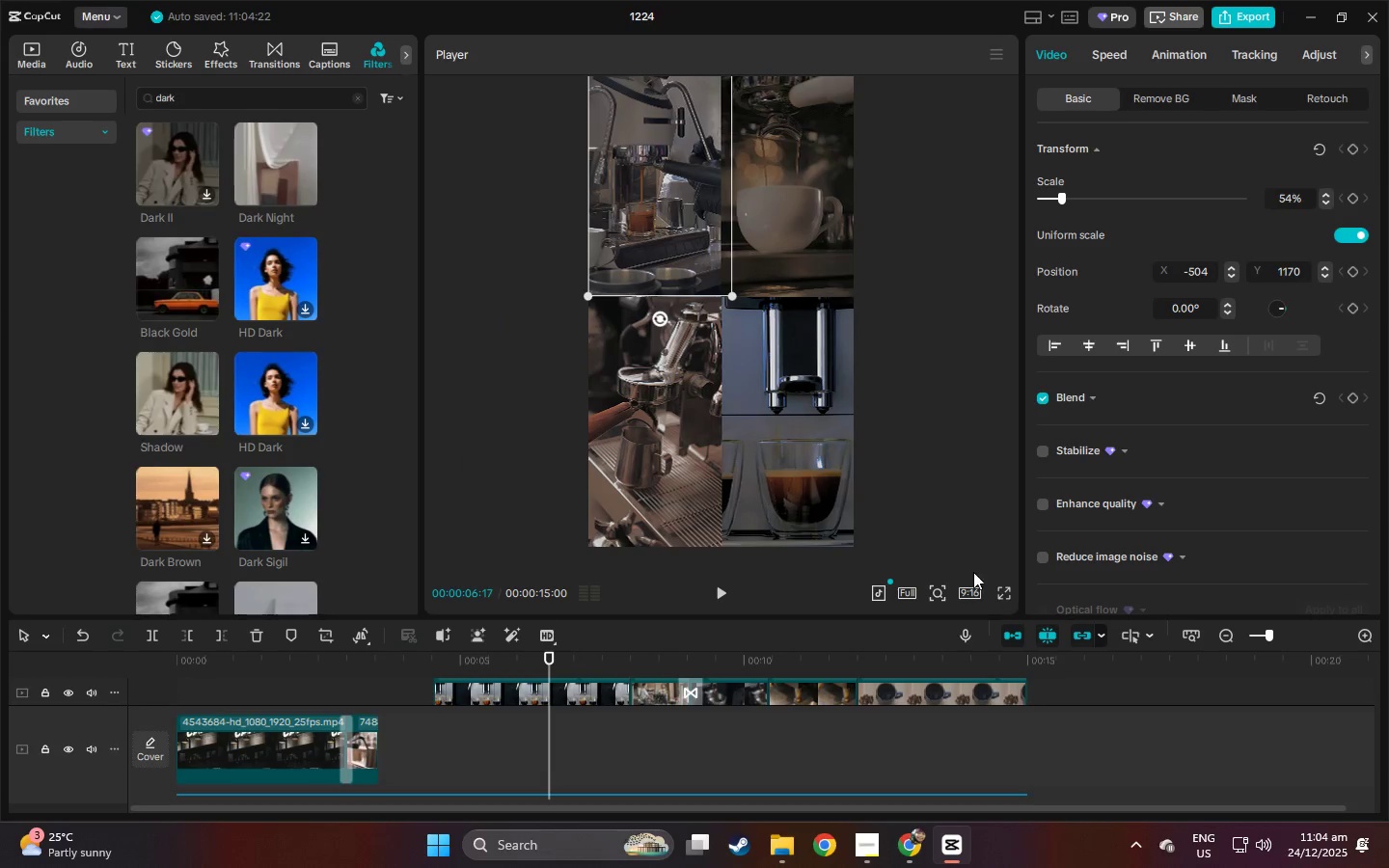 
left_click([1010, 590])
 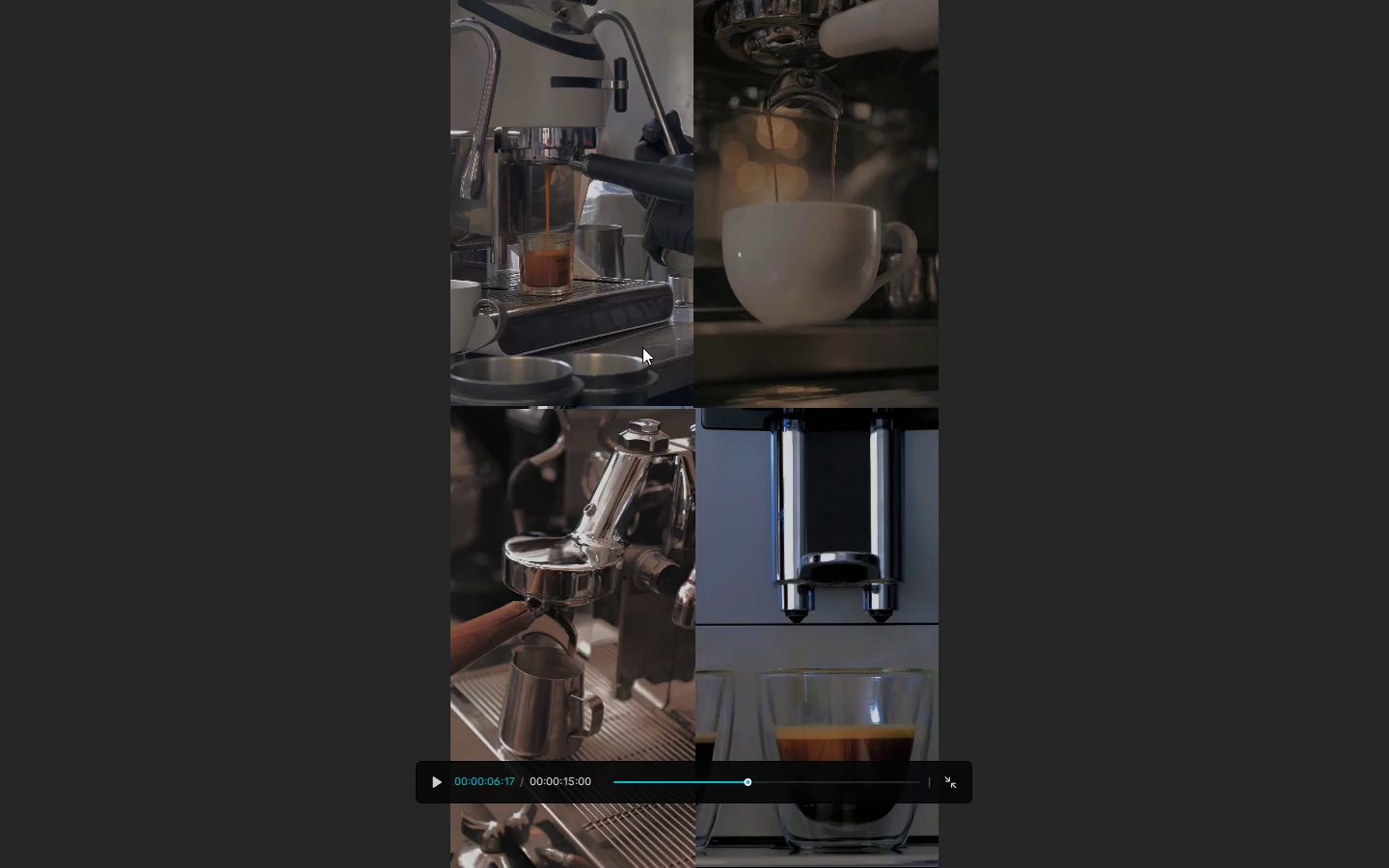 
key(Escape)
 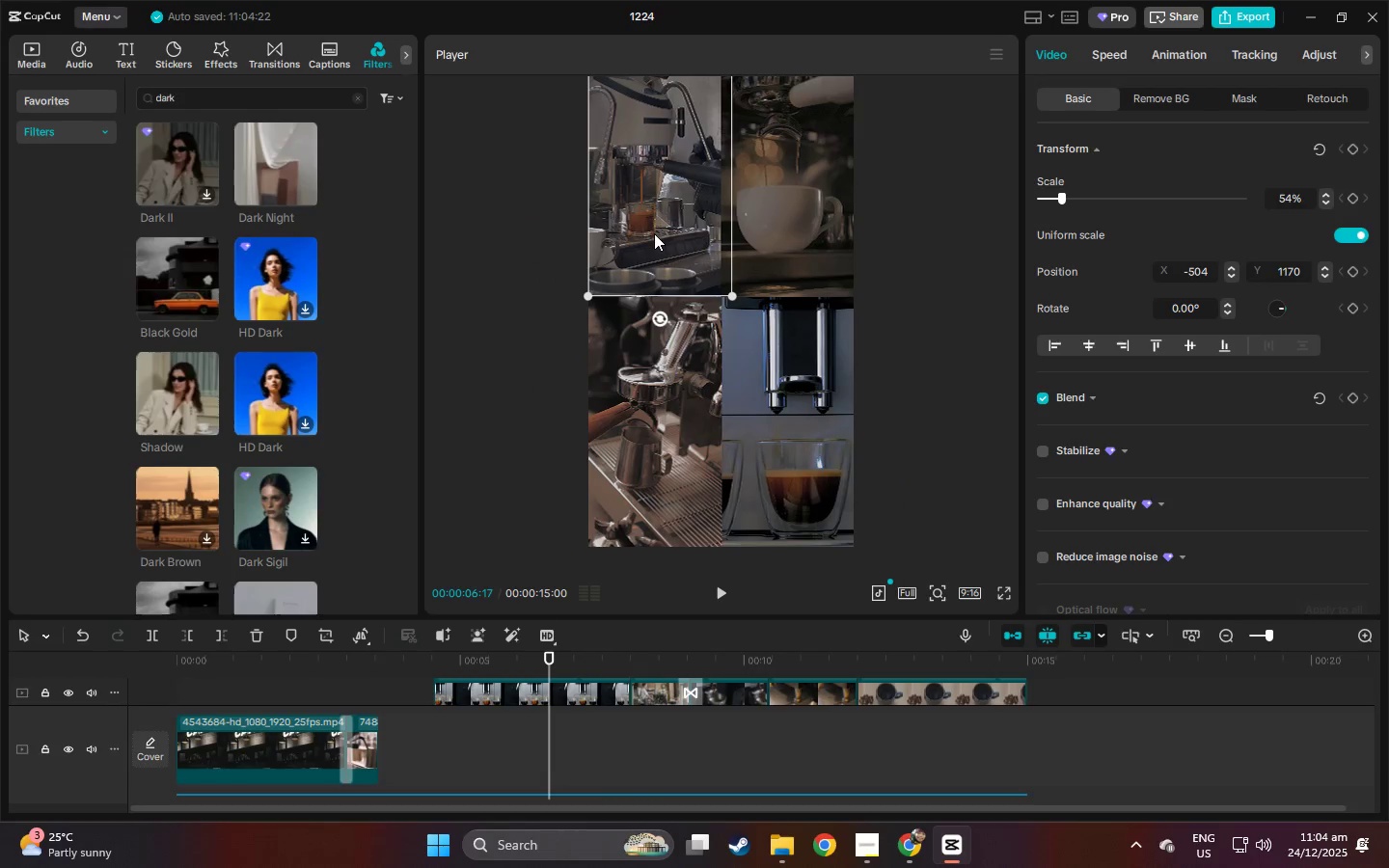 
left_click_drag(start_coordinate=[654, 233], to_coordinate=[657, 239])
 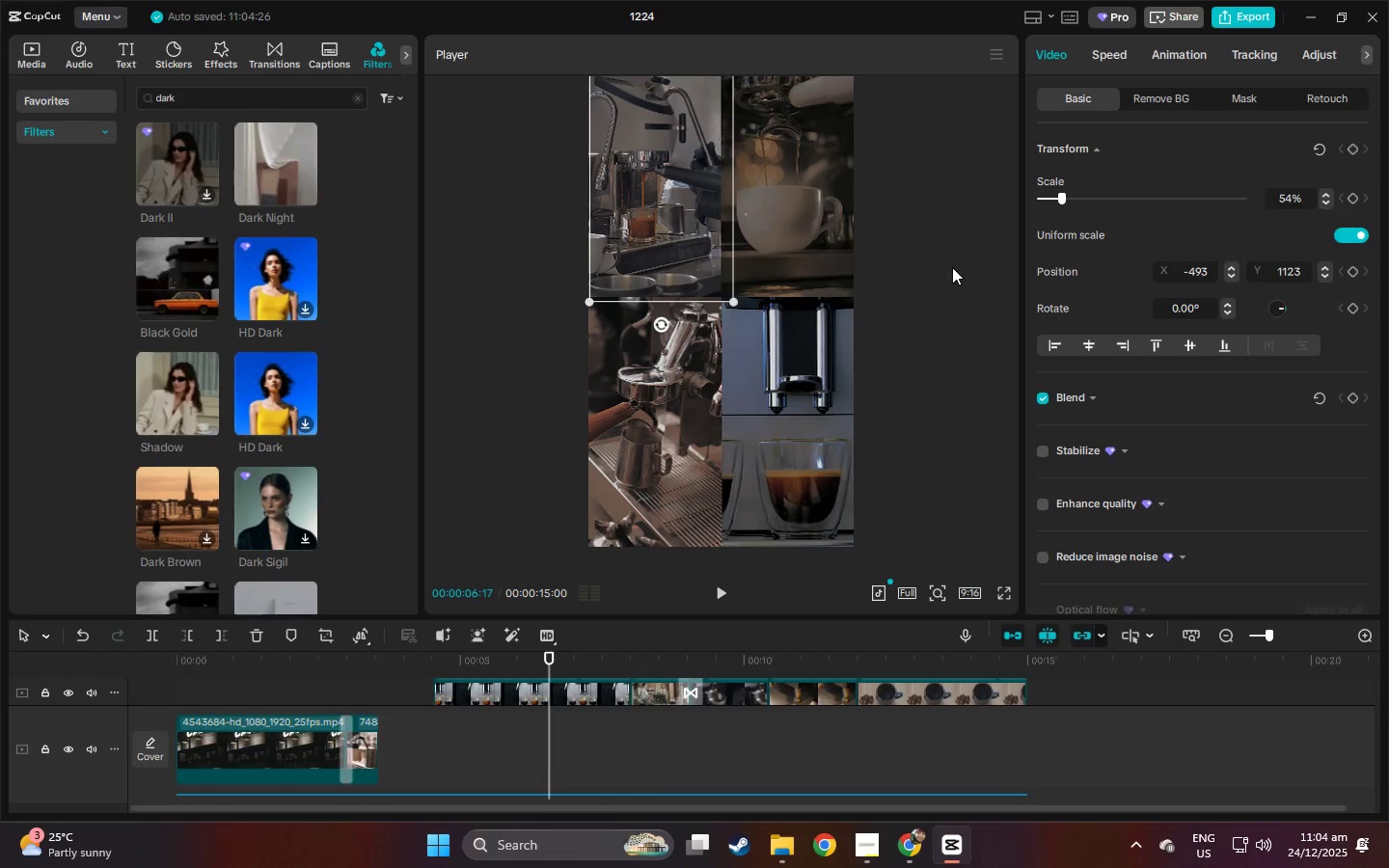 
left_click([953, 267])
 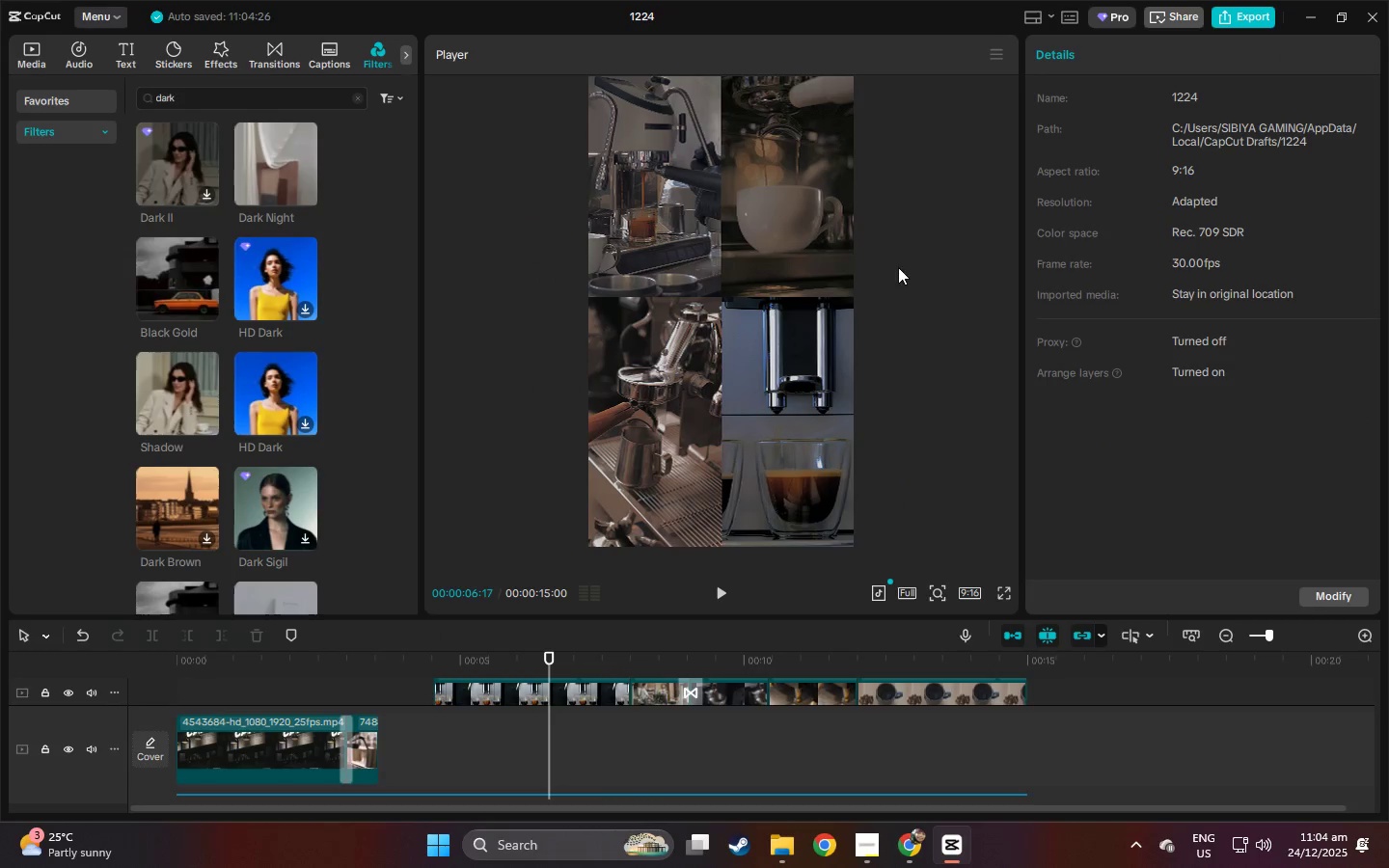 
left_click([691, 222])
 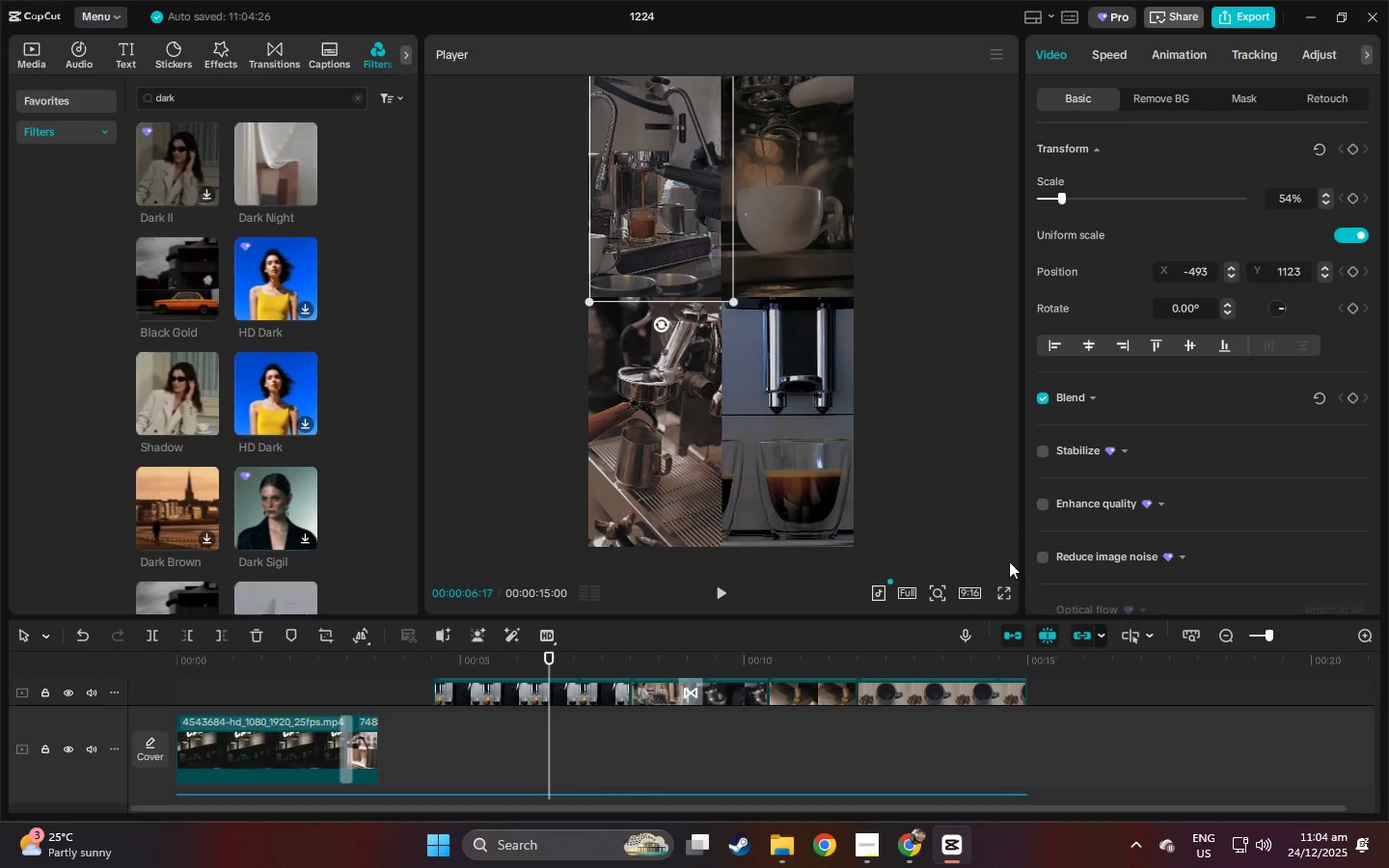 
left_click([1012, 588])
 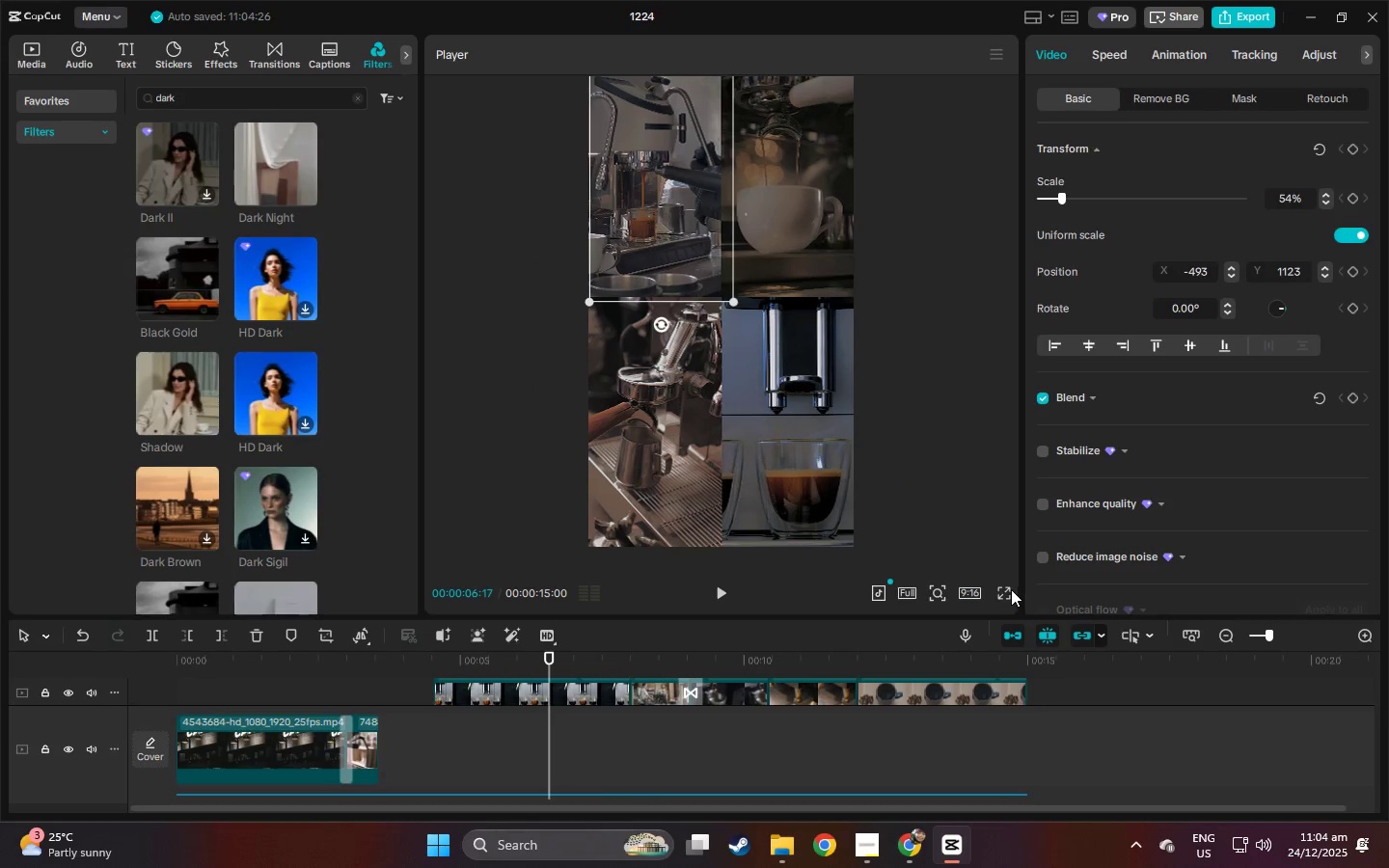 
left_click([1009, 594])
 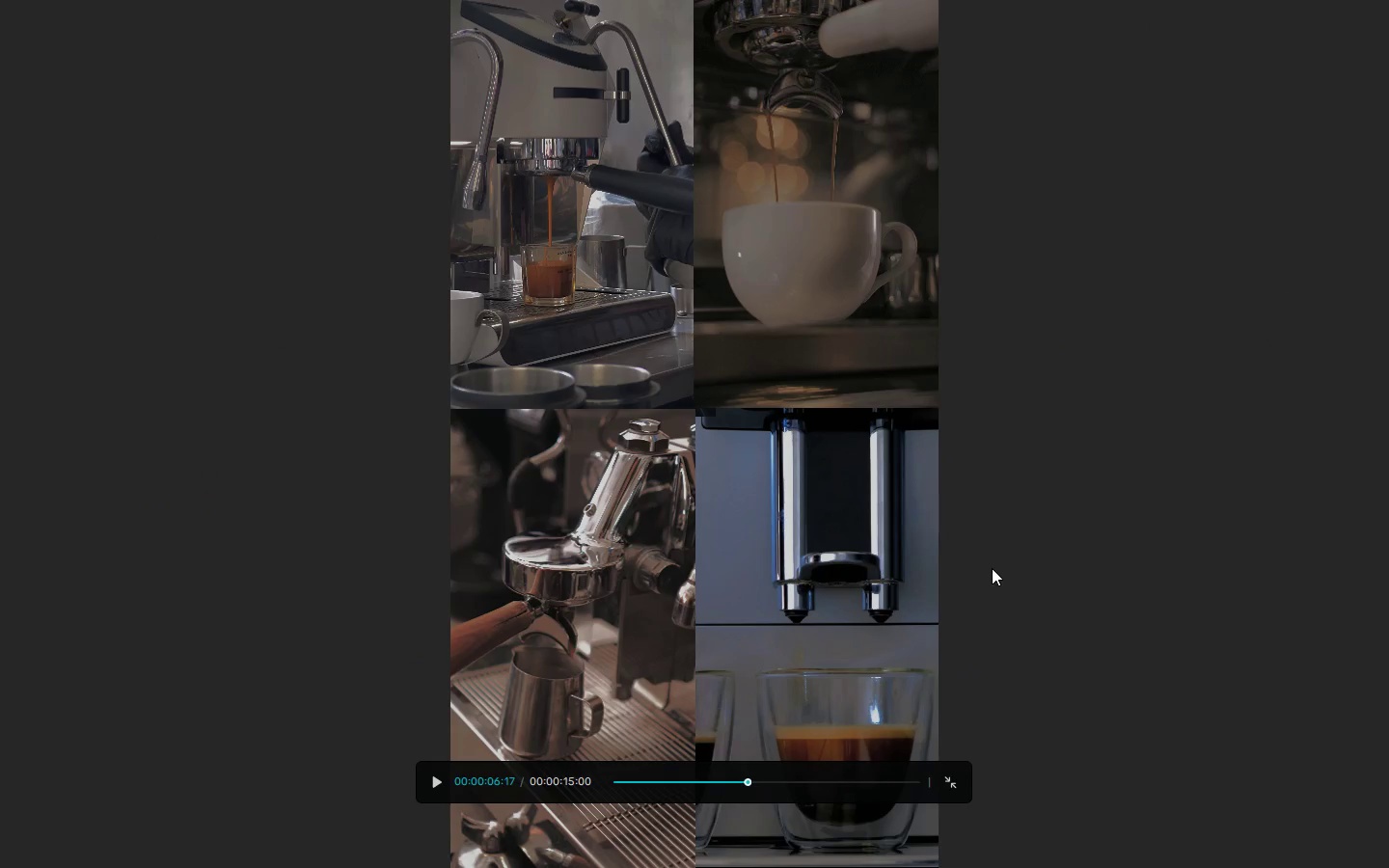 
left_click([820, 352])
 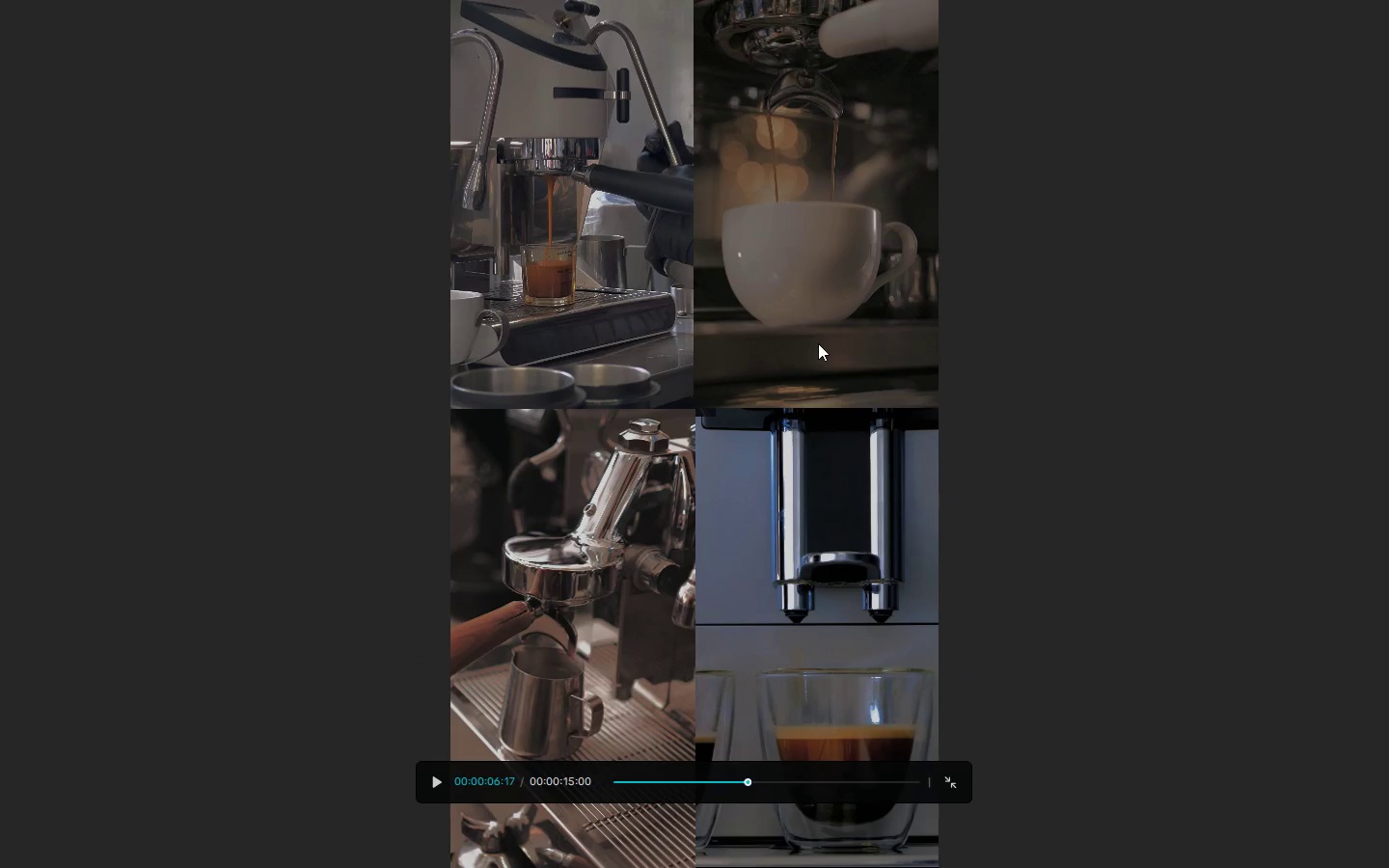 
key(Escape)
 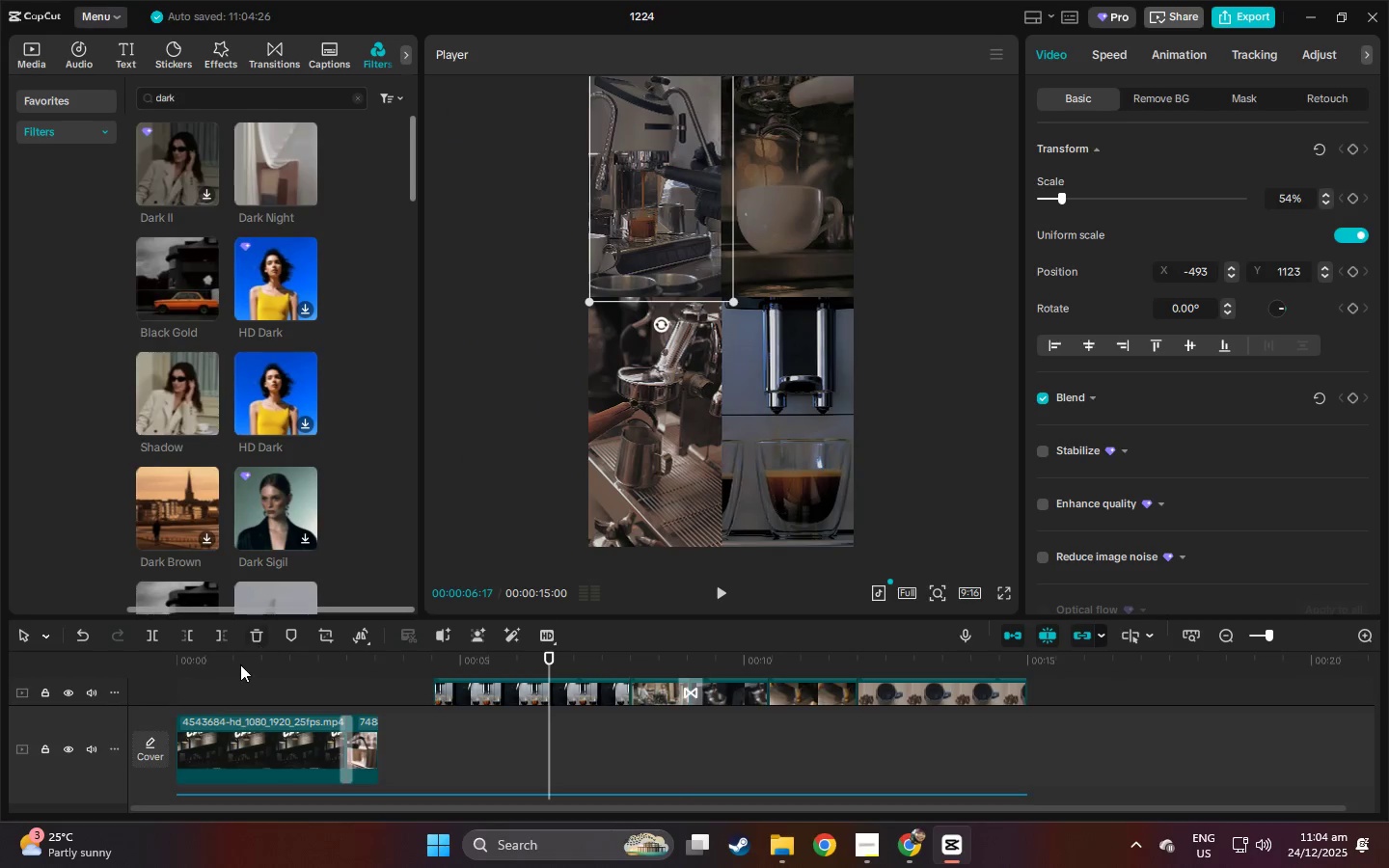 
left_click_drag(start_coordinate=[228, 665], to_coordinate=[152, 666])
 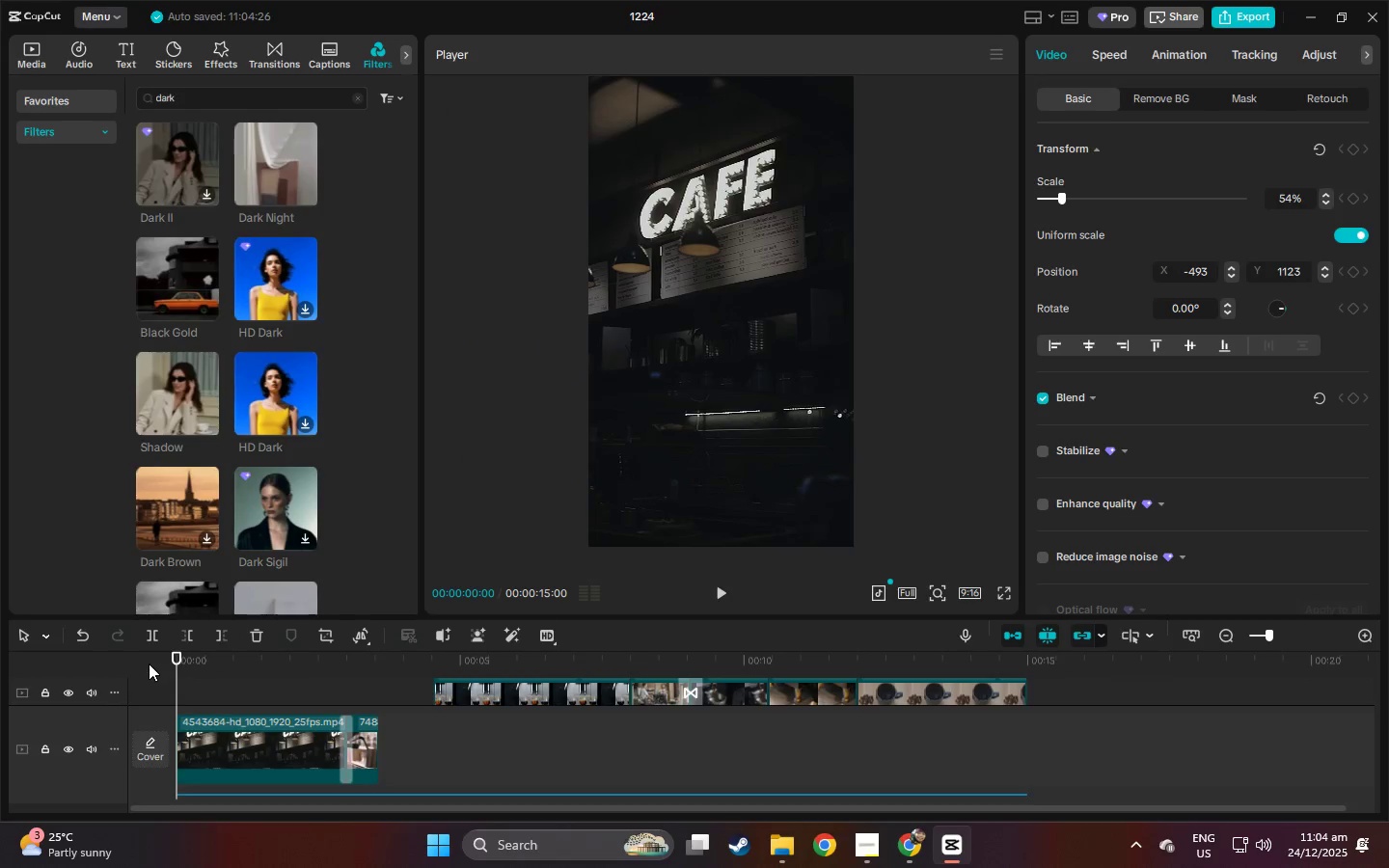 
key(Space)
 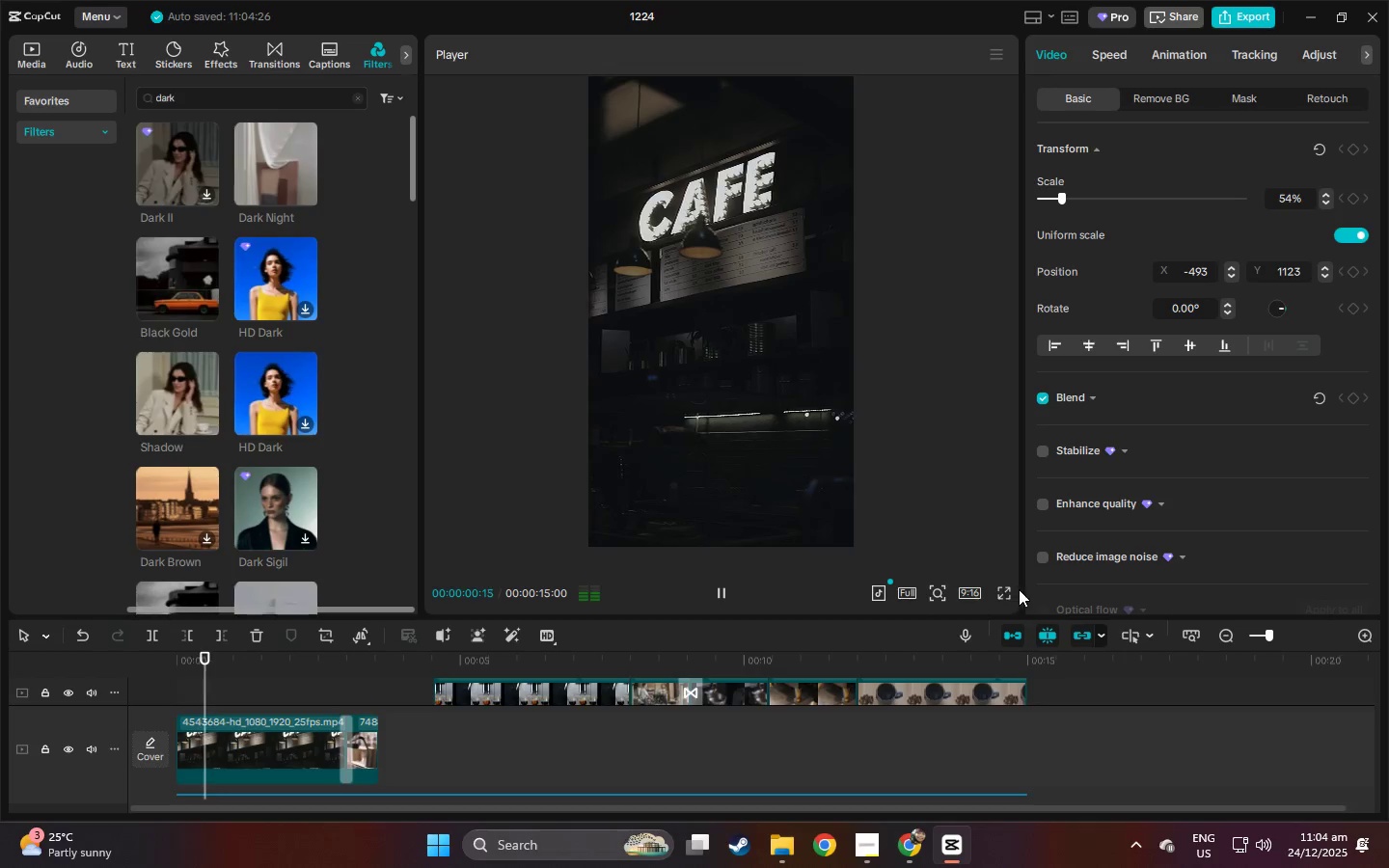 
left_click([1004, 597])
 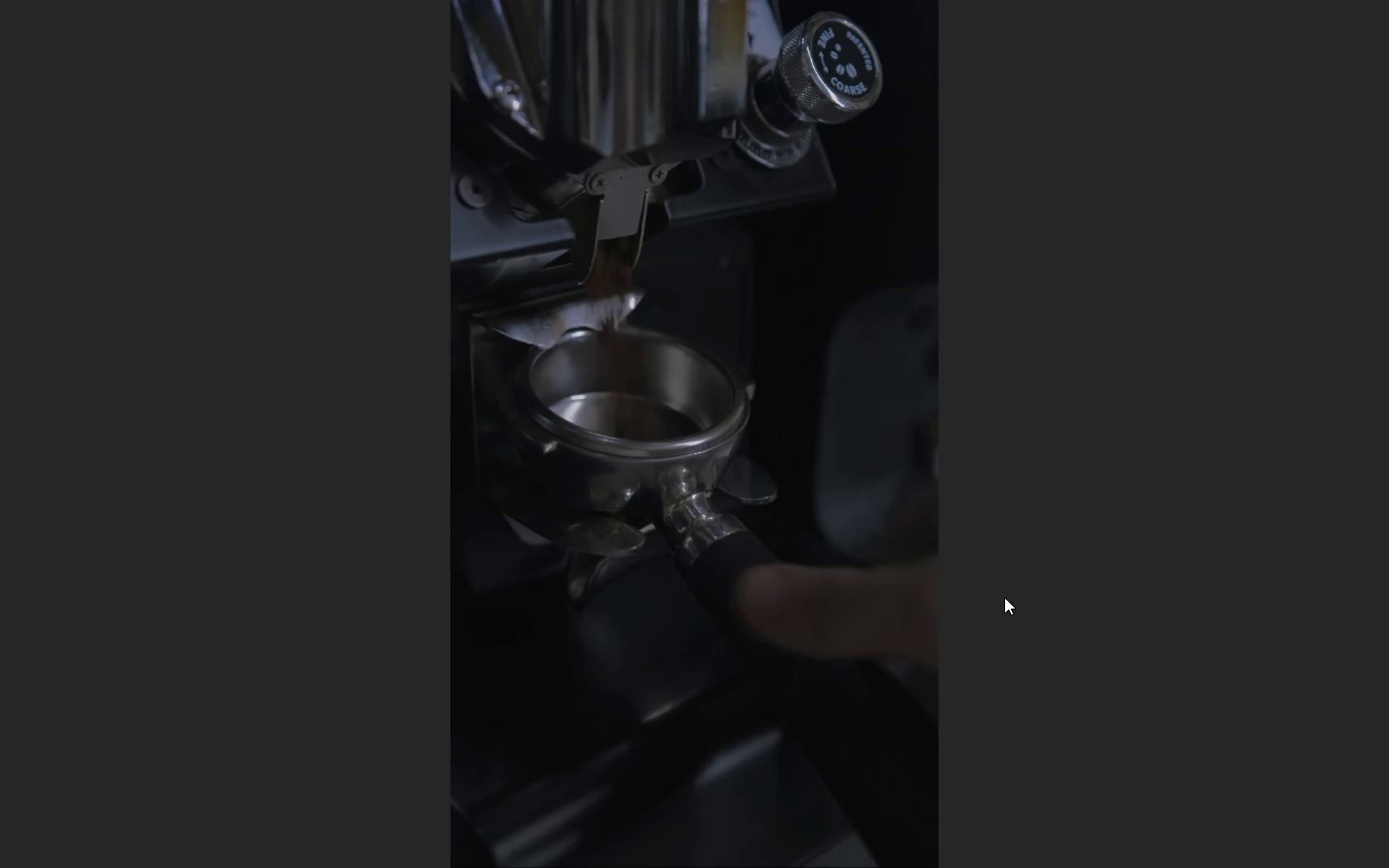 
wait(13.78)
 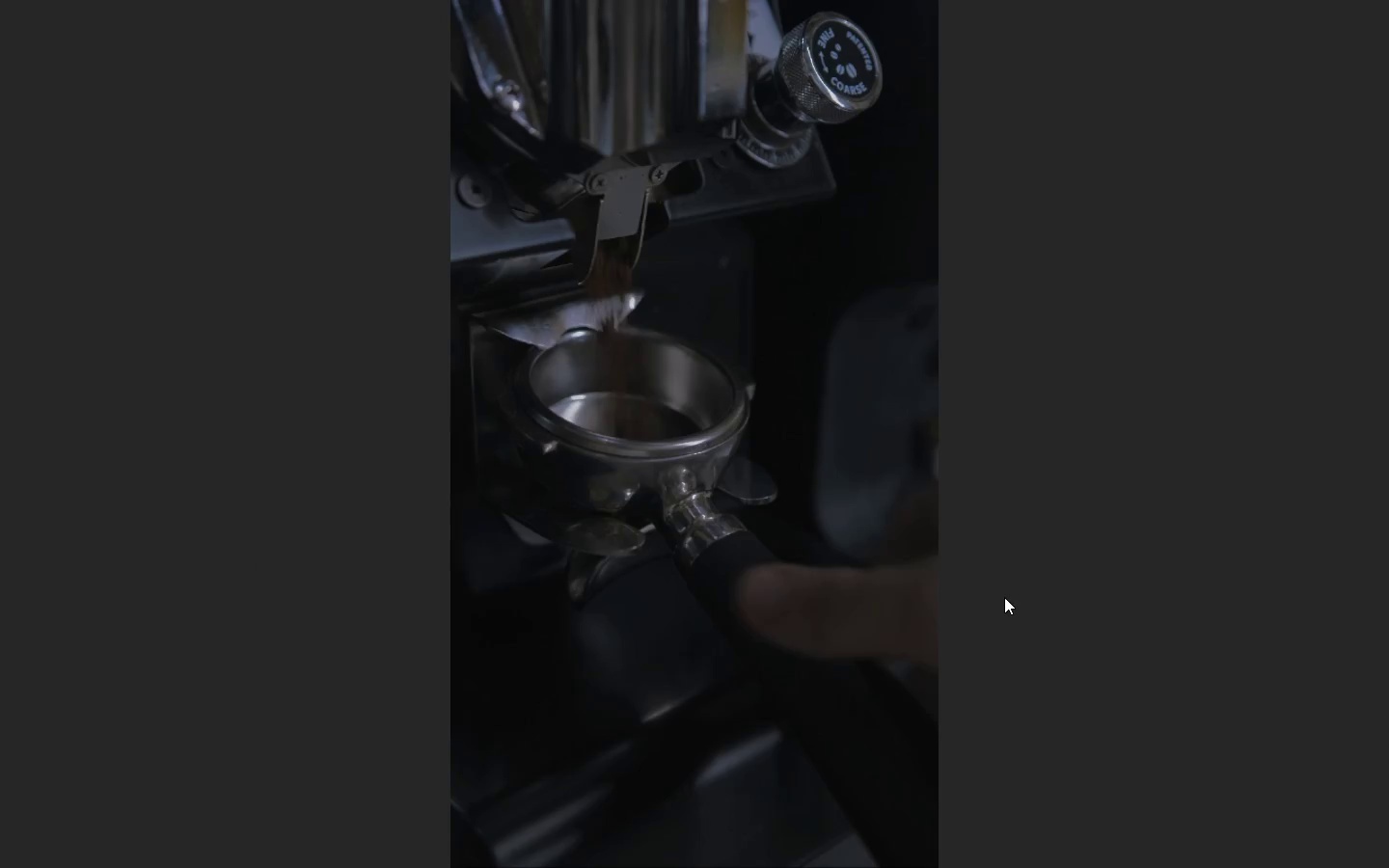 
key(Escape)
 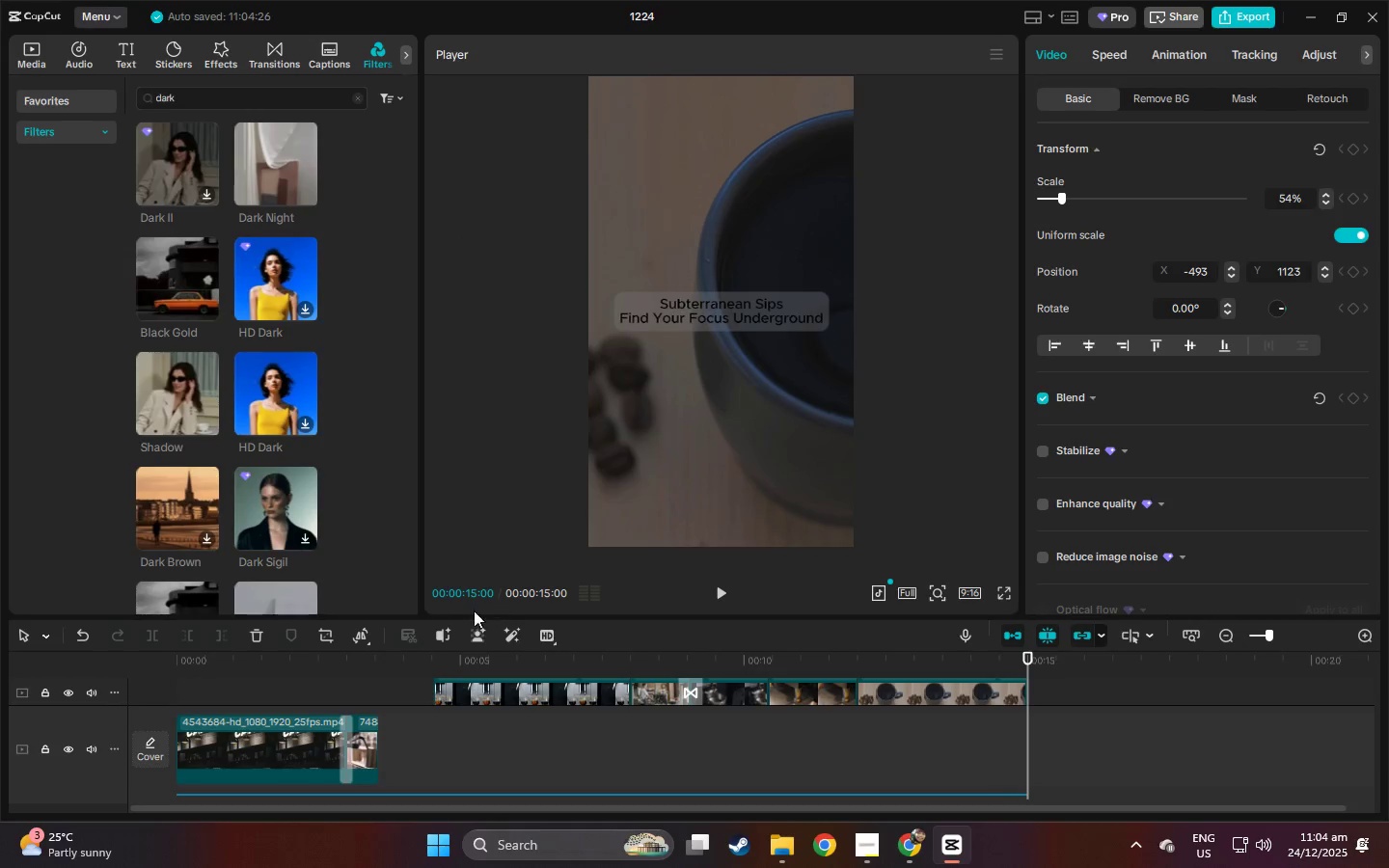 
left_click_drag(start_coordinate=[422, 614], to_coordinate=[467, 559])
 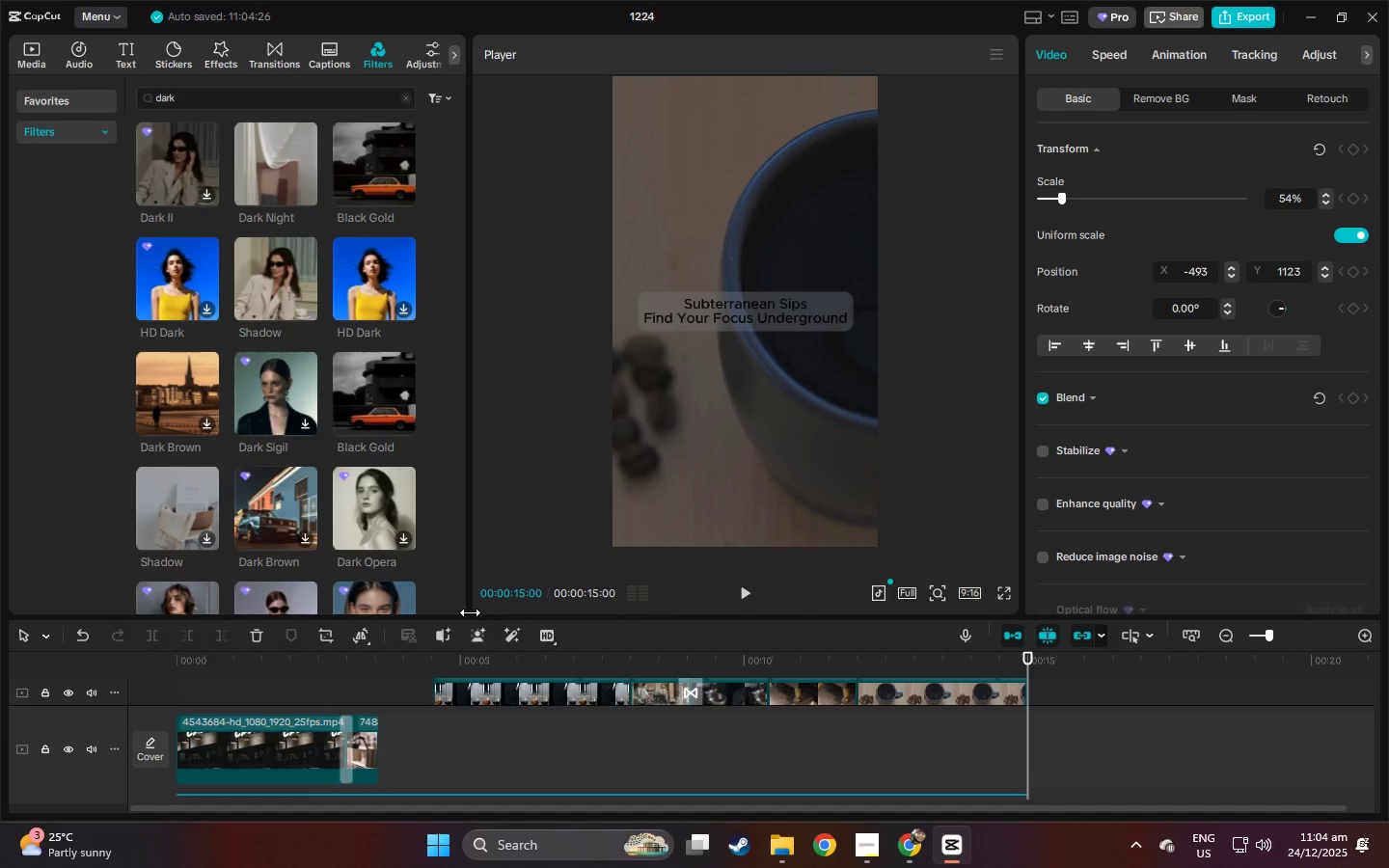 
wait(8.38)
 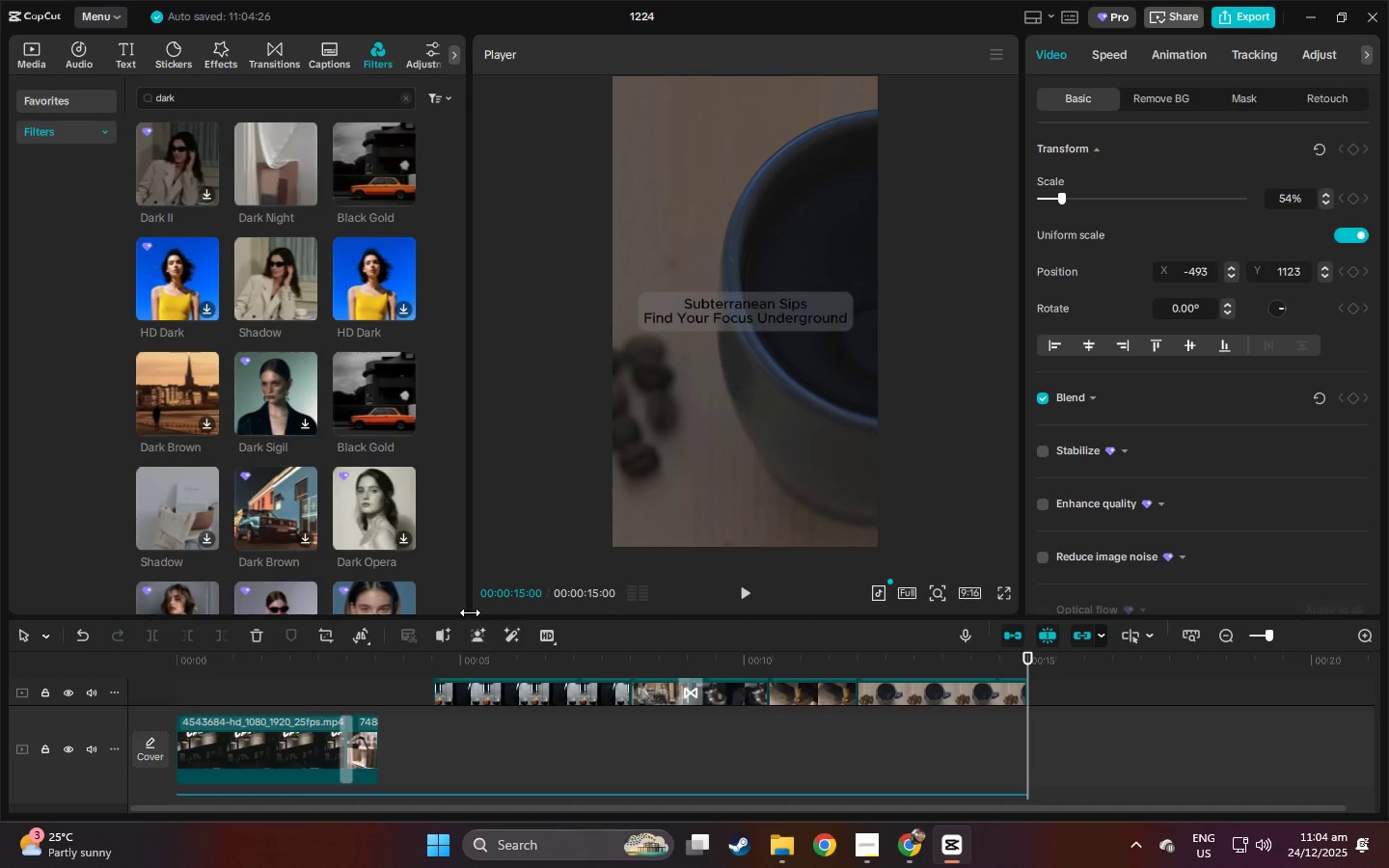 
left_click_drag(start_coordinate=[467, 617], to_coordinate=[493, 502])
 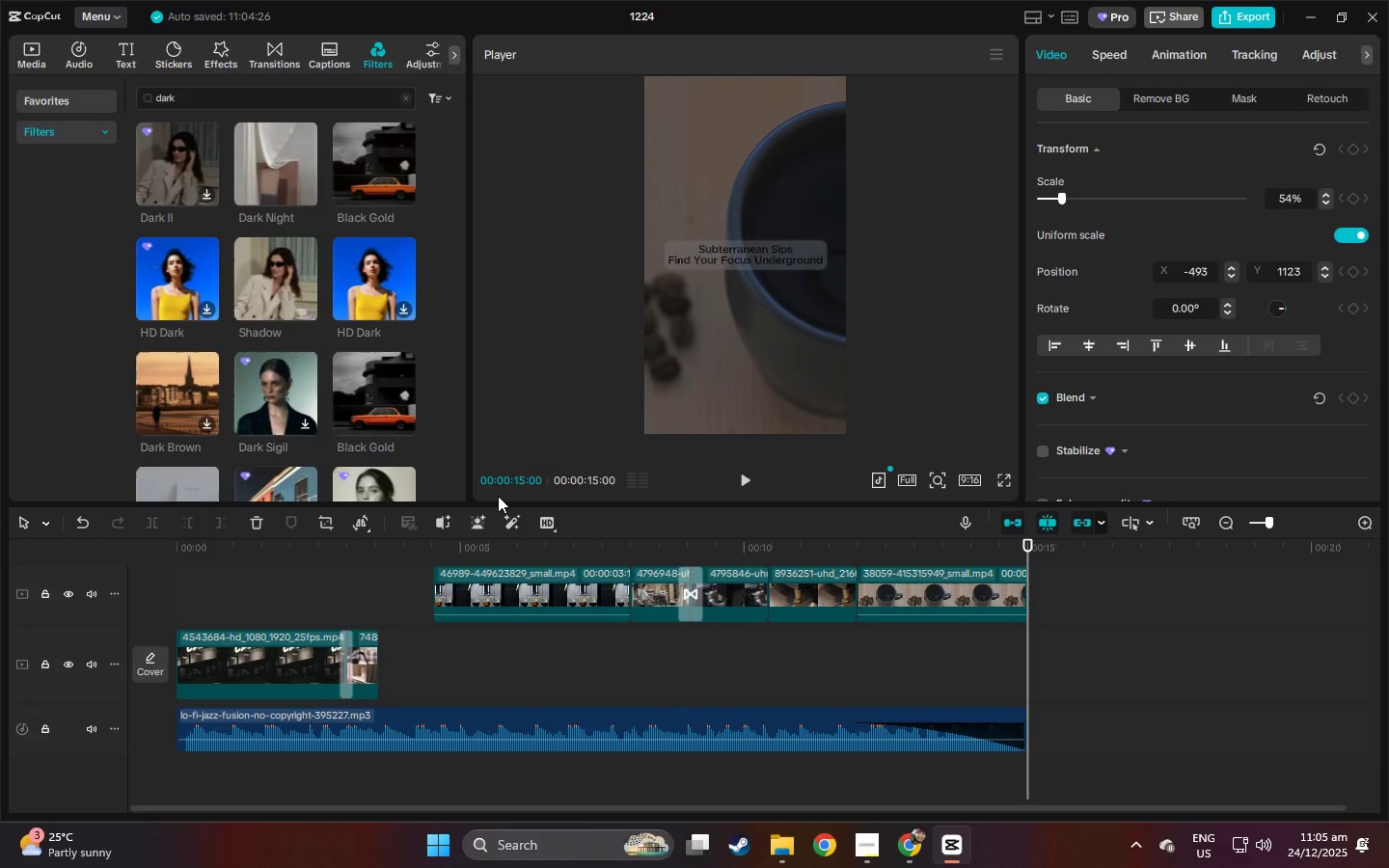 
wait(32.11)
 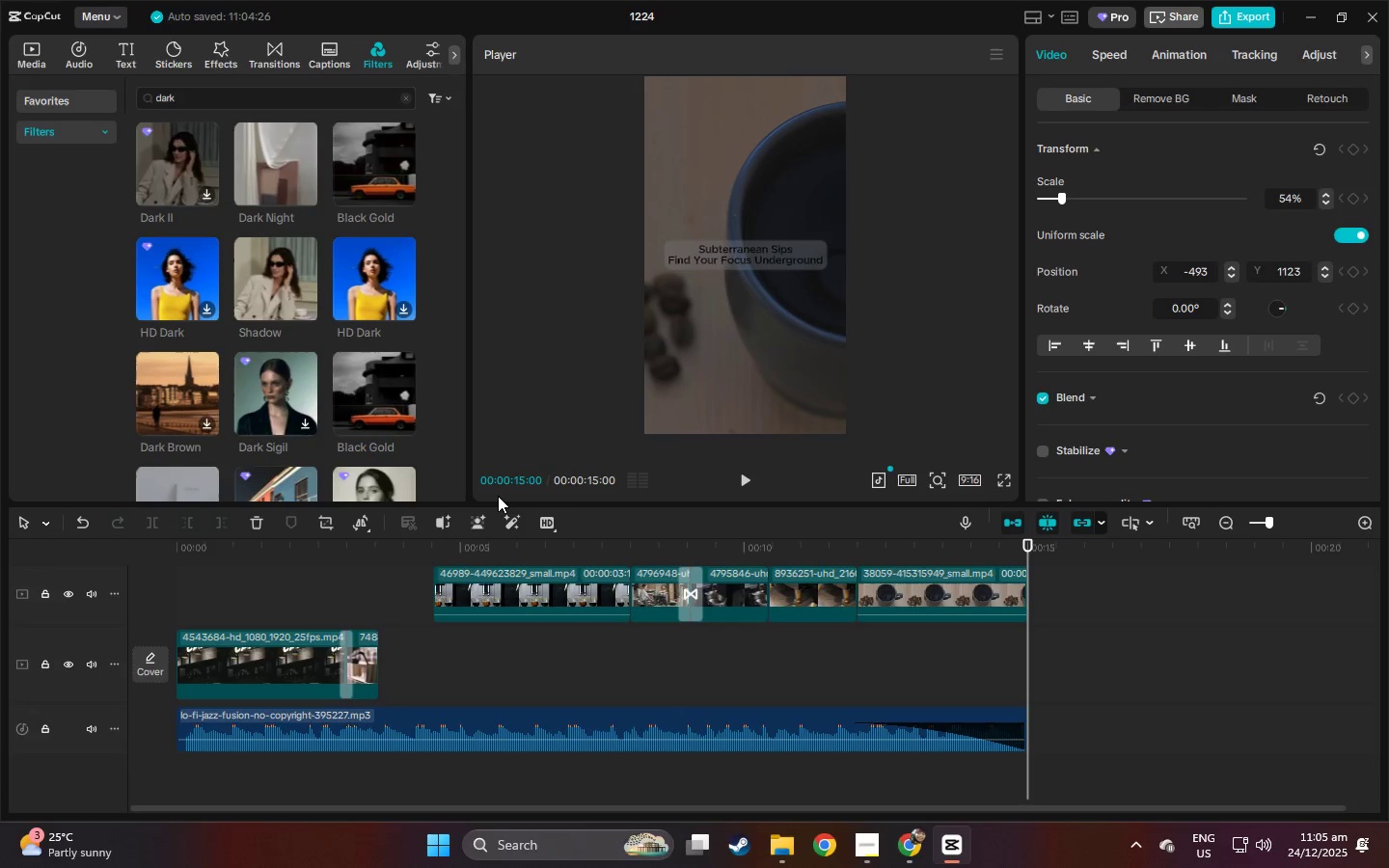 
left_click_drag(start_coordinate=[189, 556], to_coordinate=[169, 550])
 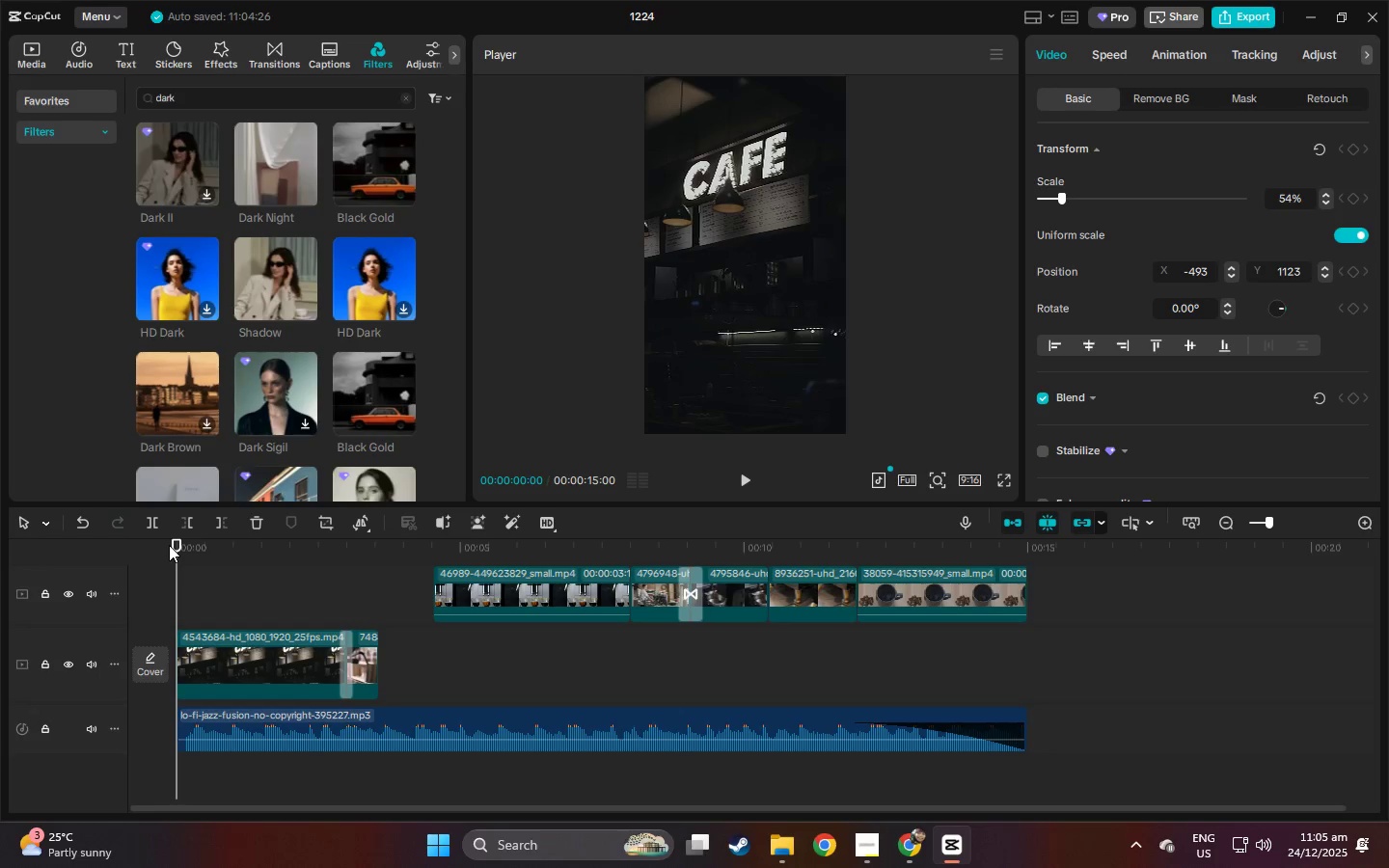 
key(Space)
 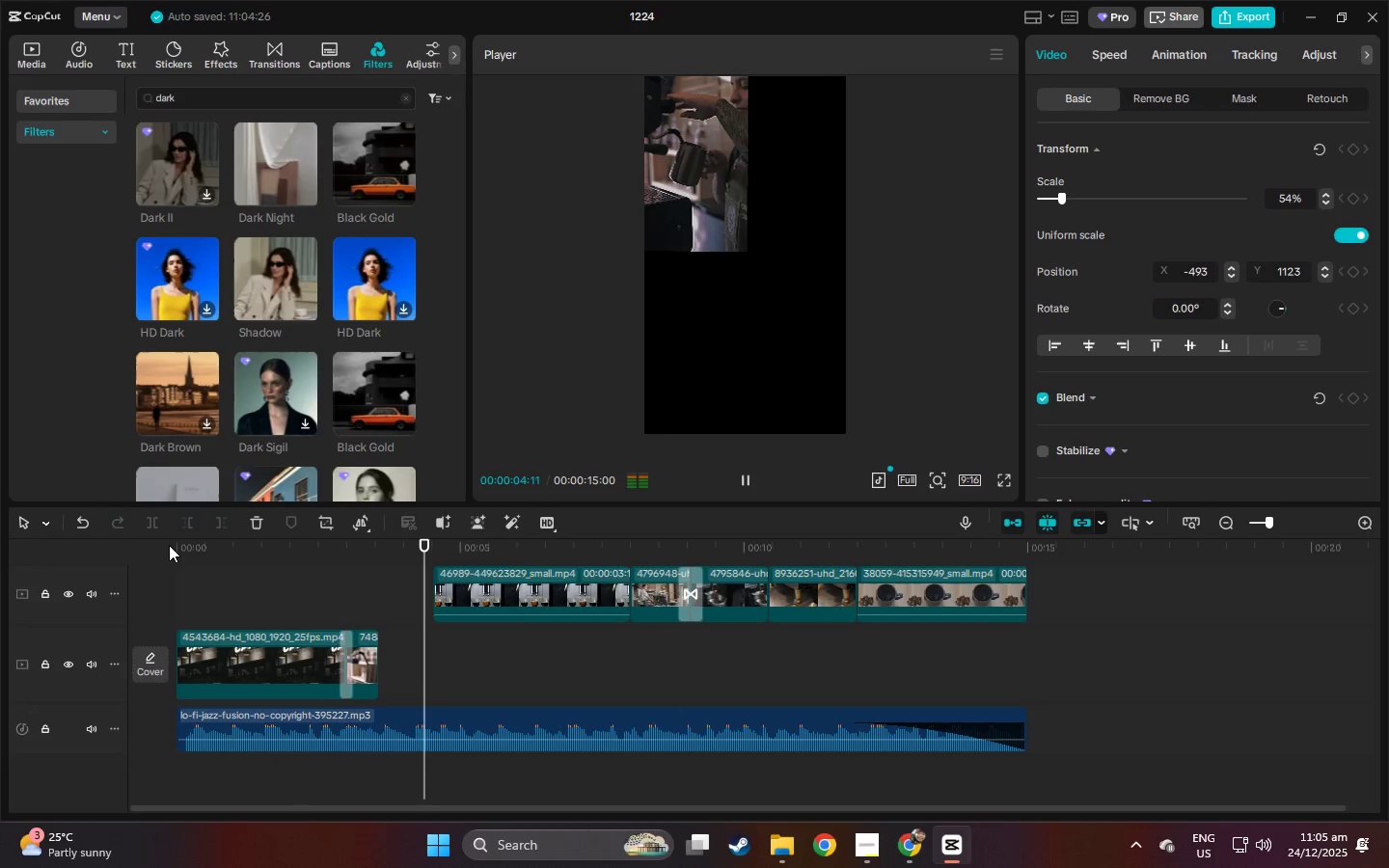 
wait(9.44)
 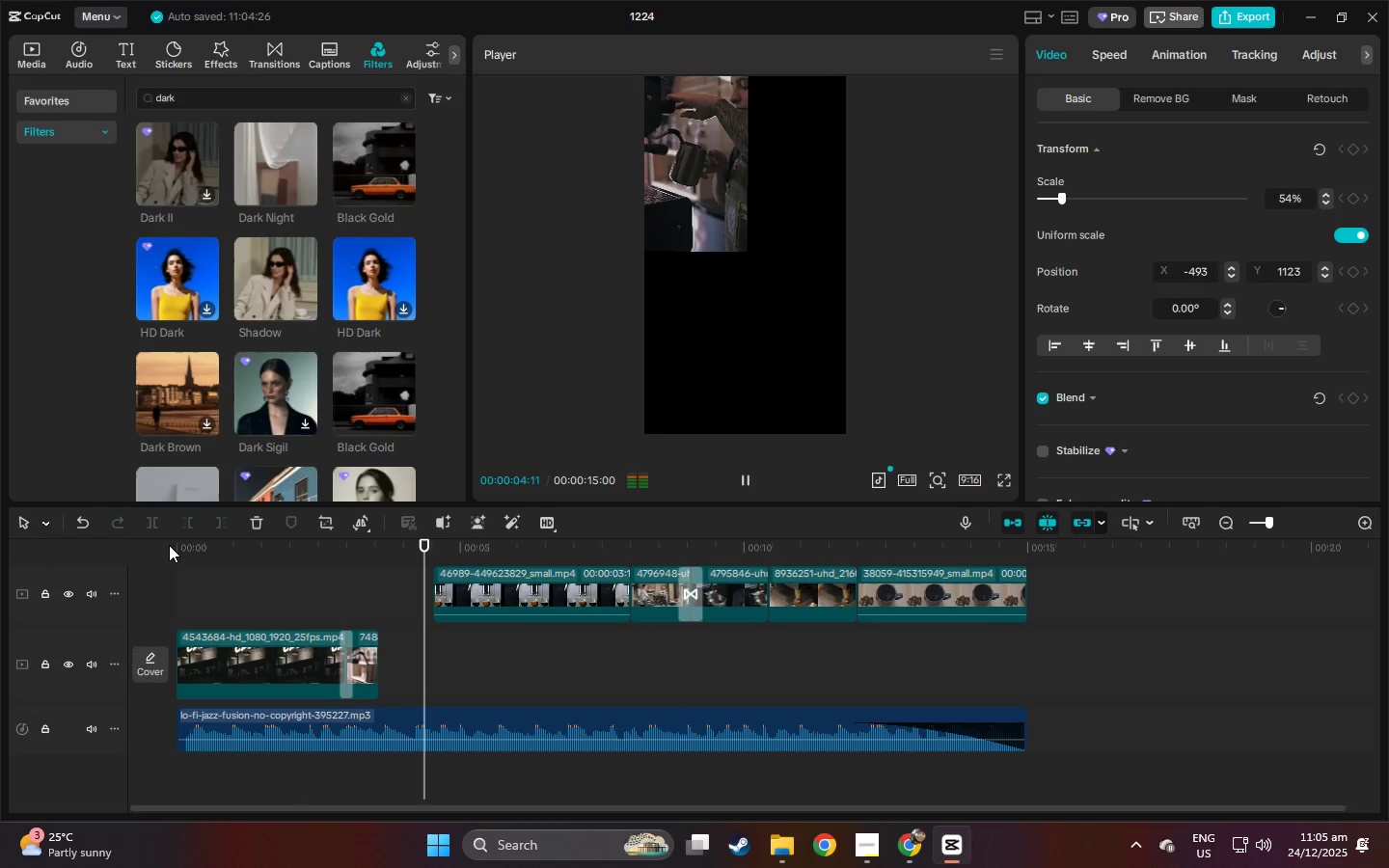 
key(Space)
 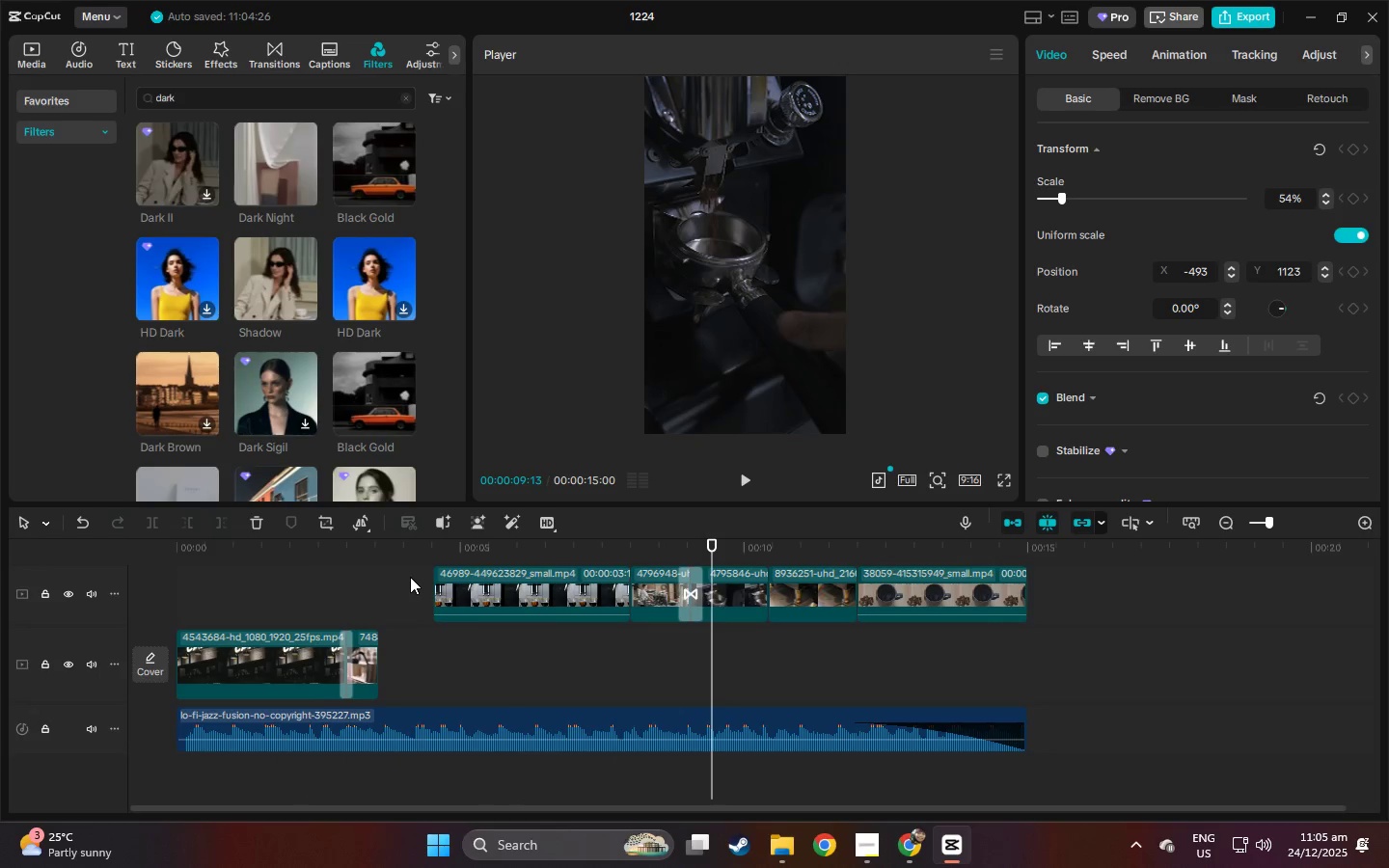 
scroll: coordinate [416, 588], scroll_direction: up, amount: 9.0
 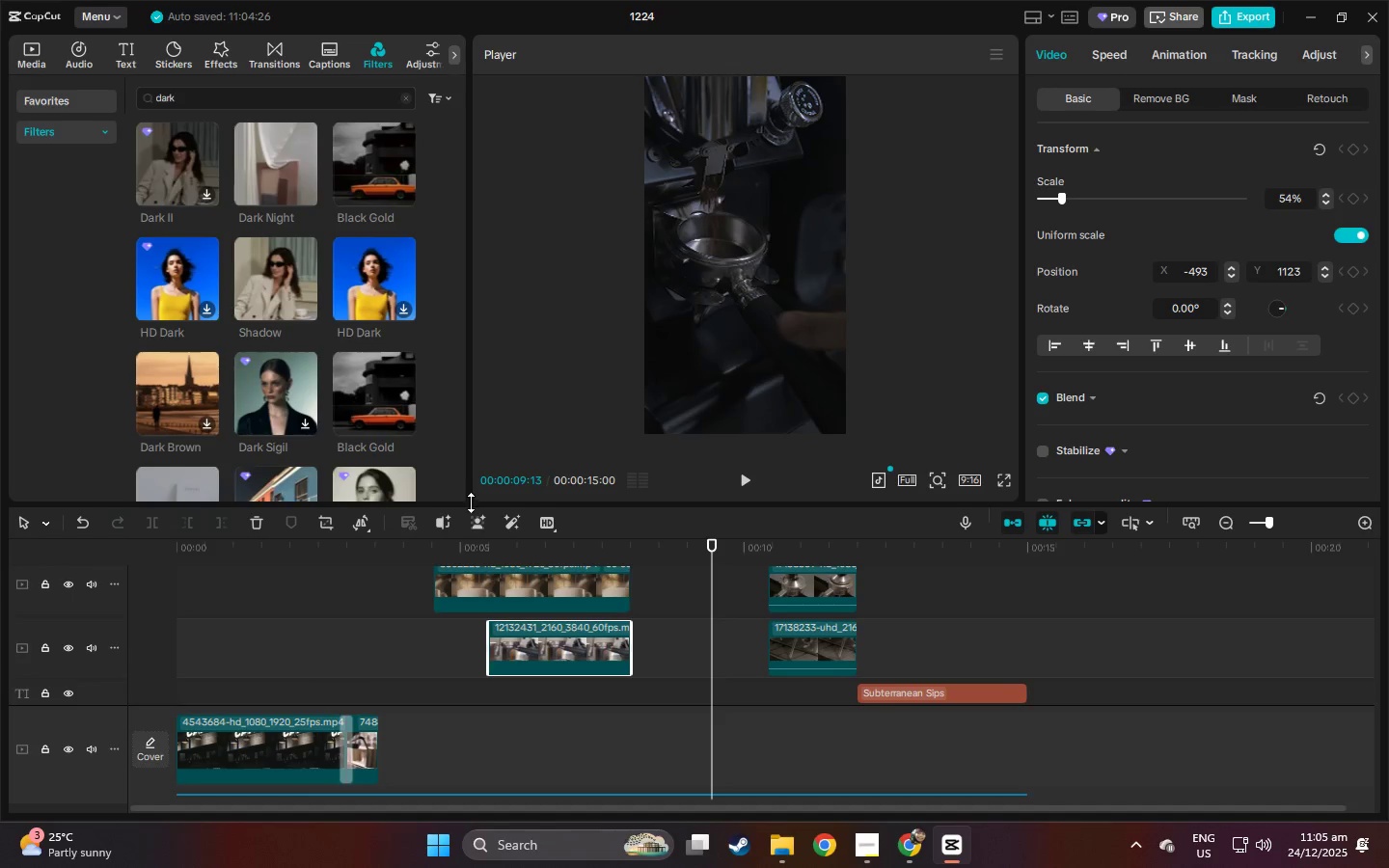 
left_click_drag(start_coordinate=[478, 502], to_coordinate=[509, 361])
 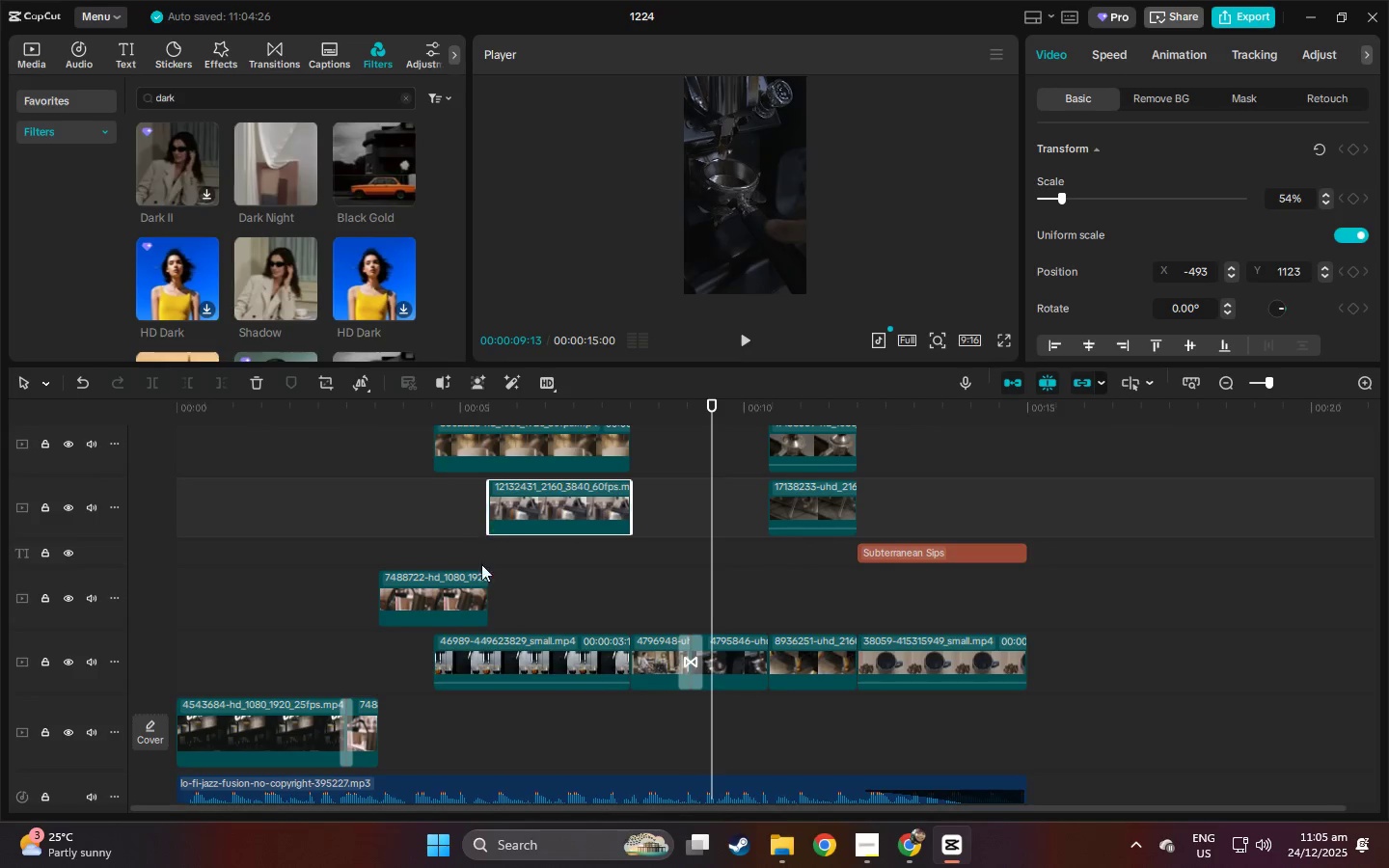 
scroll: coordinate [477, 579], scroll_direction: up, amount: 2.0
 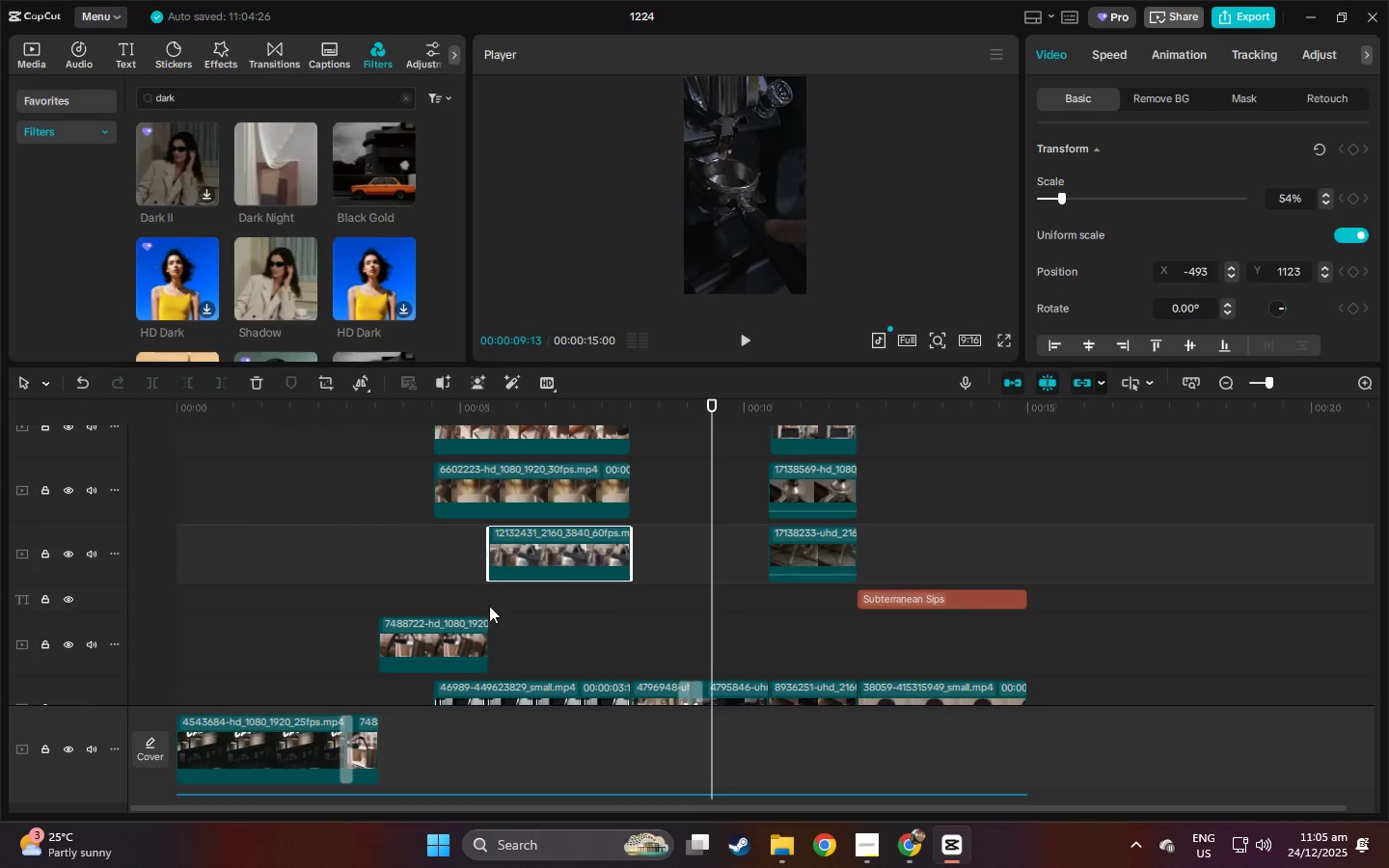 
scroll: coordinate [373, 583], scroll_direction: down, amount: 3.0
 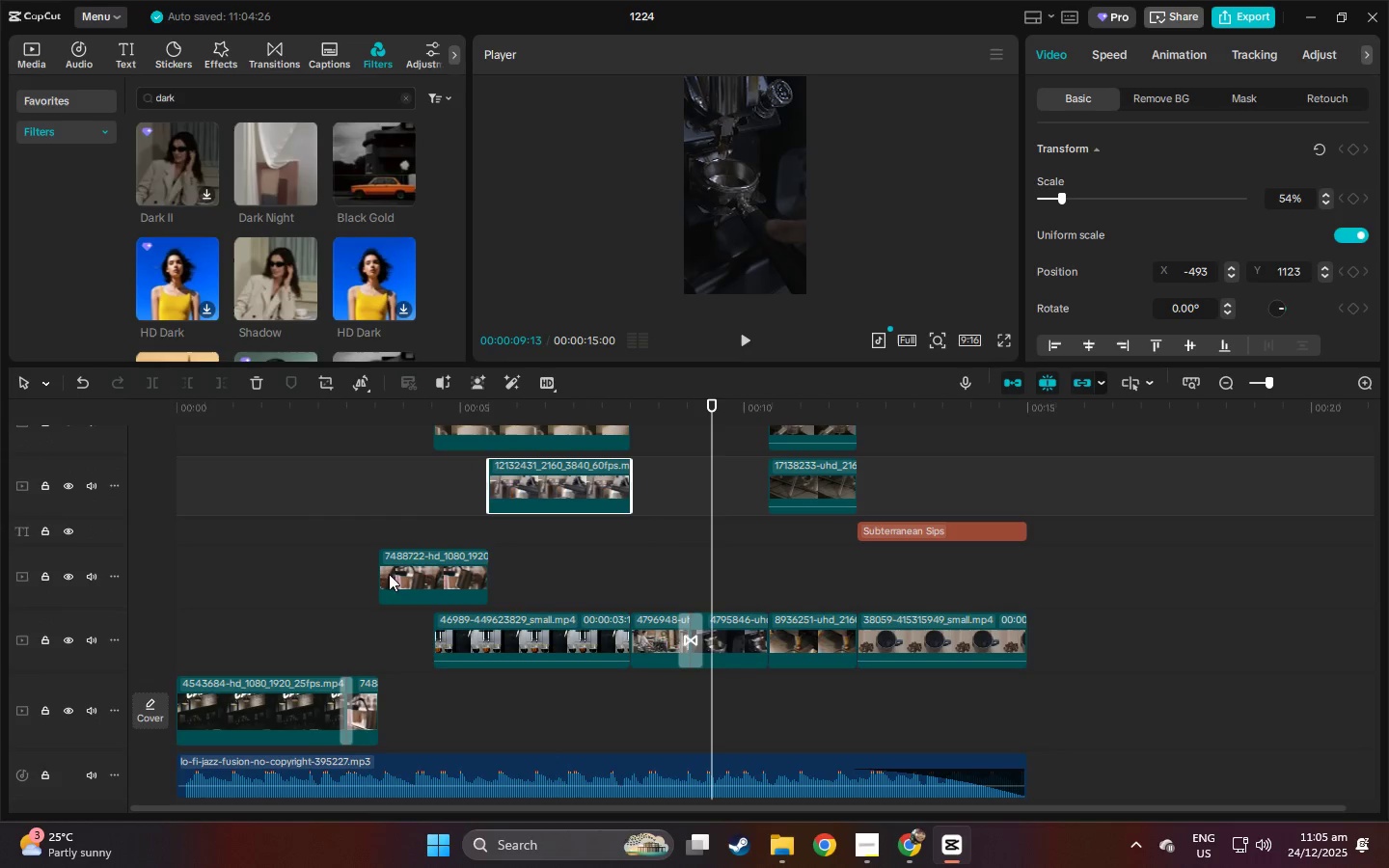 
double_click([361, 429])
 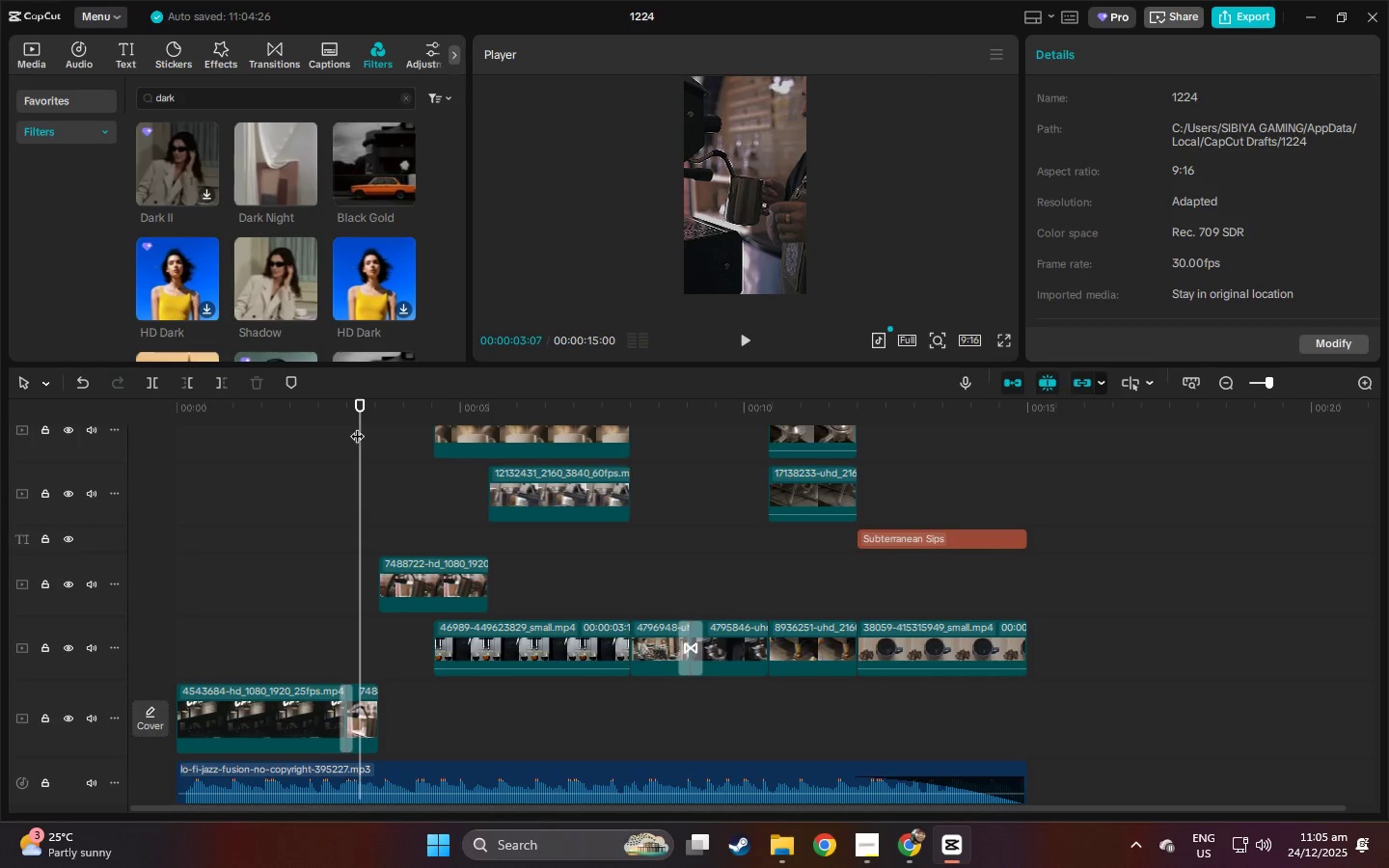 
key(Space)
 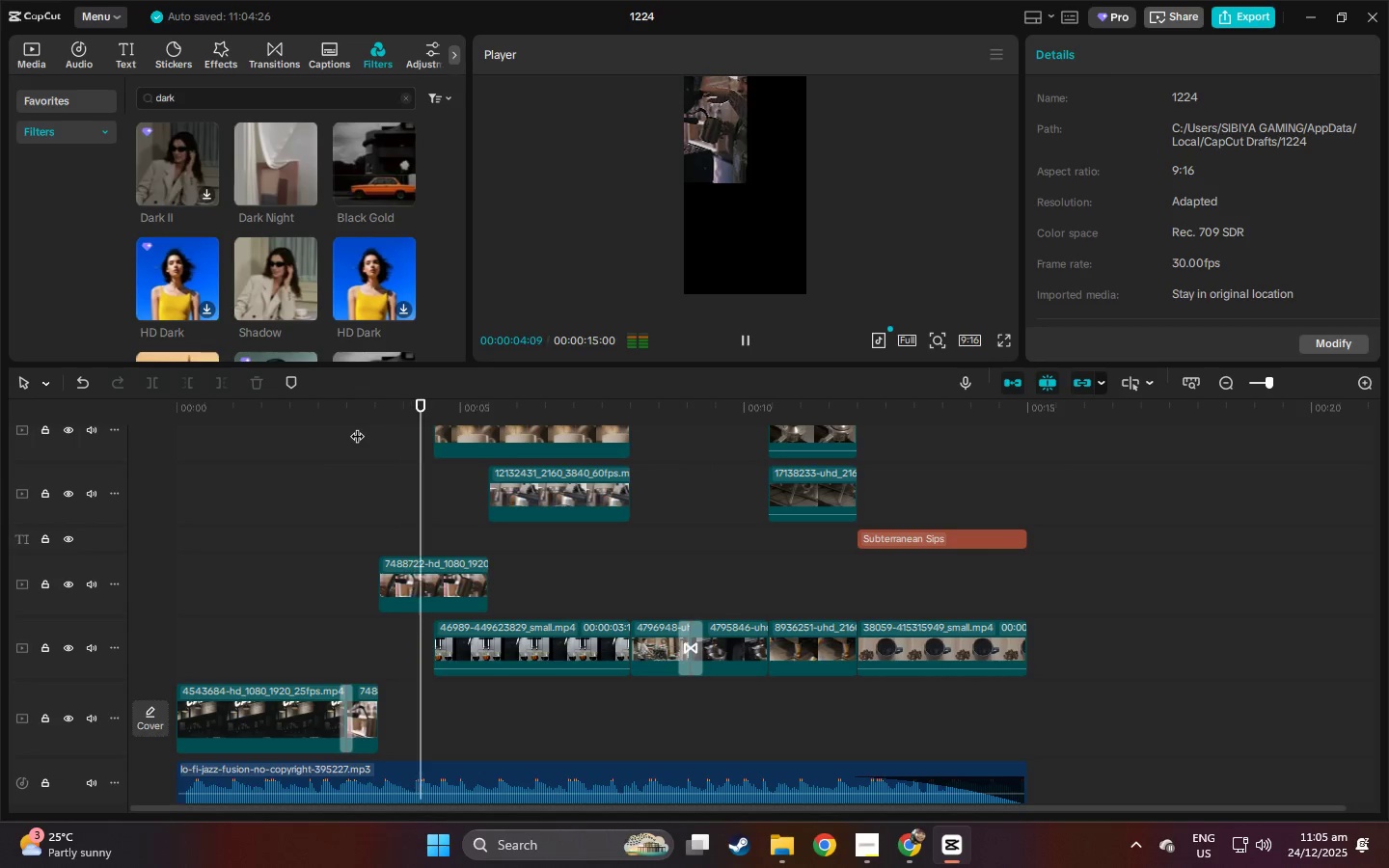 
key(Space)
 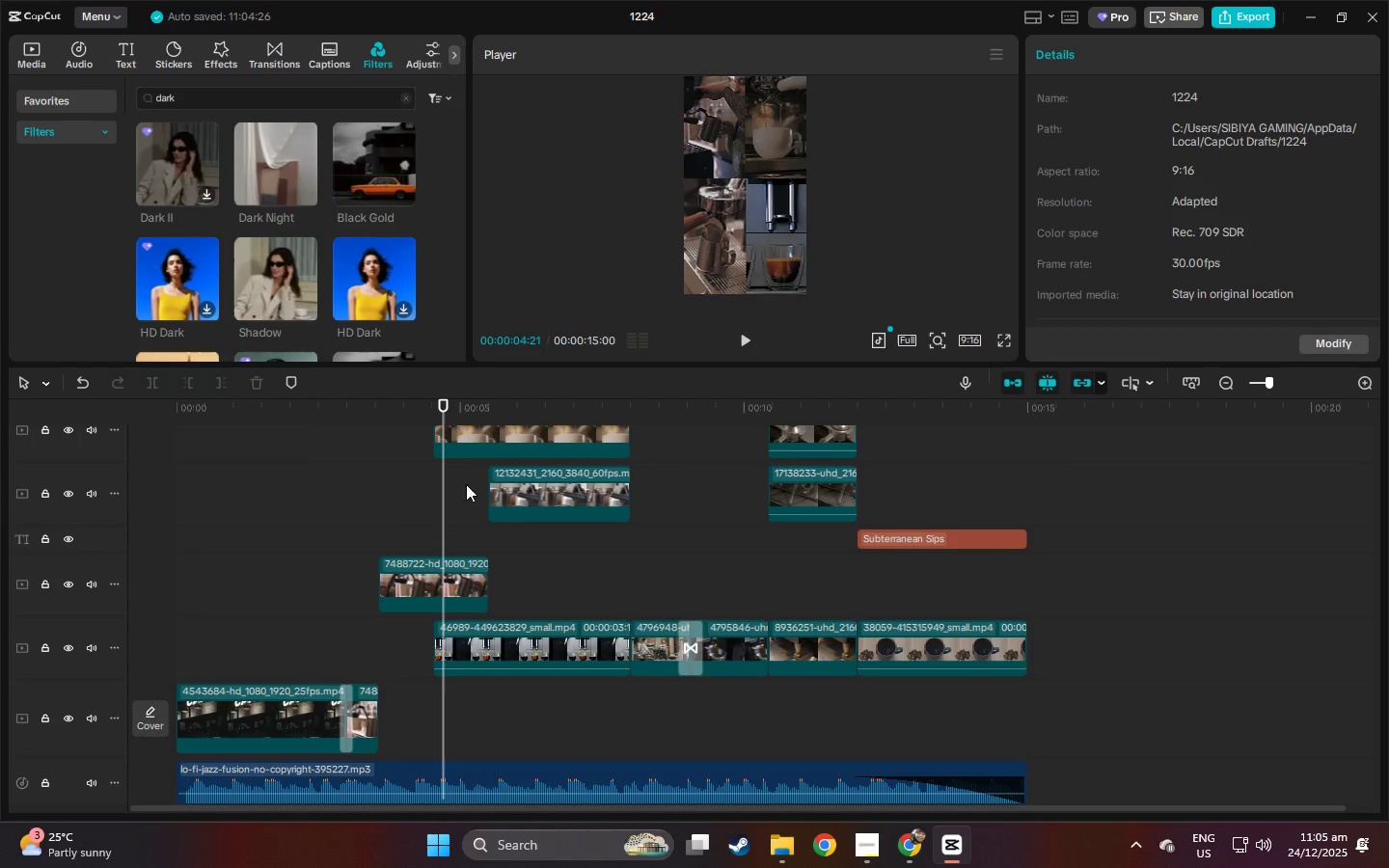 
left_click([528, 495])
 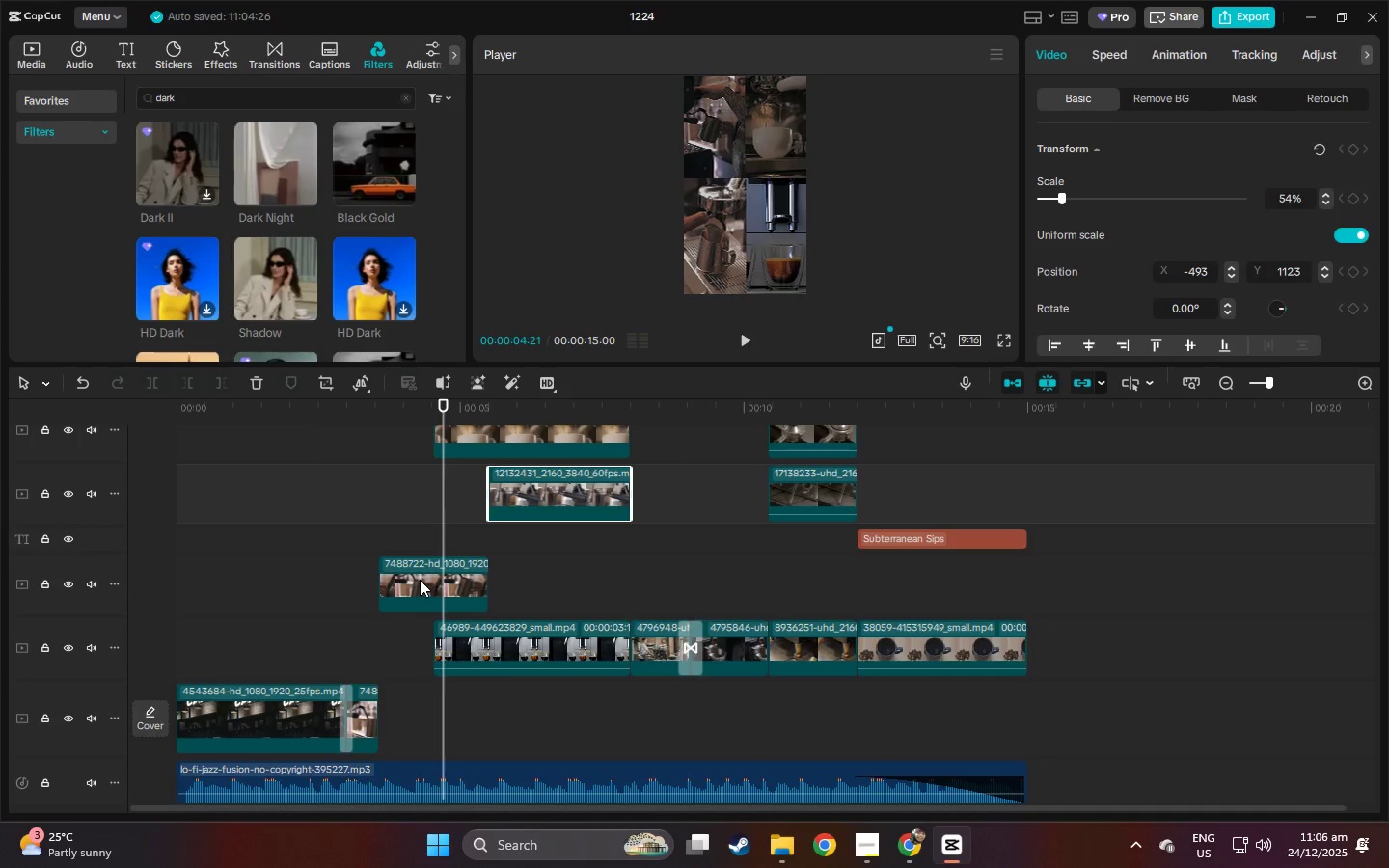 
left_click([367, 691])
 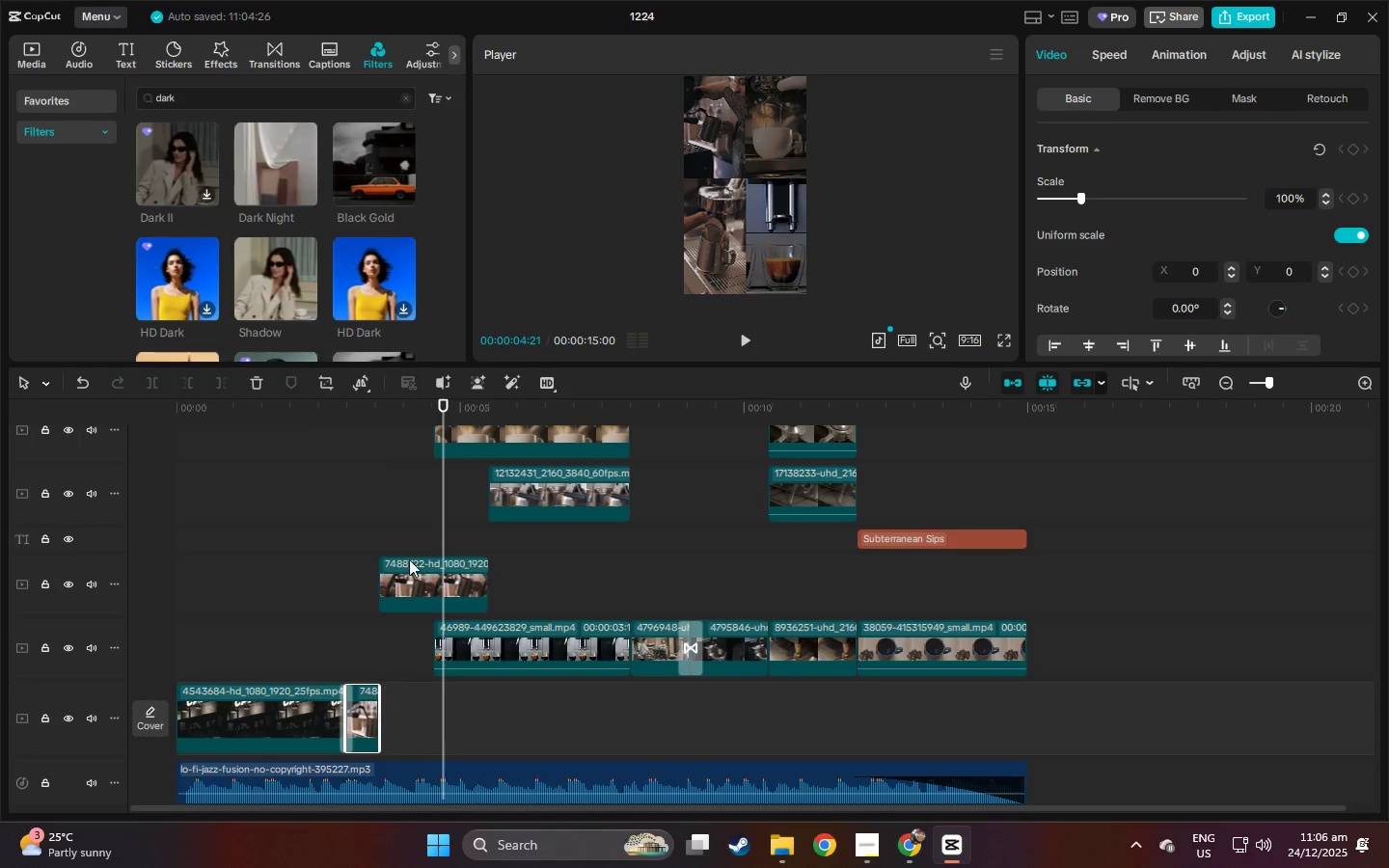 
scroll: coordinate [424, 536], scroll_direction: down, amount: 1.0
 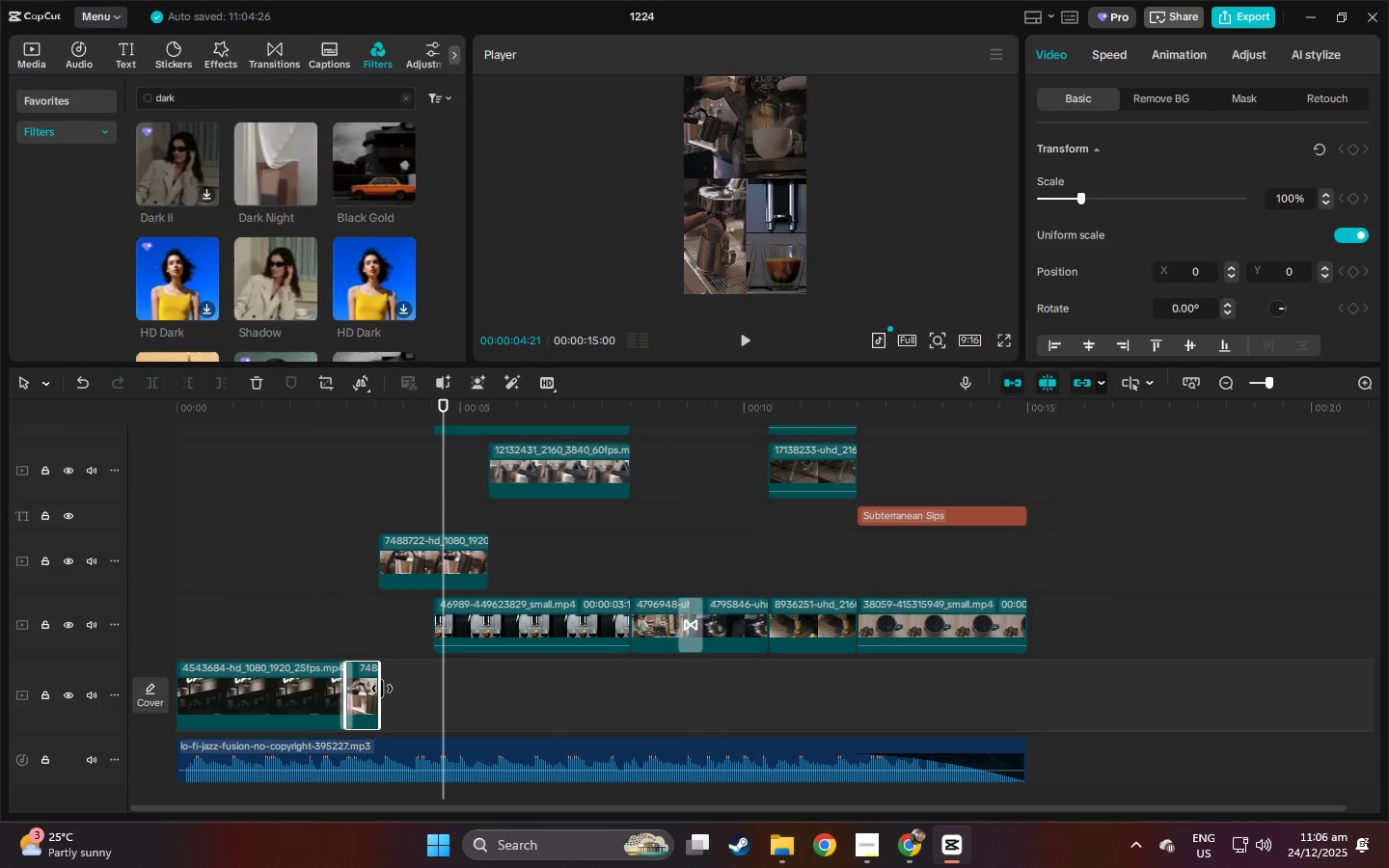 
left_click_drag(start_coordinate=[382, 689], to_coordinate=[426, 689])
 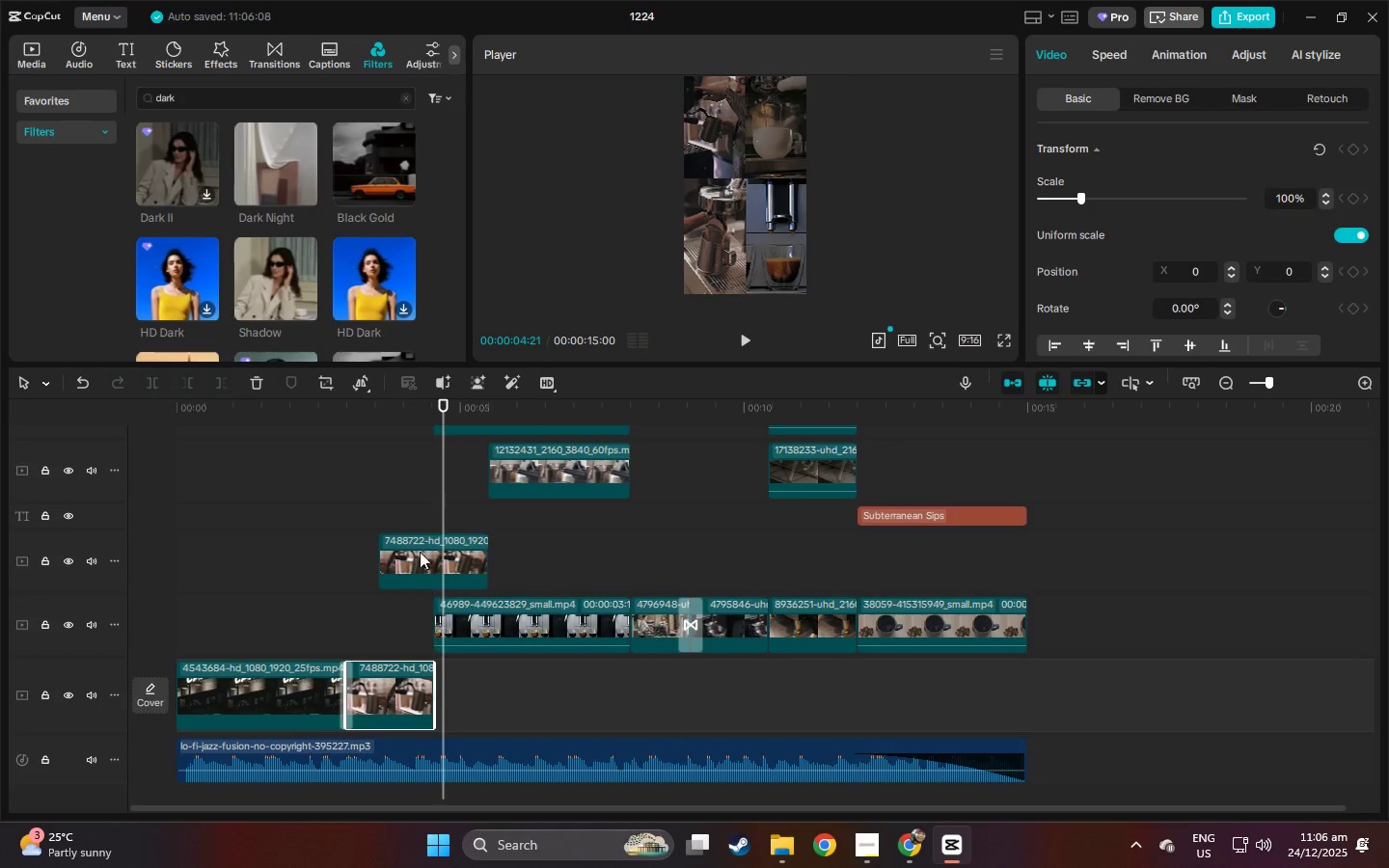 
left_click([420, 552])
 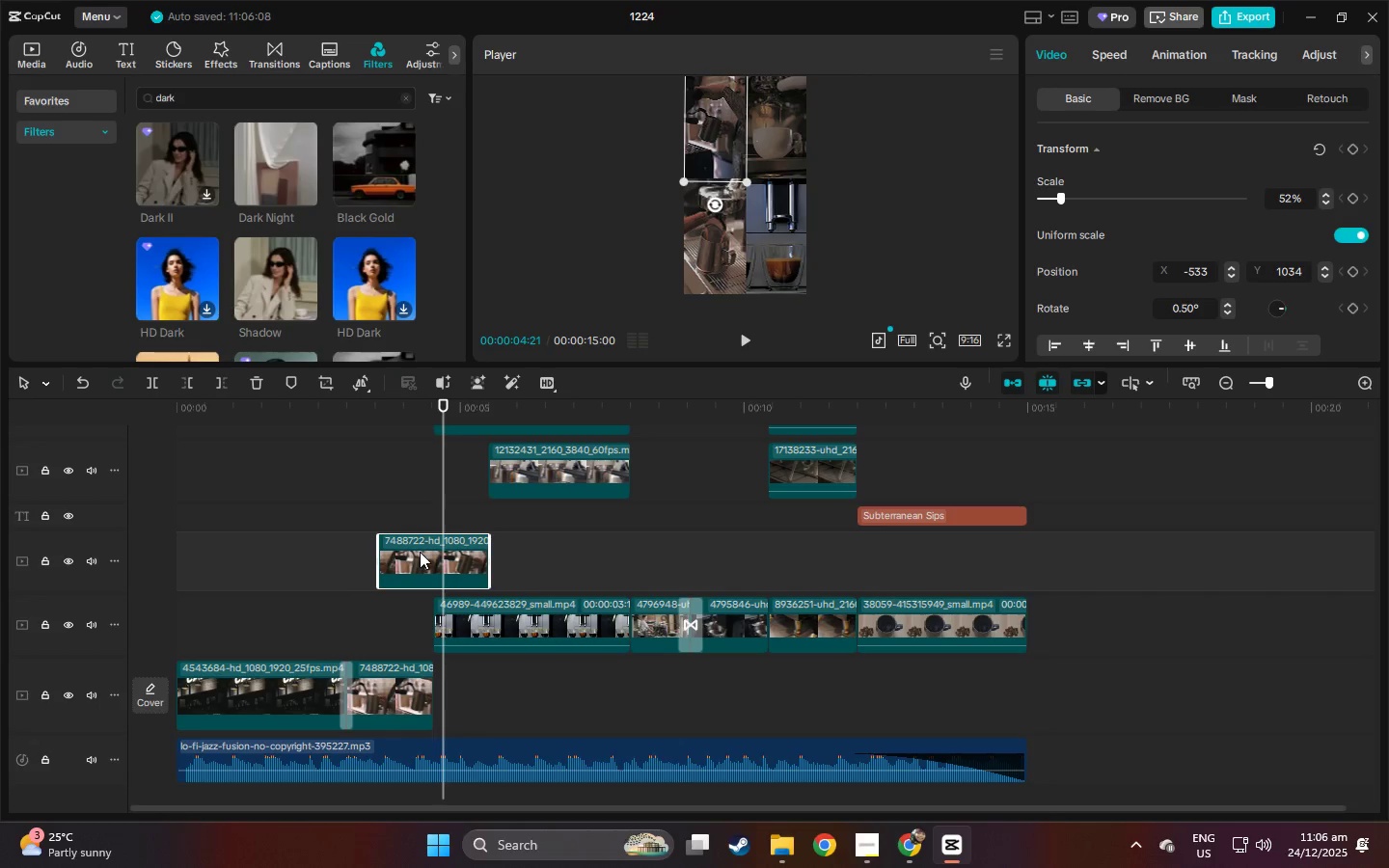 
key(Delete)
 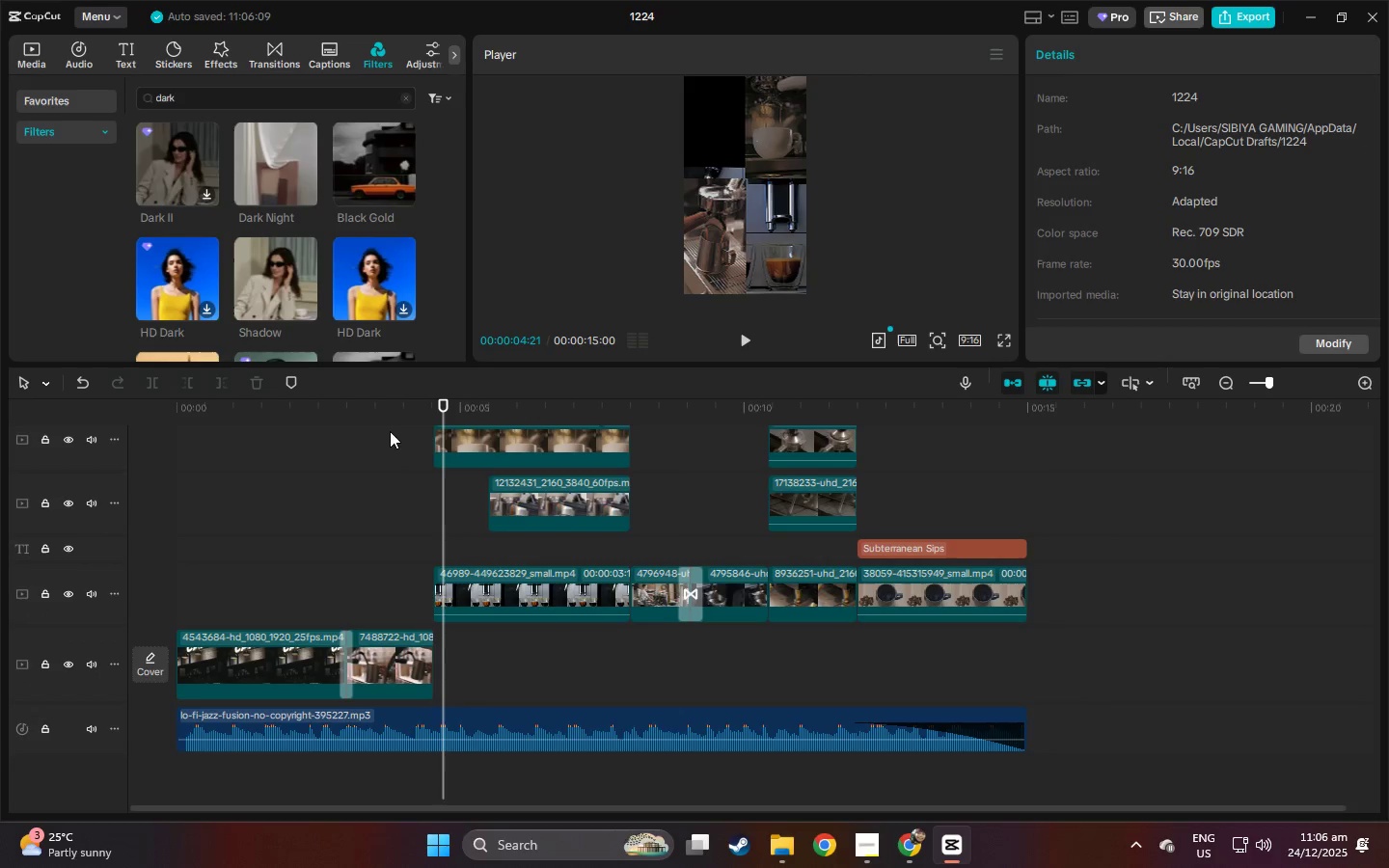 
left_click_drag(start_coordinate=[375, 422], to_coordinate=[356, 426])
 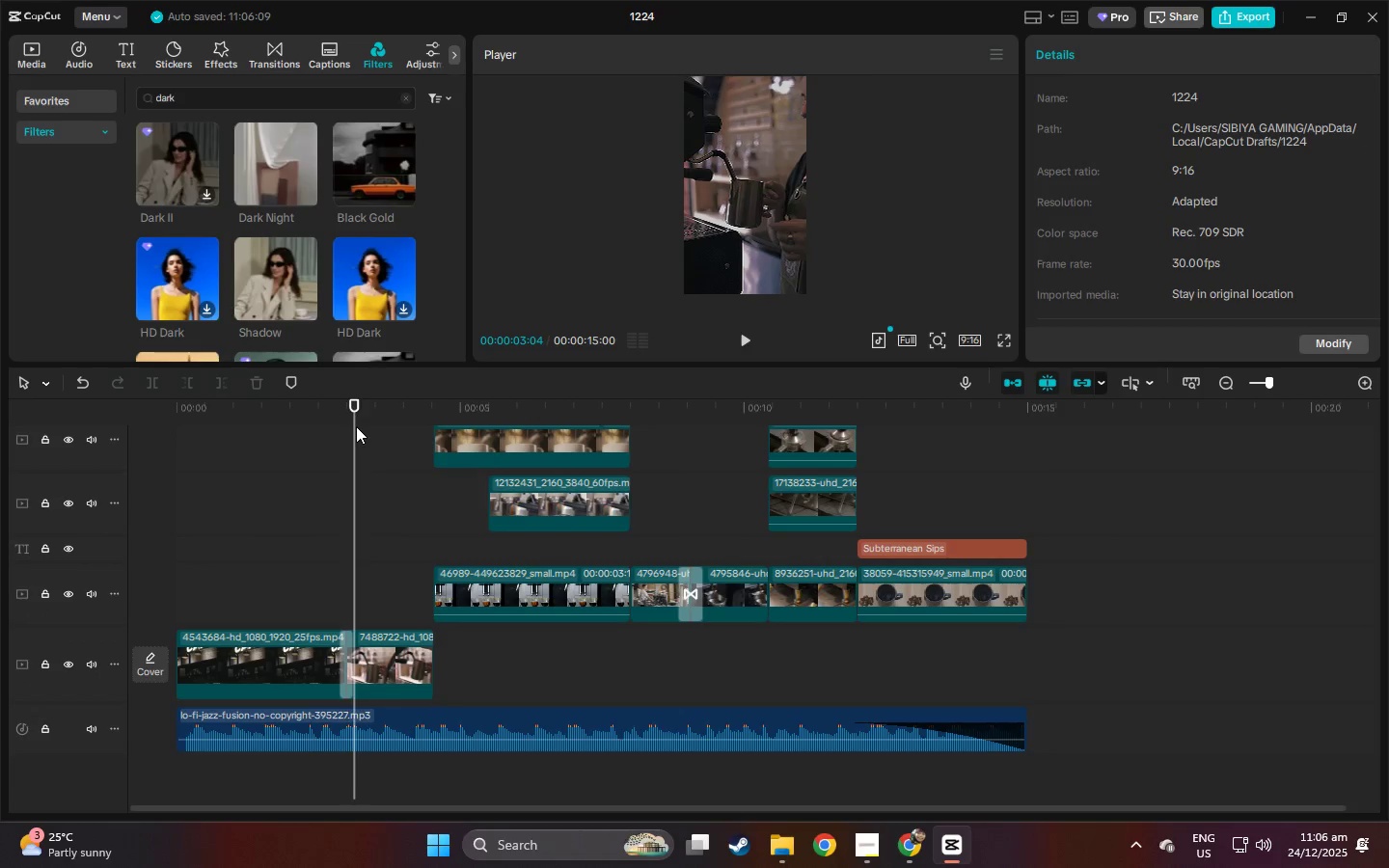 
key(Space)
 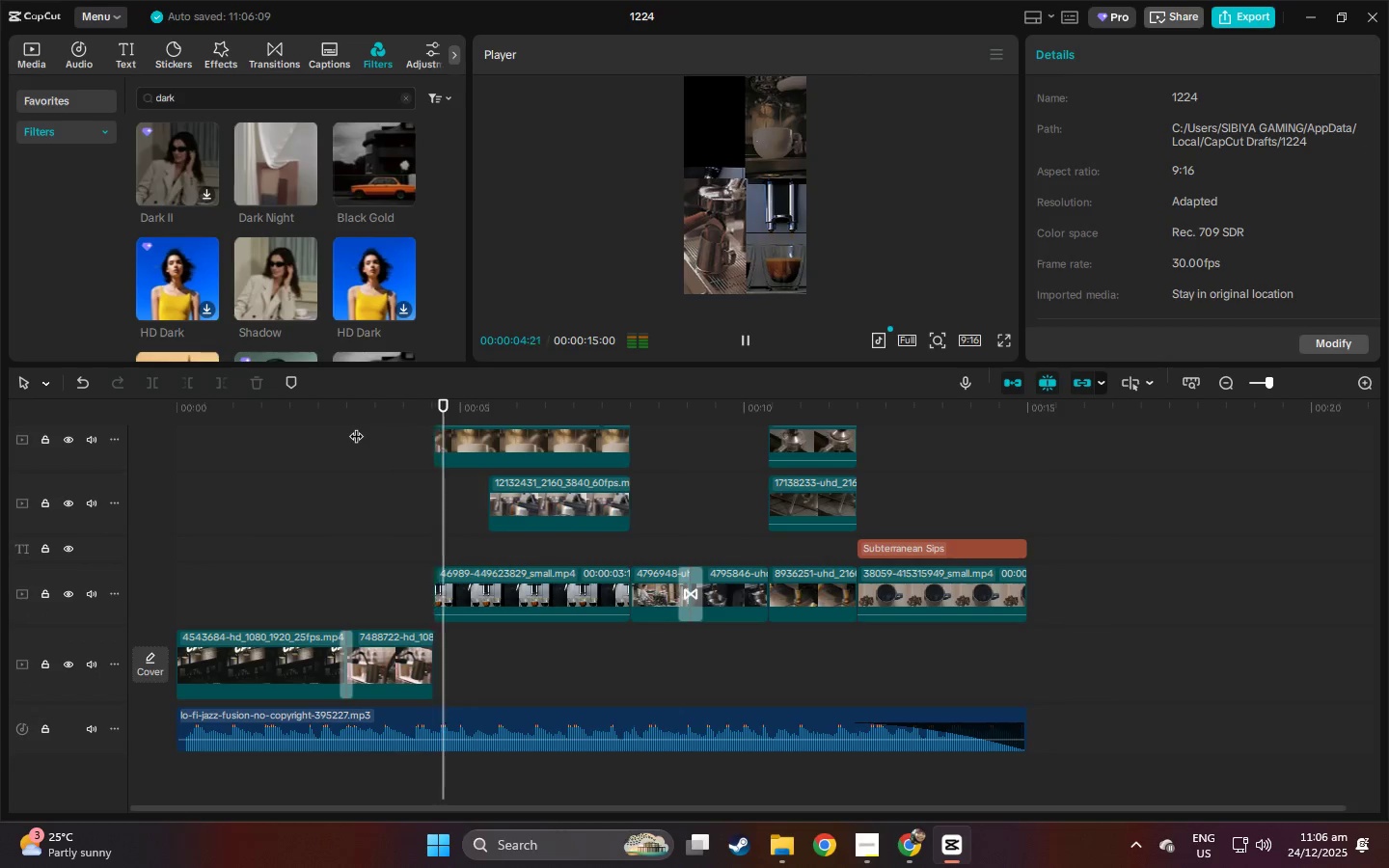 
key(Space)
 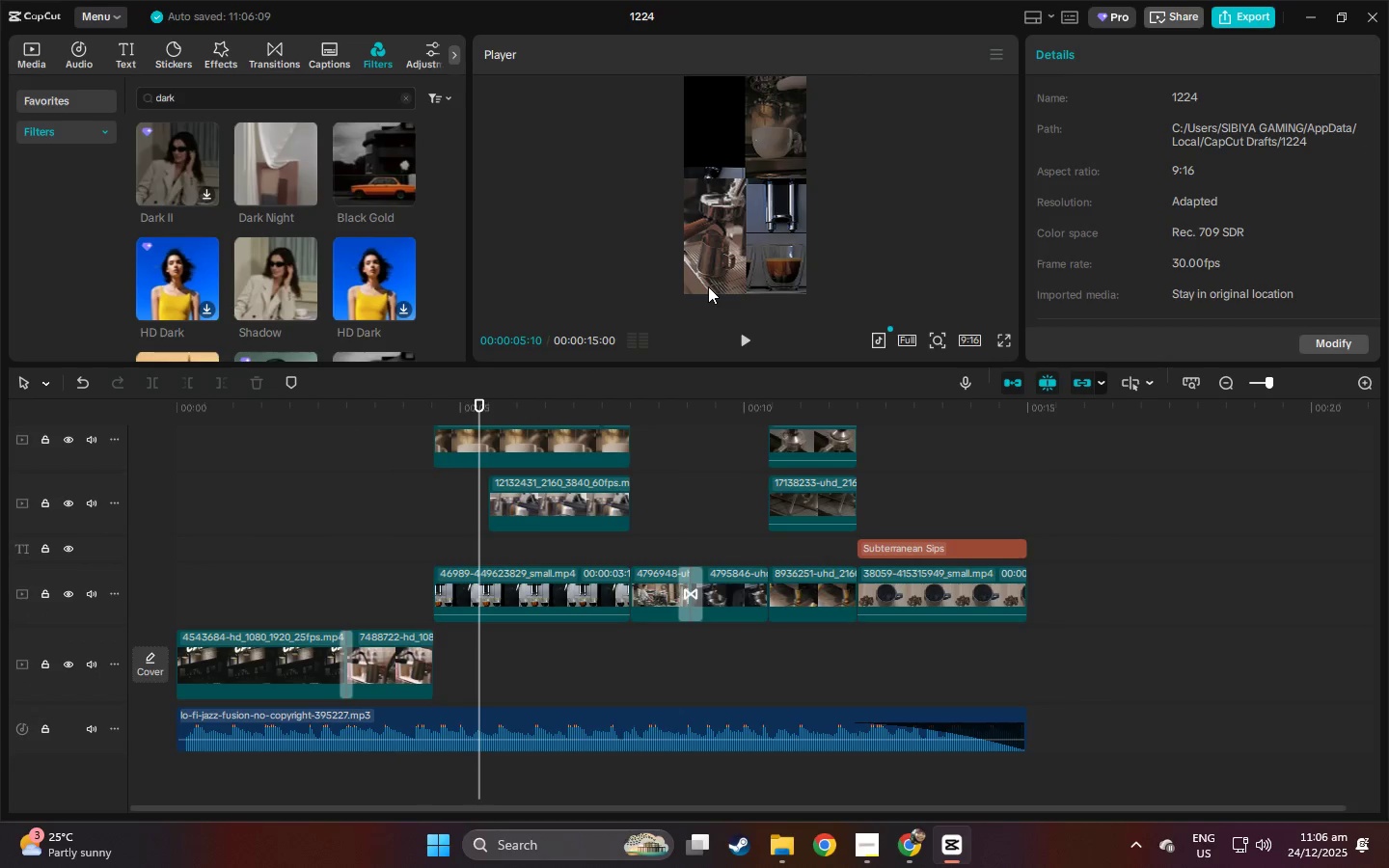 
key(Control+Z)
 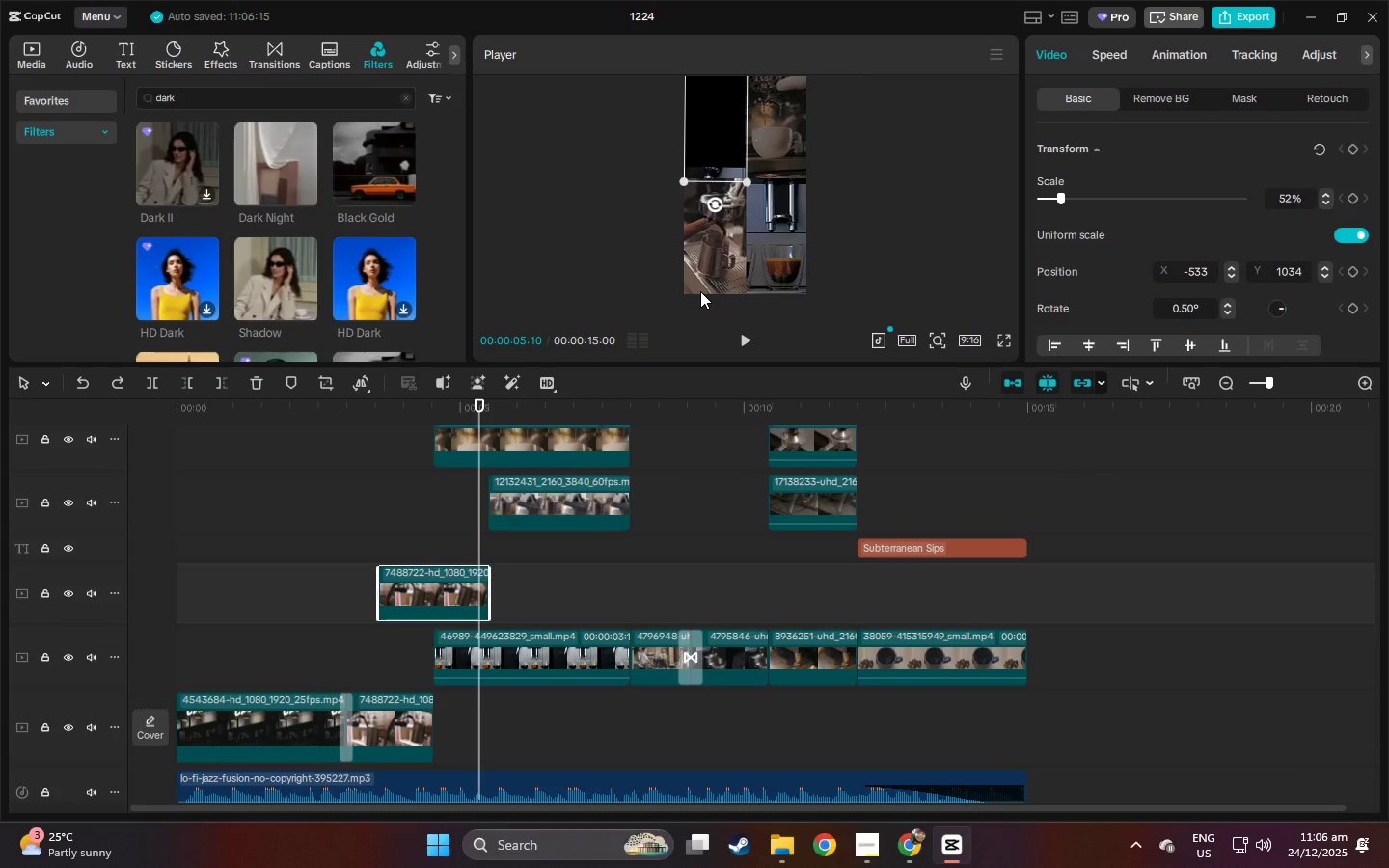 
key(Control+Z)
 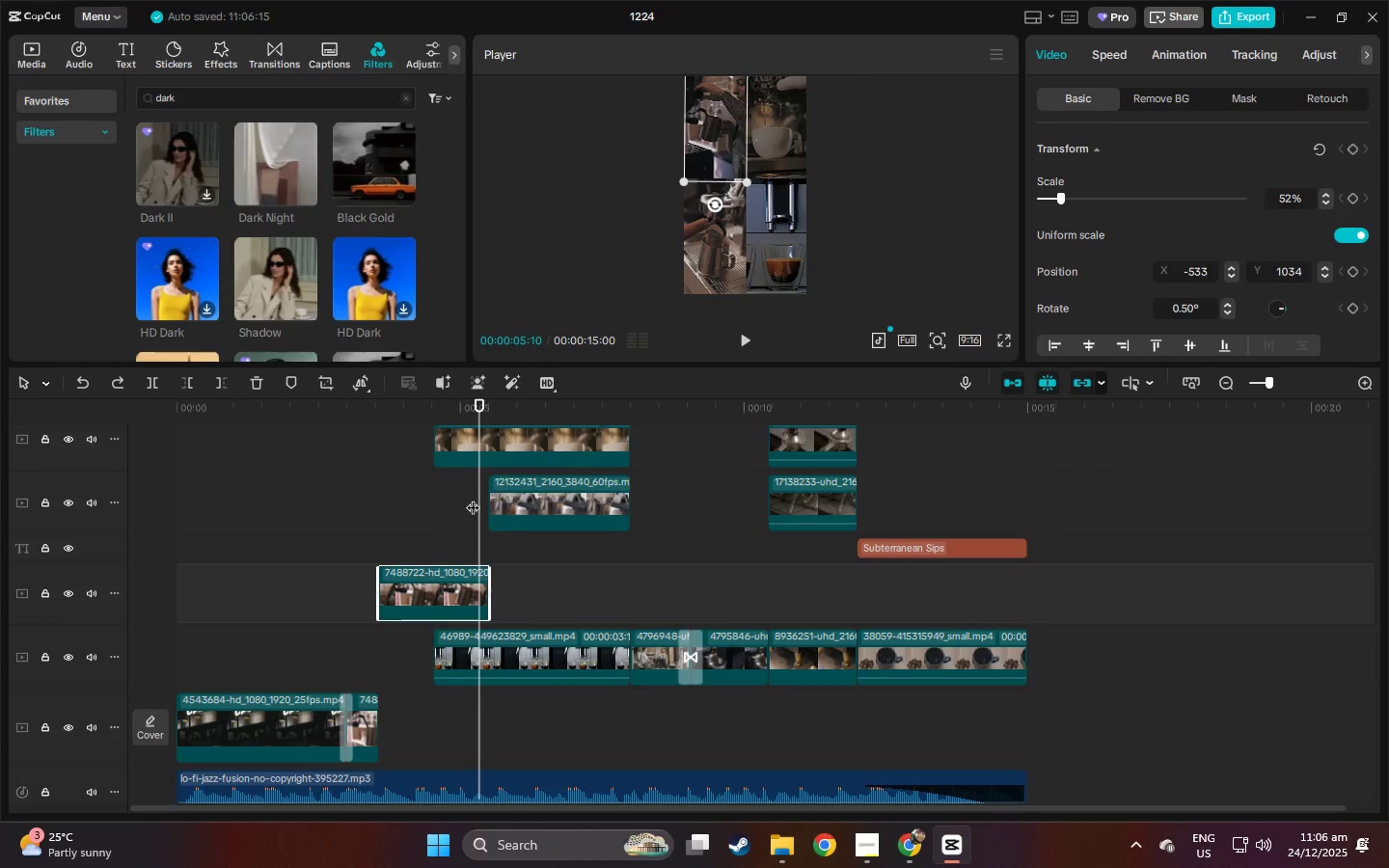 
left_click([370, 714])
 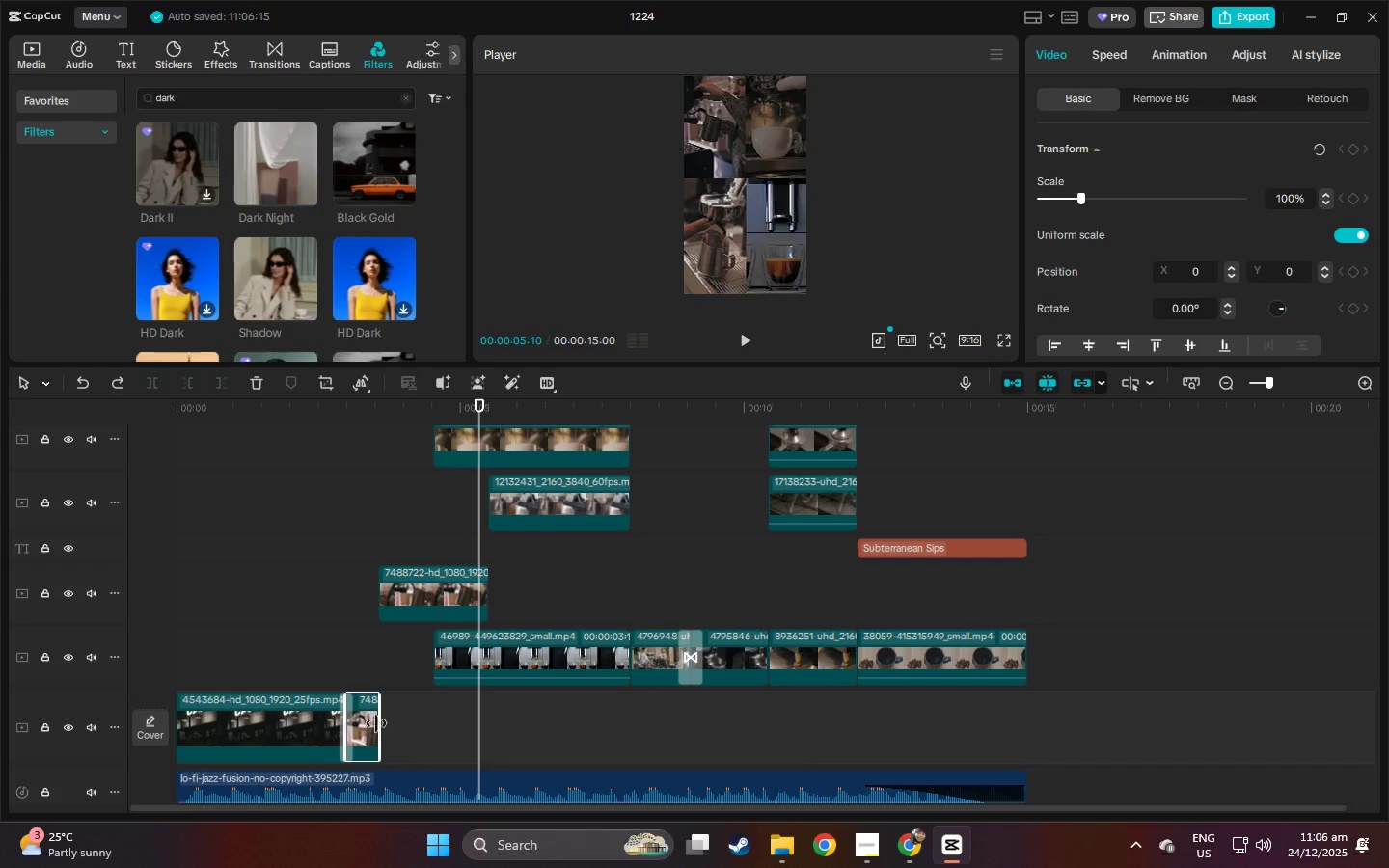 
left_click_drag(start_coordinate=[378, 723], to_coordinate=[430, 721])
 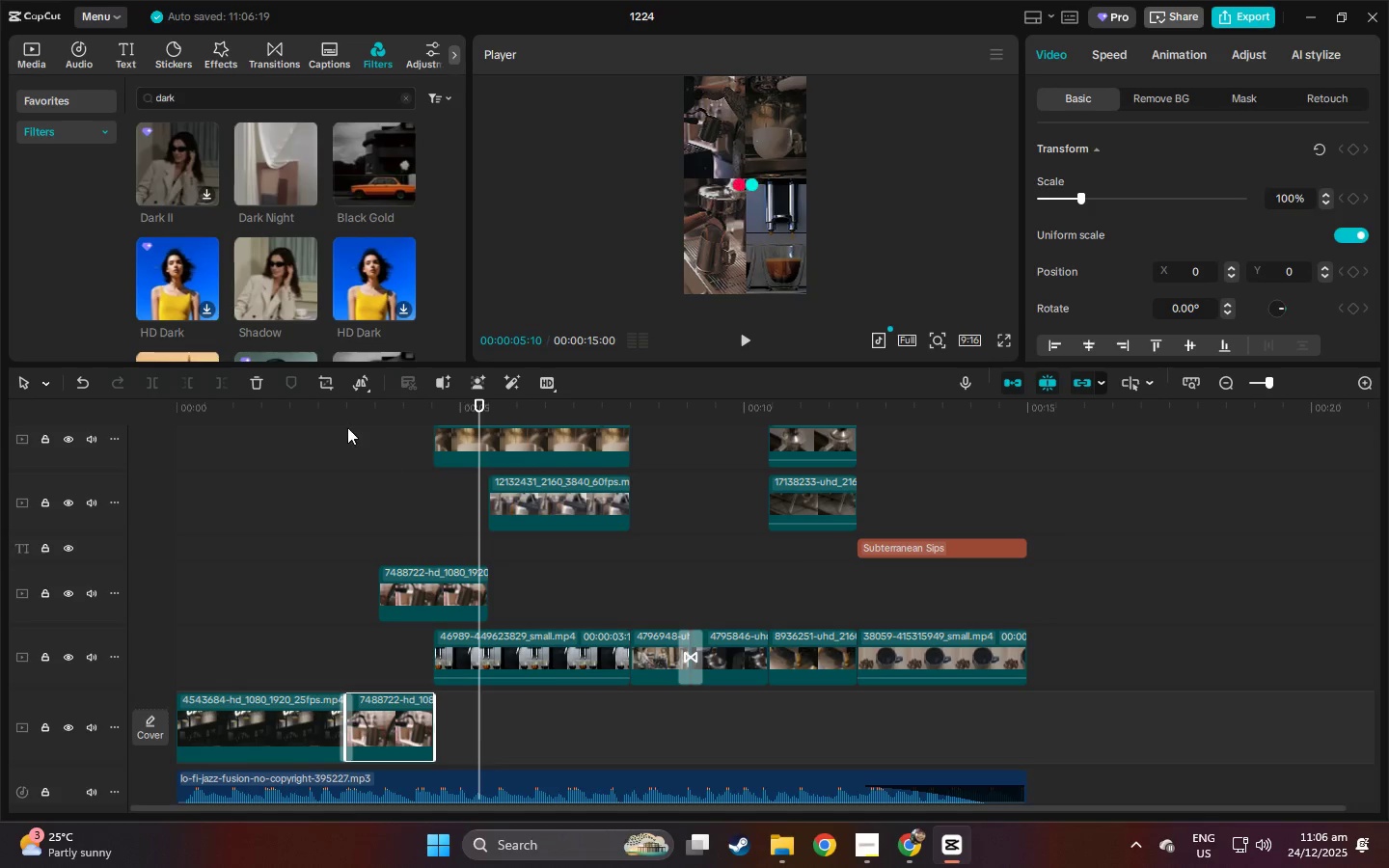 
left_click_drag(start_coordinate=[343, 426], to_coordinate=[339, 426])
 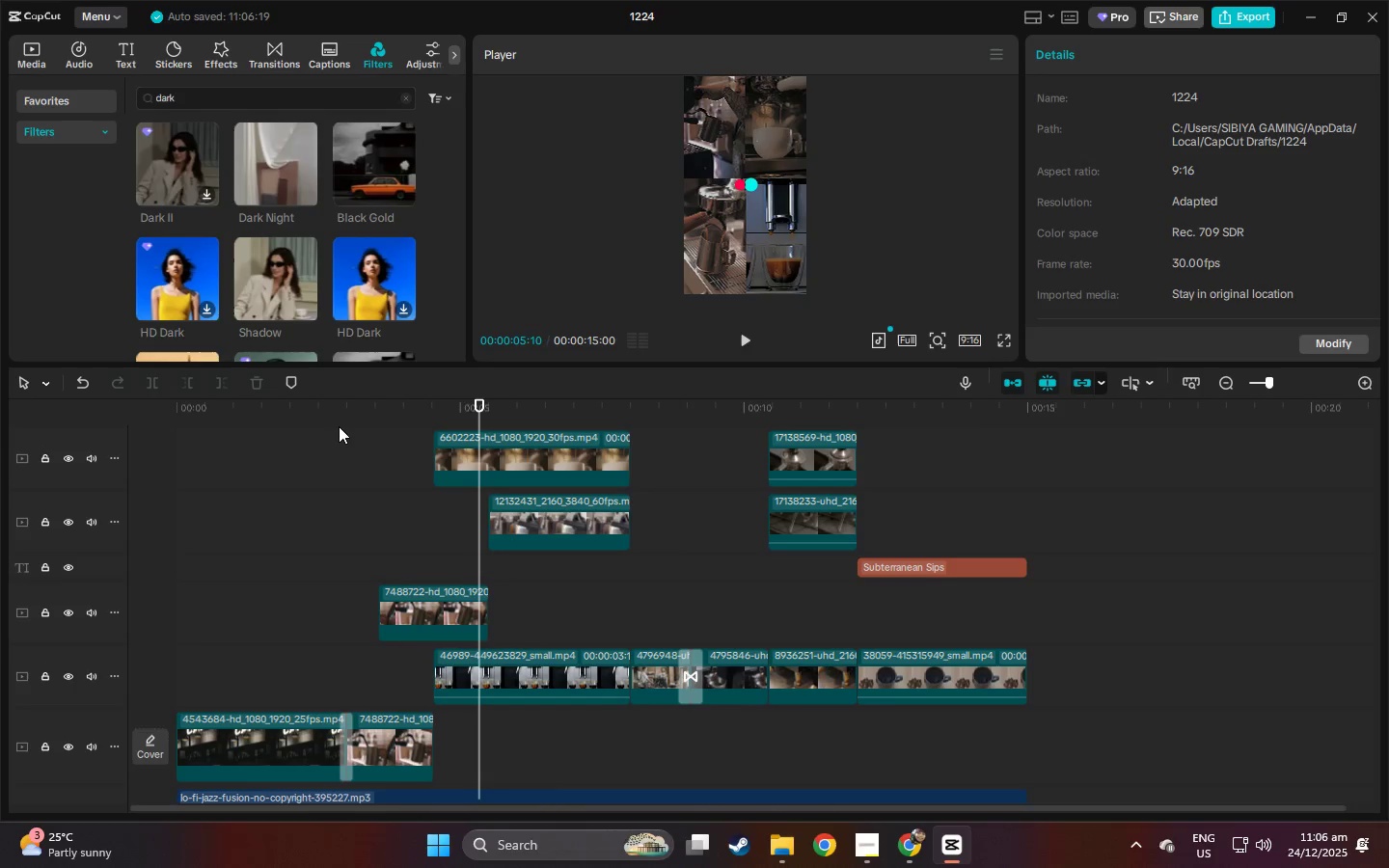 
key(Space)
 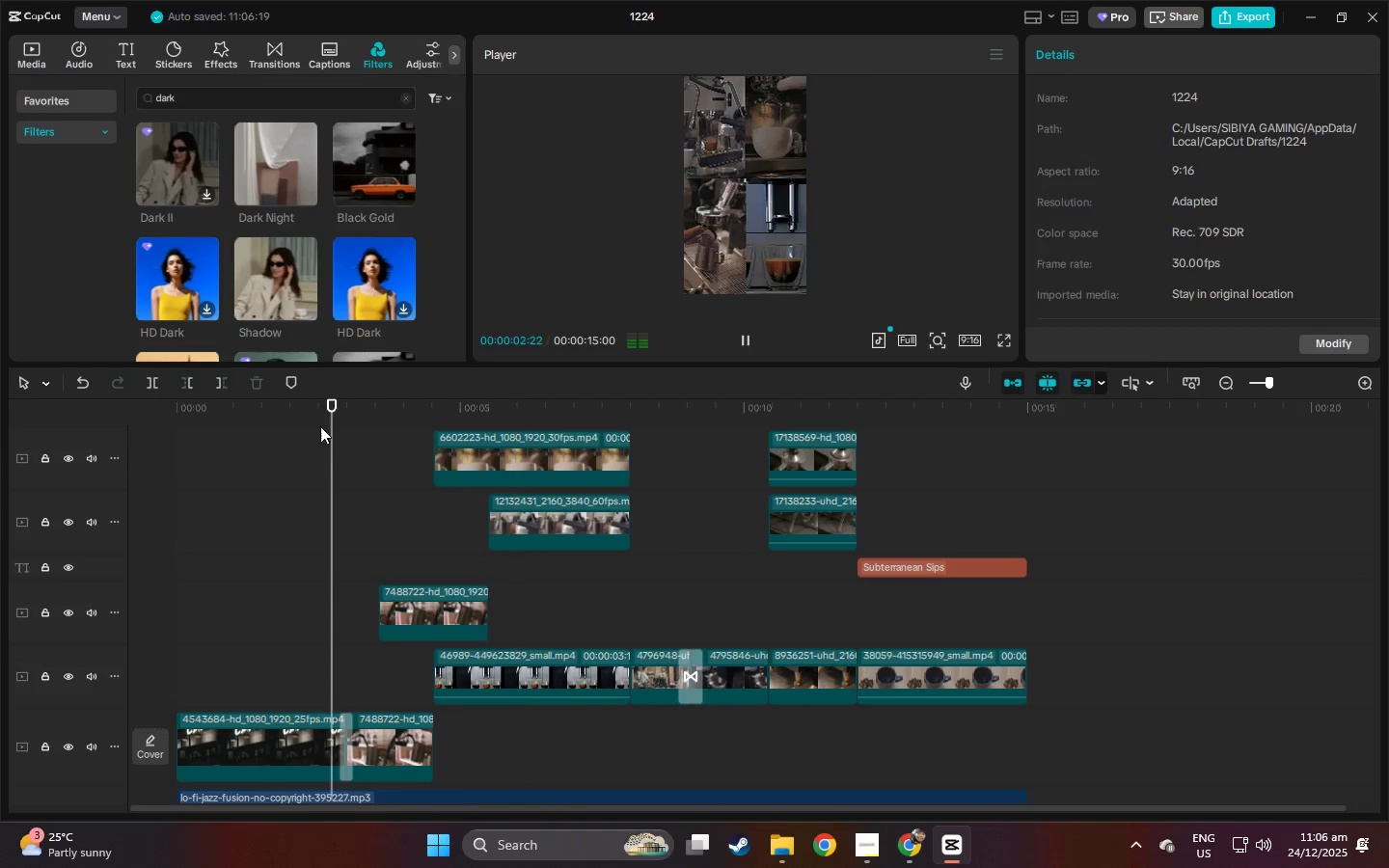 
key(Space)
 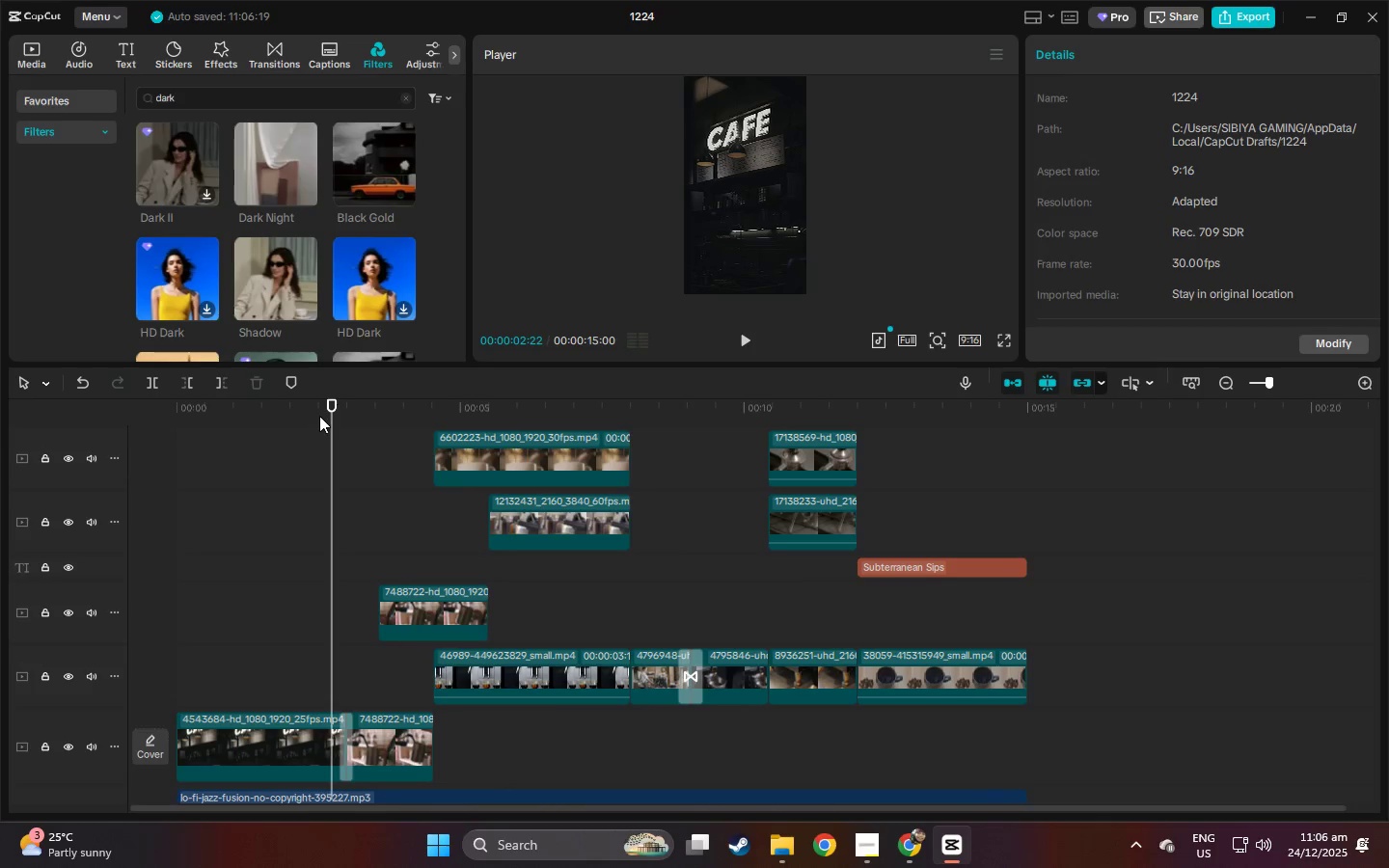 
key(Space)
 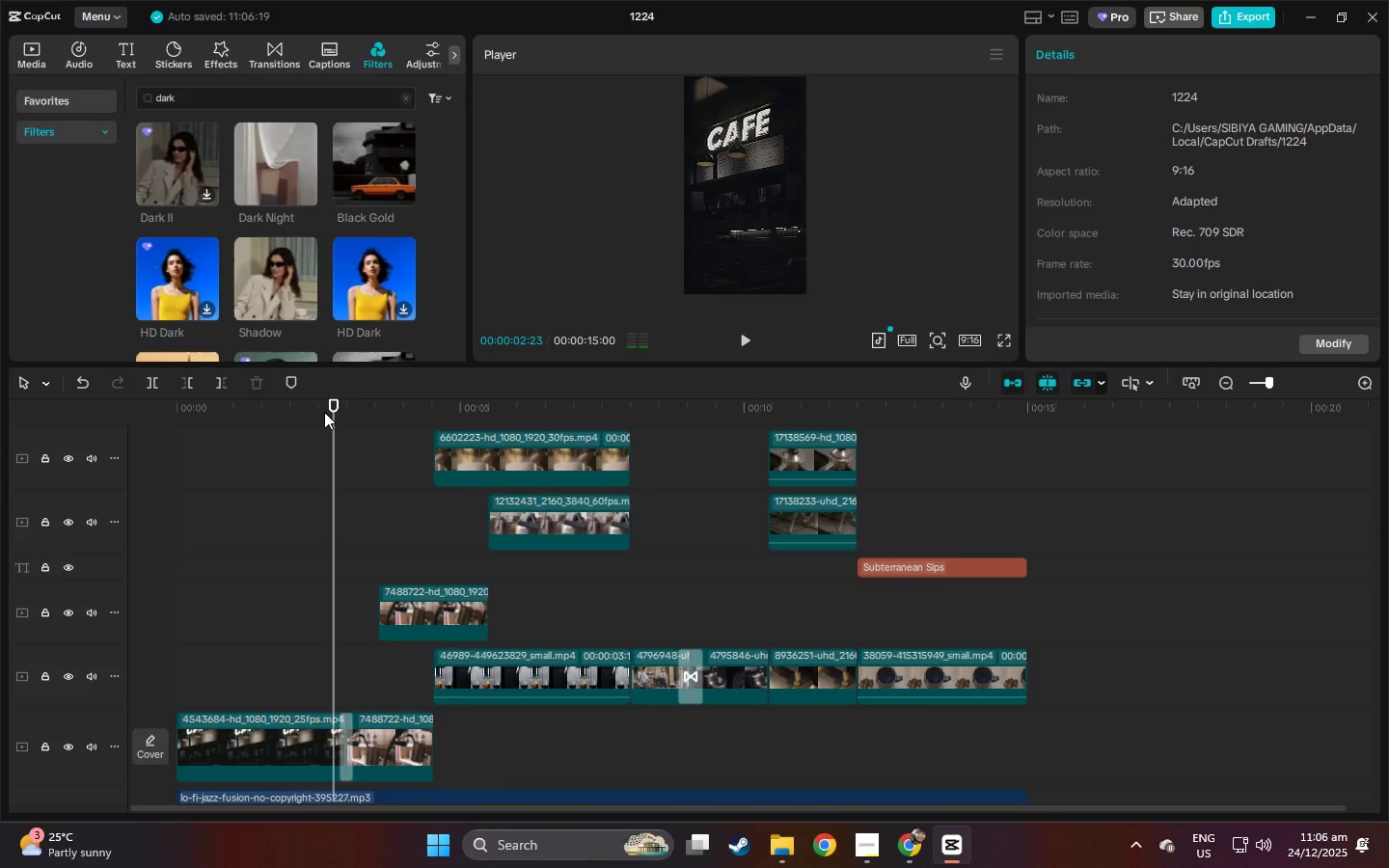 
key(Space)
 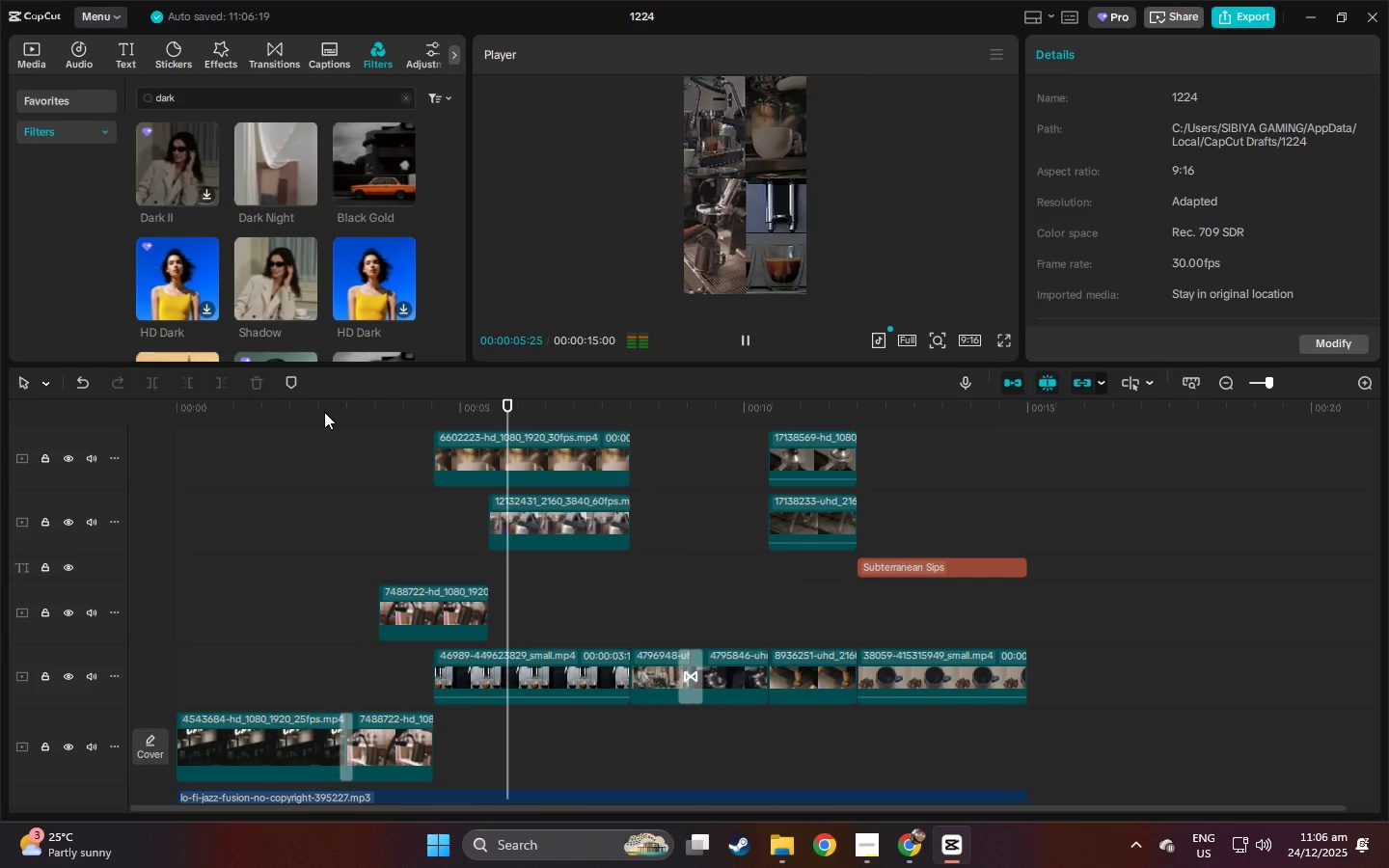 
key(Space)
 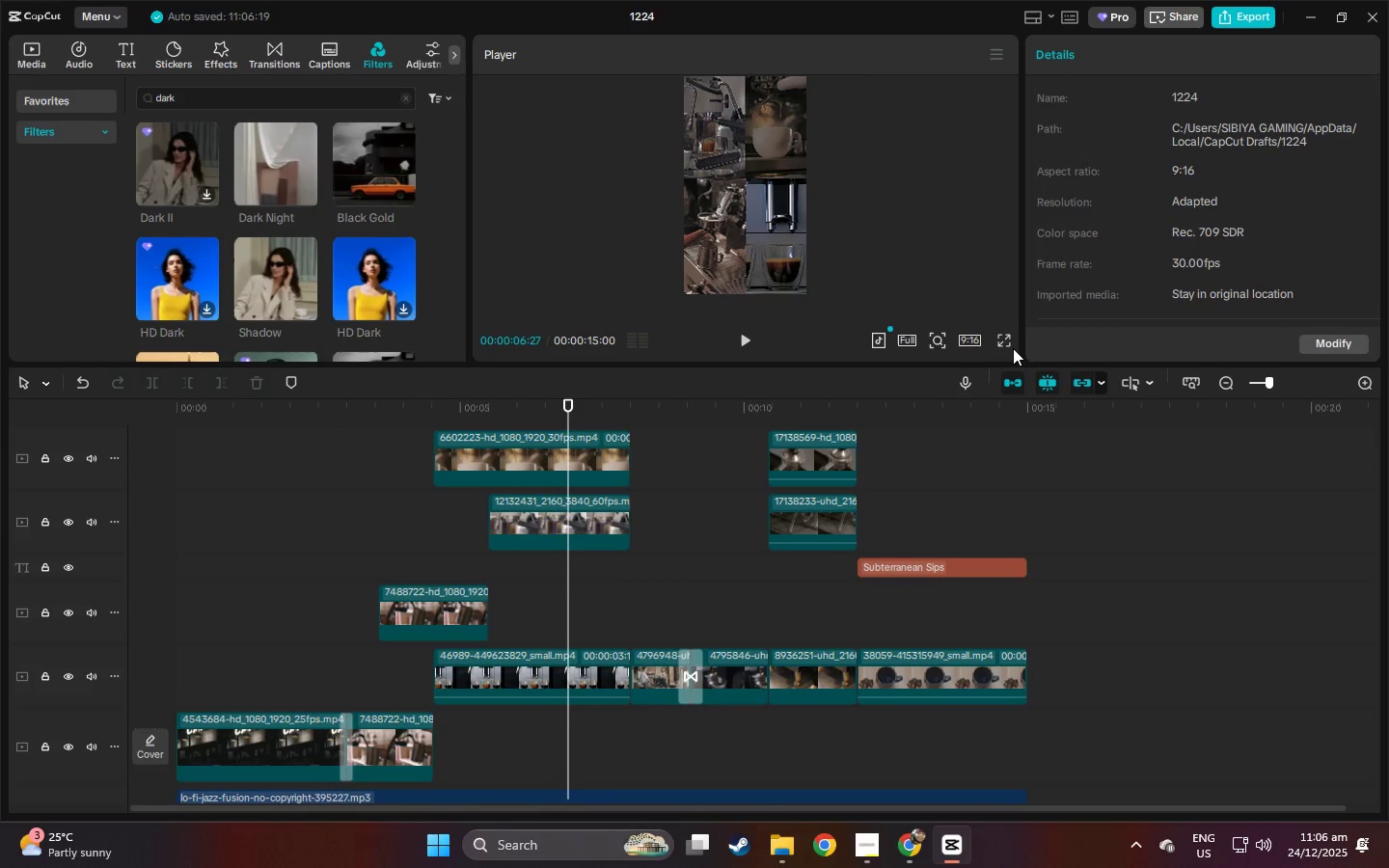 
left_click([1007, 343])
 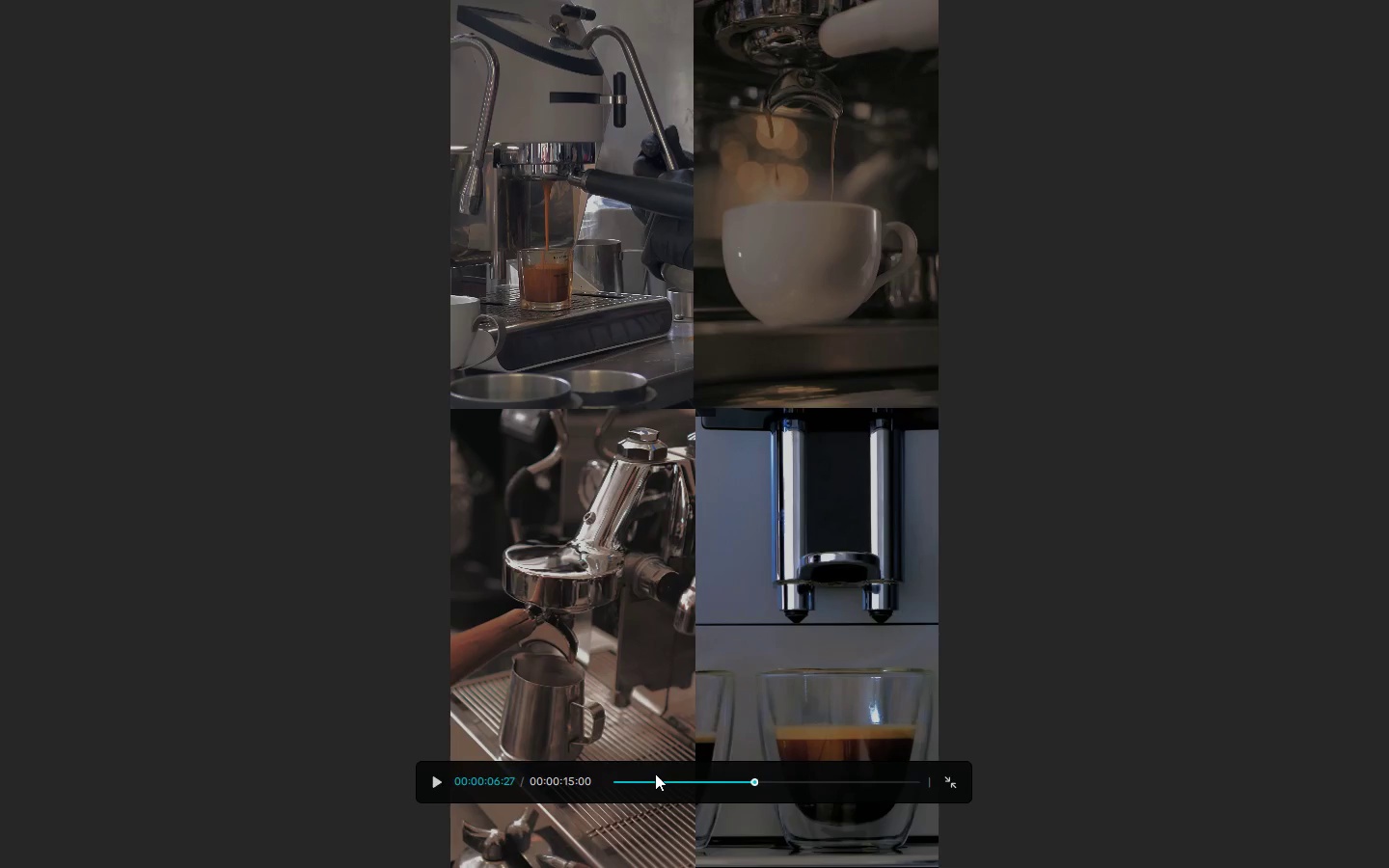 
left_click_drag(start_coordinate=[654, 780], to_coordinate=[596, 784])
 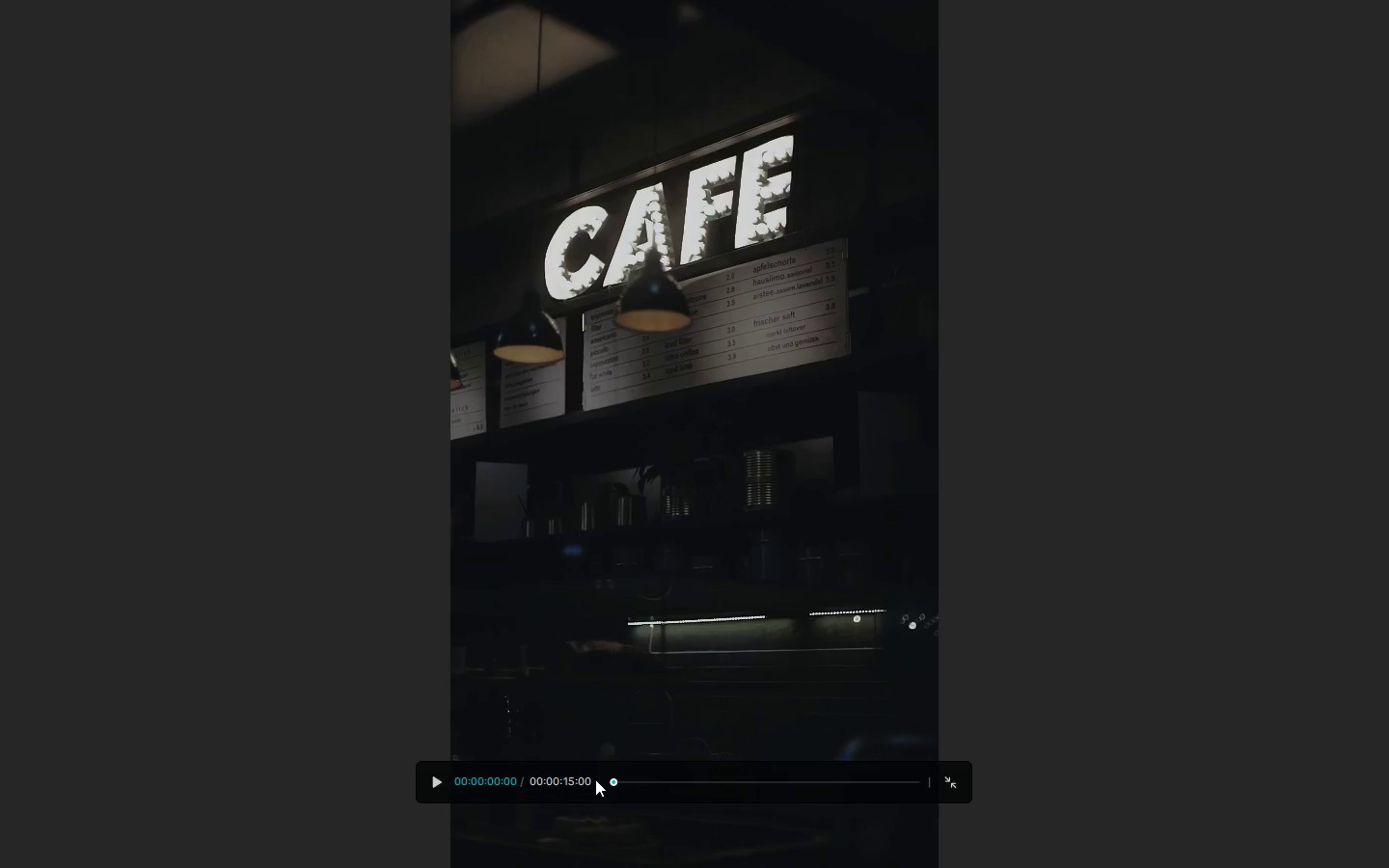 
key(Space)
 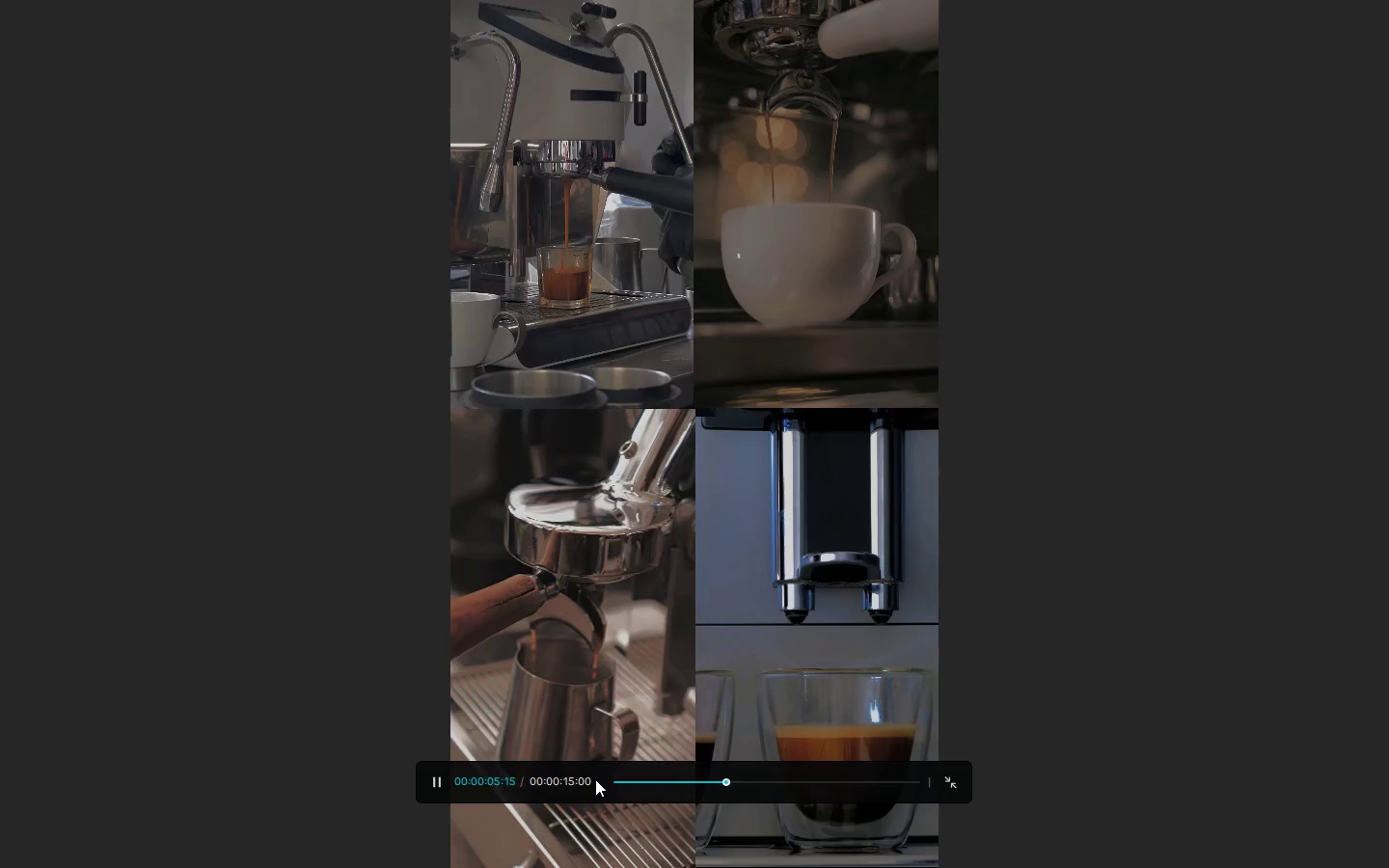 
wait(7.44)
 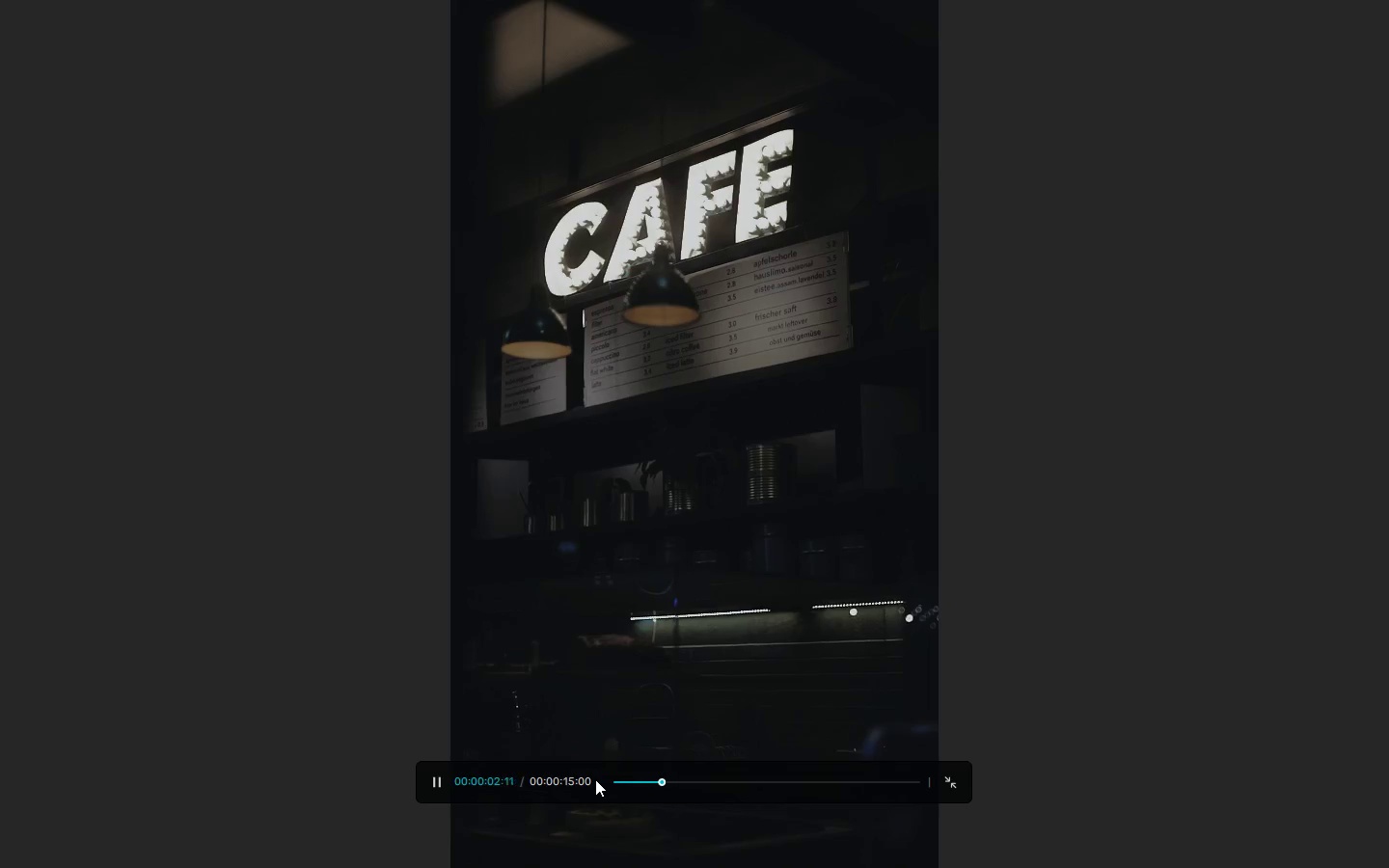 
key(Space)
 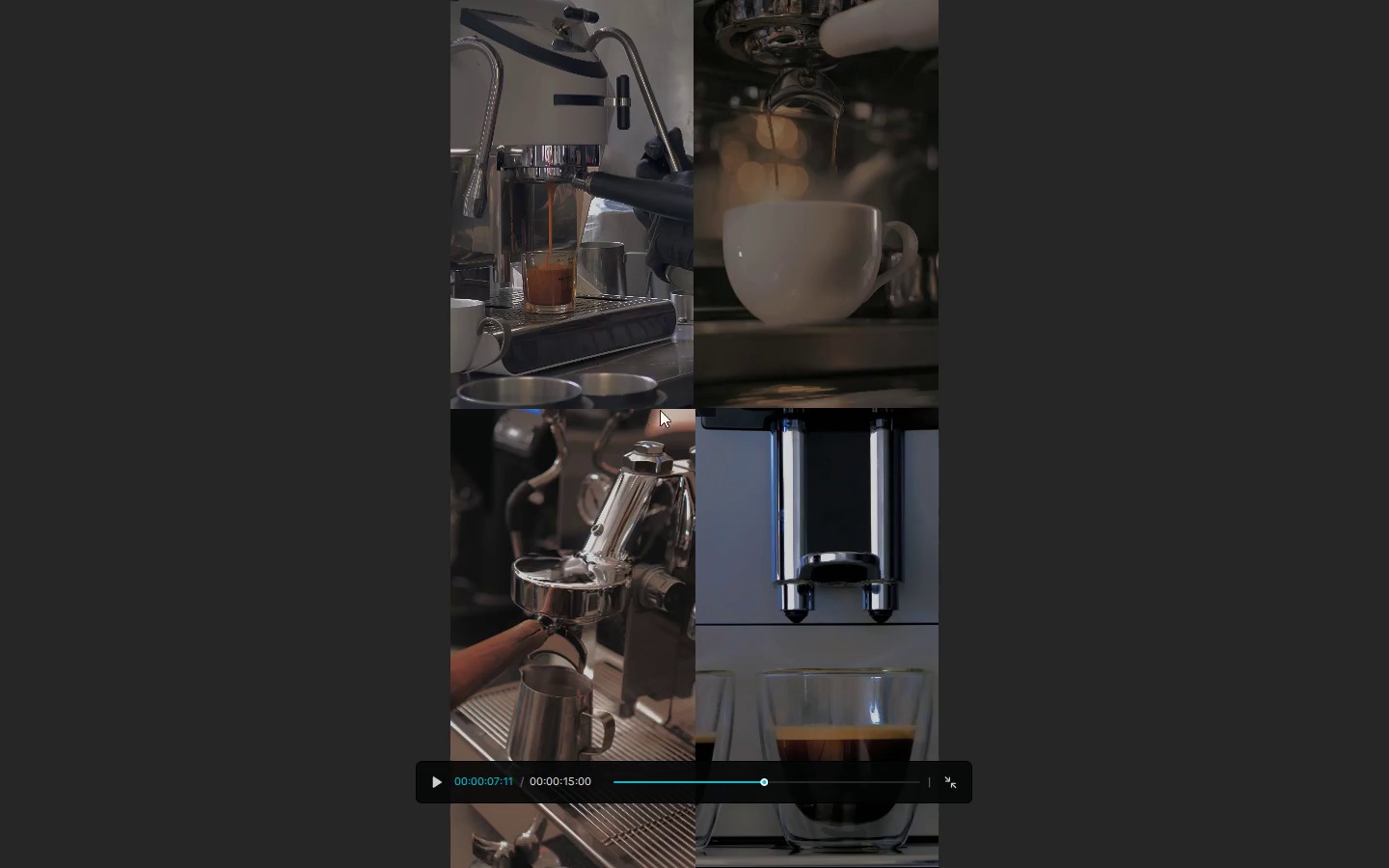 
left_click([652, 372])
 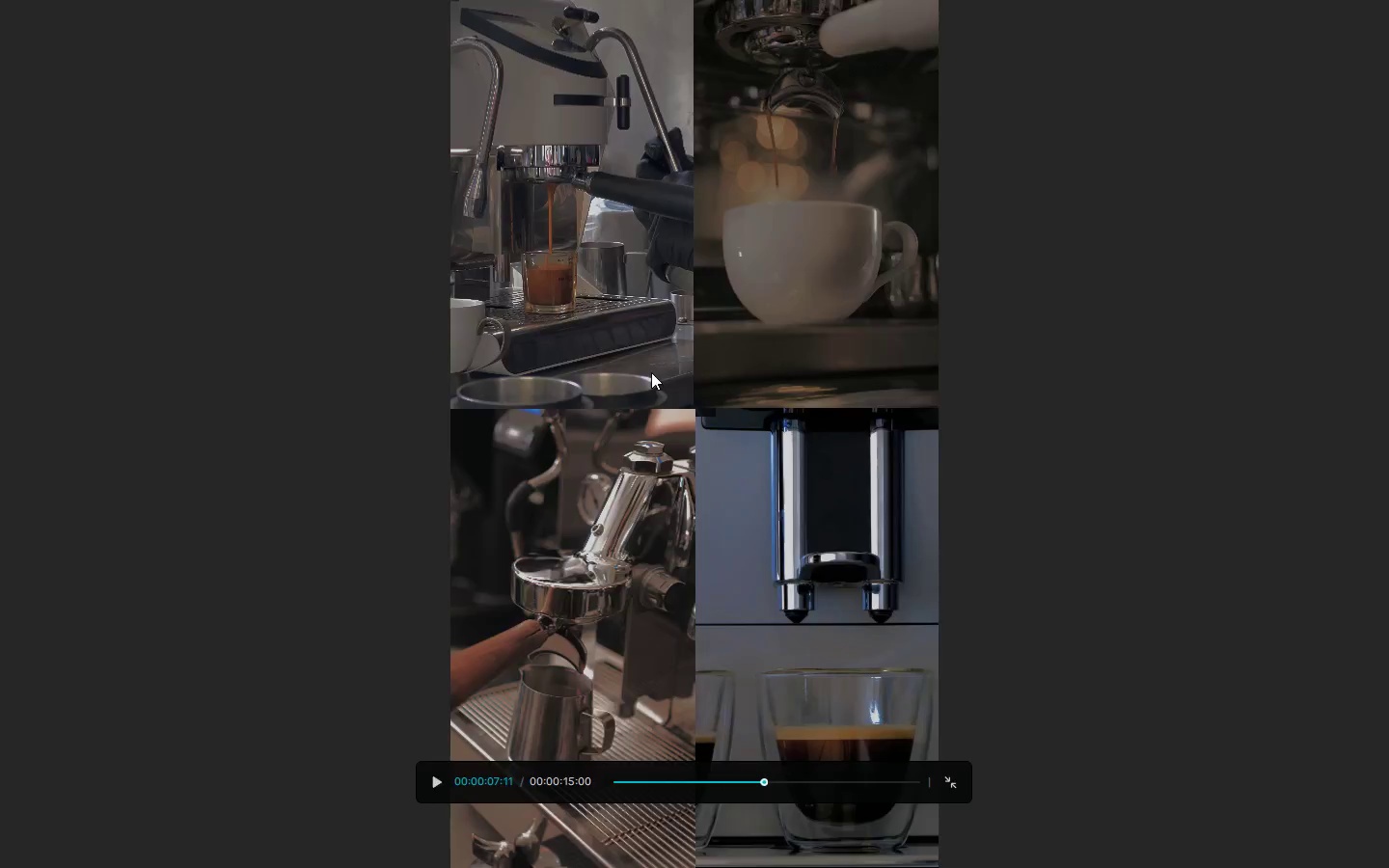 
key(Escape)
 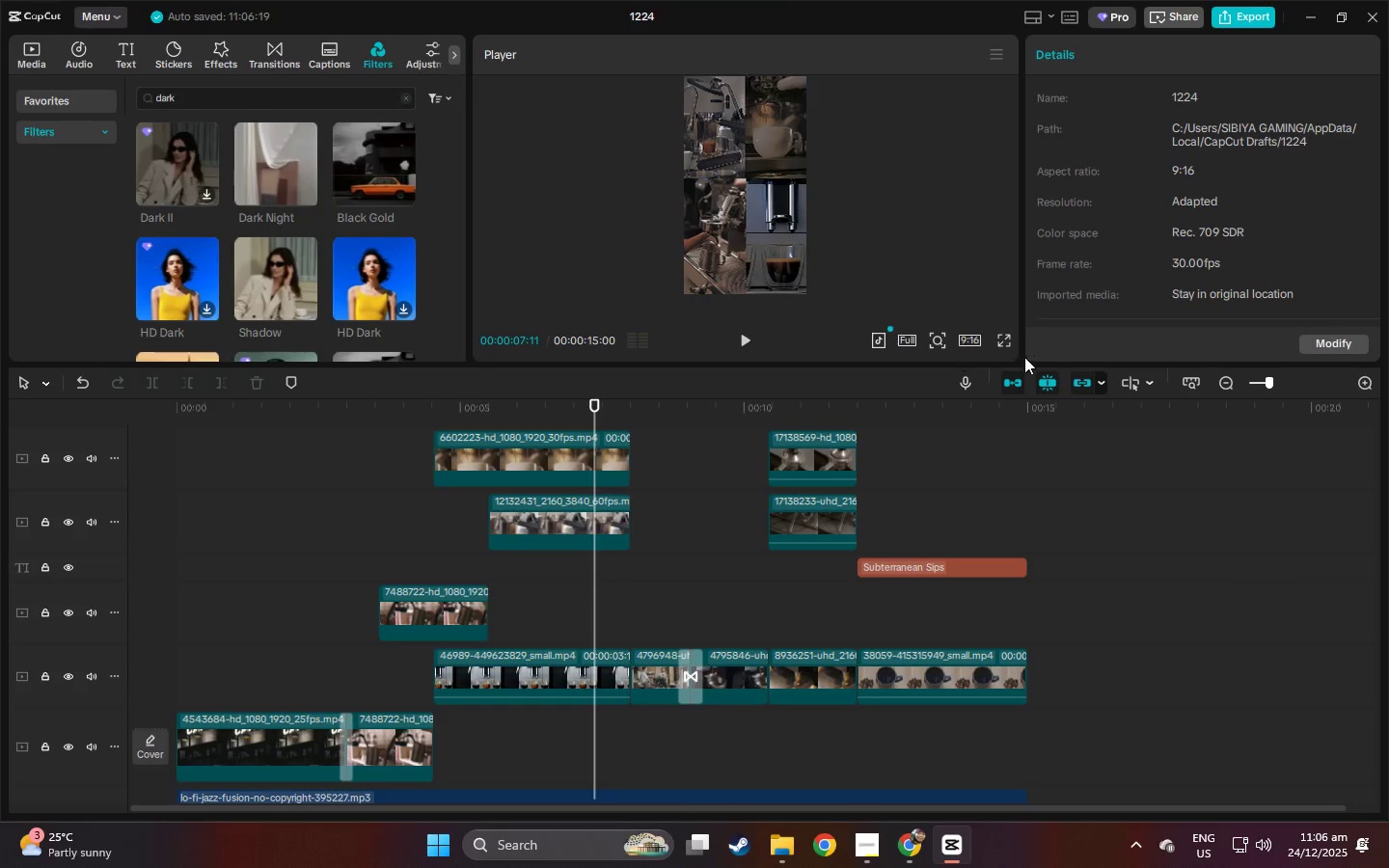 
left_click_drag(start_coordinate=[1016, 365], to_coordinate=[1021, 696])
 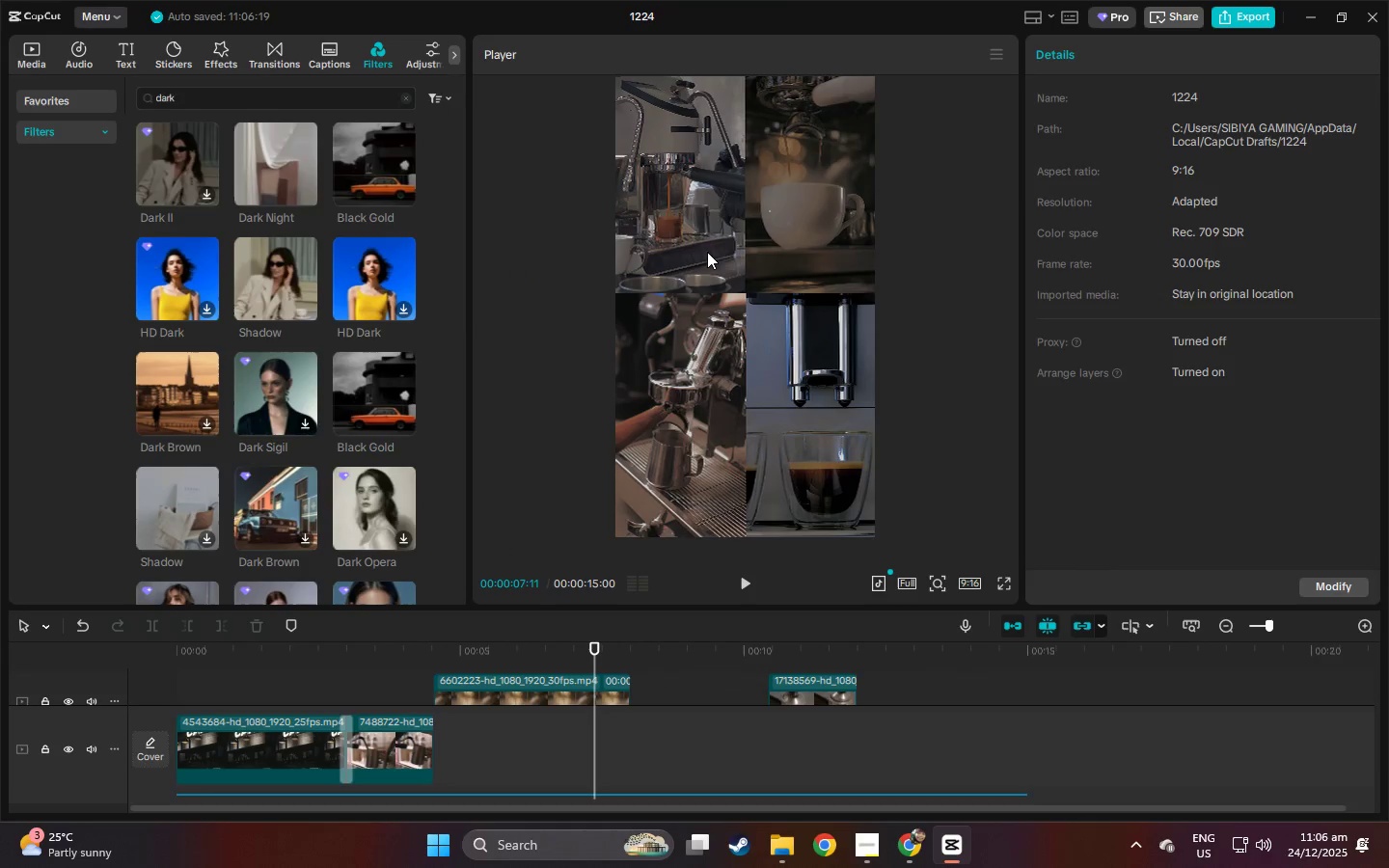 
left_click([700, 241])
 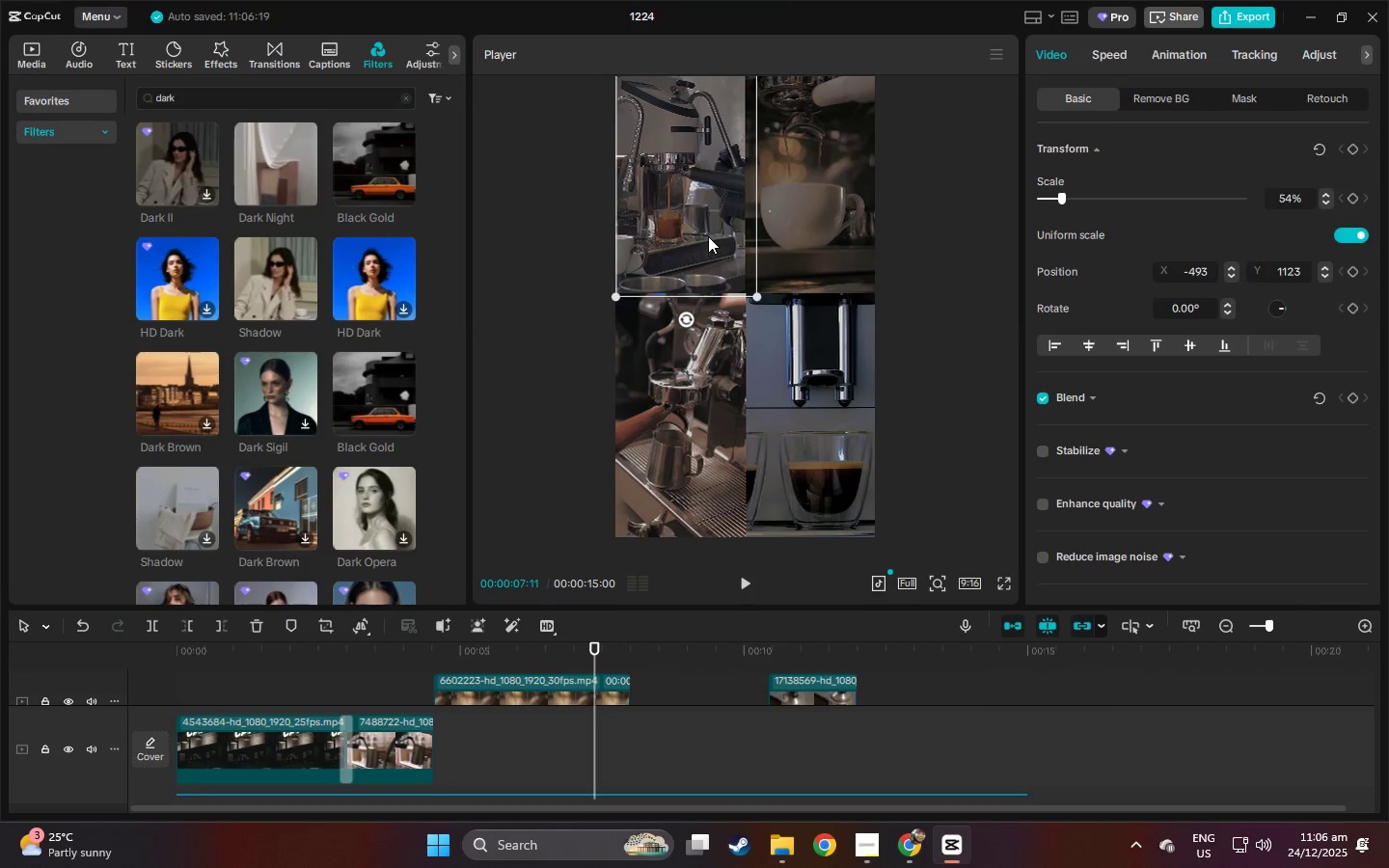 
mouse_move([727, 242])
 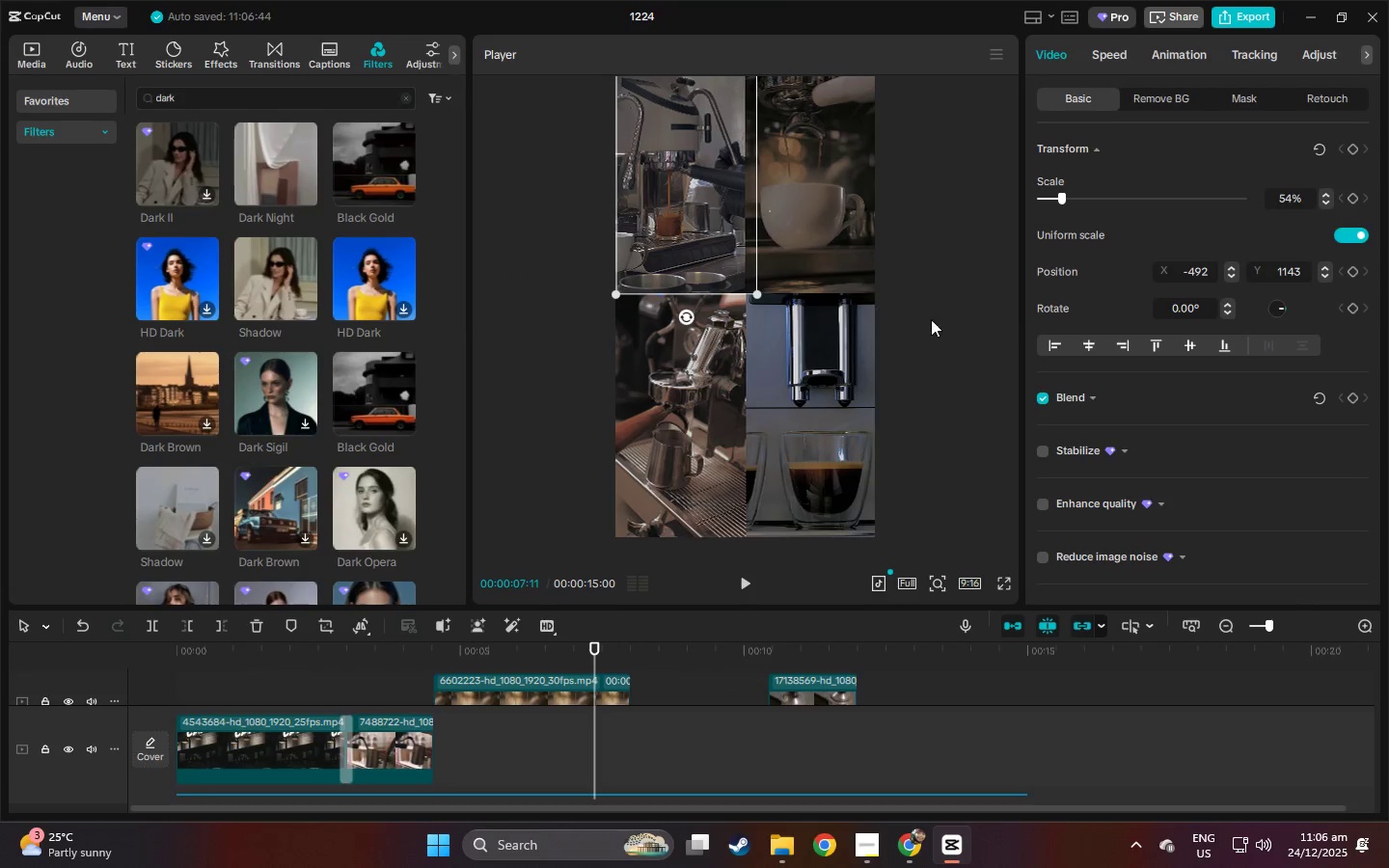 
left_click([931, 319])
 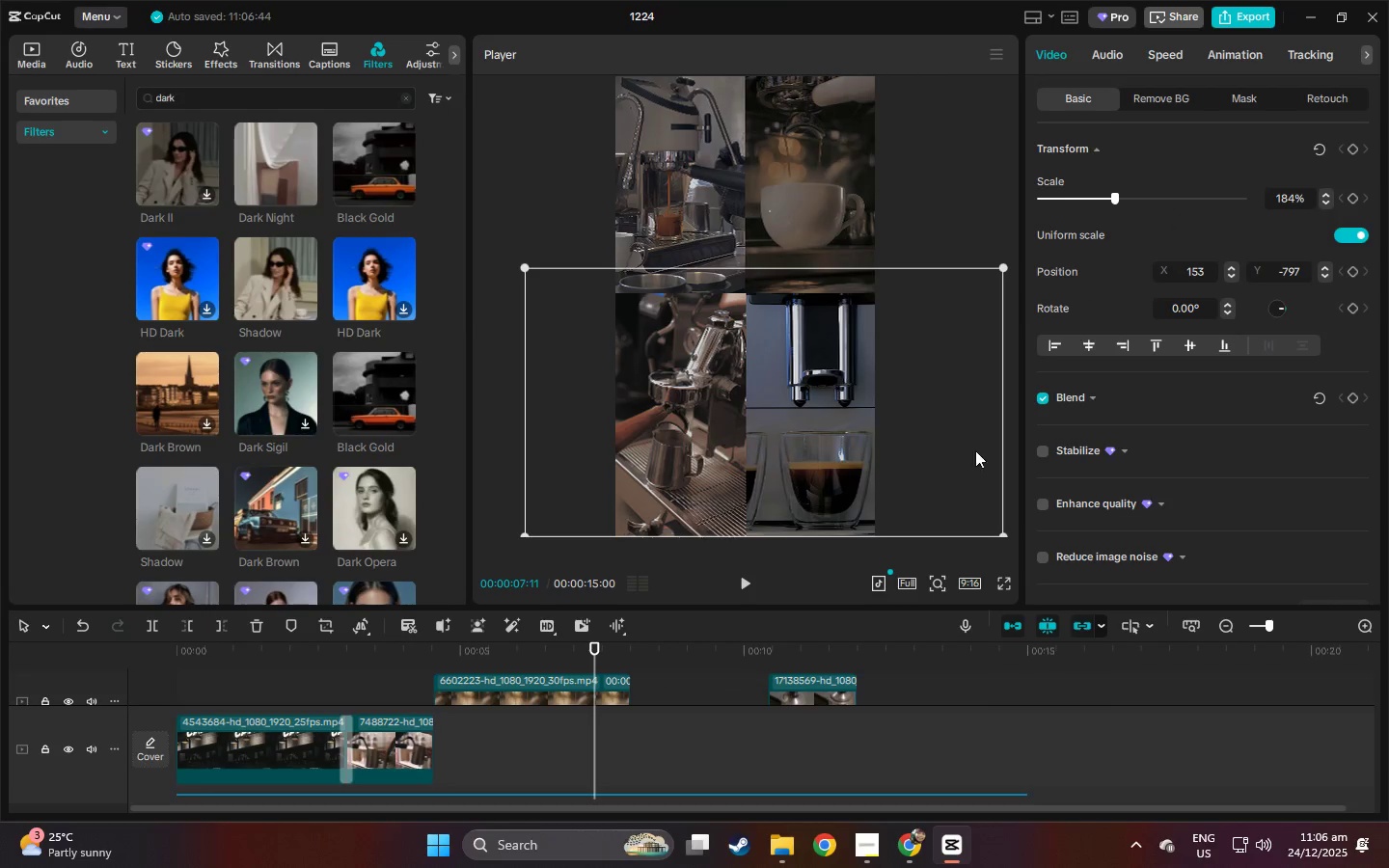 
left_click([1001, 586])
 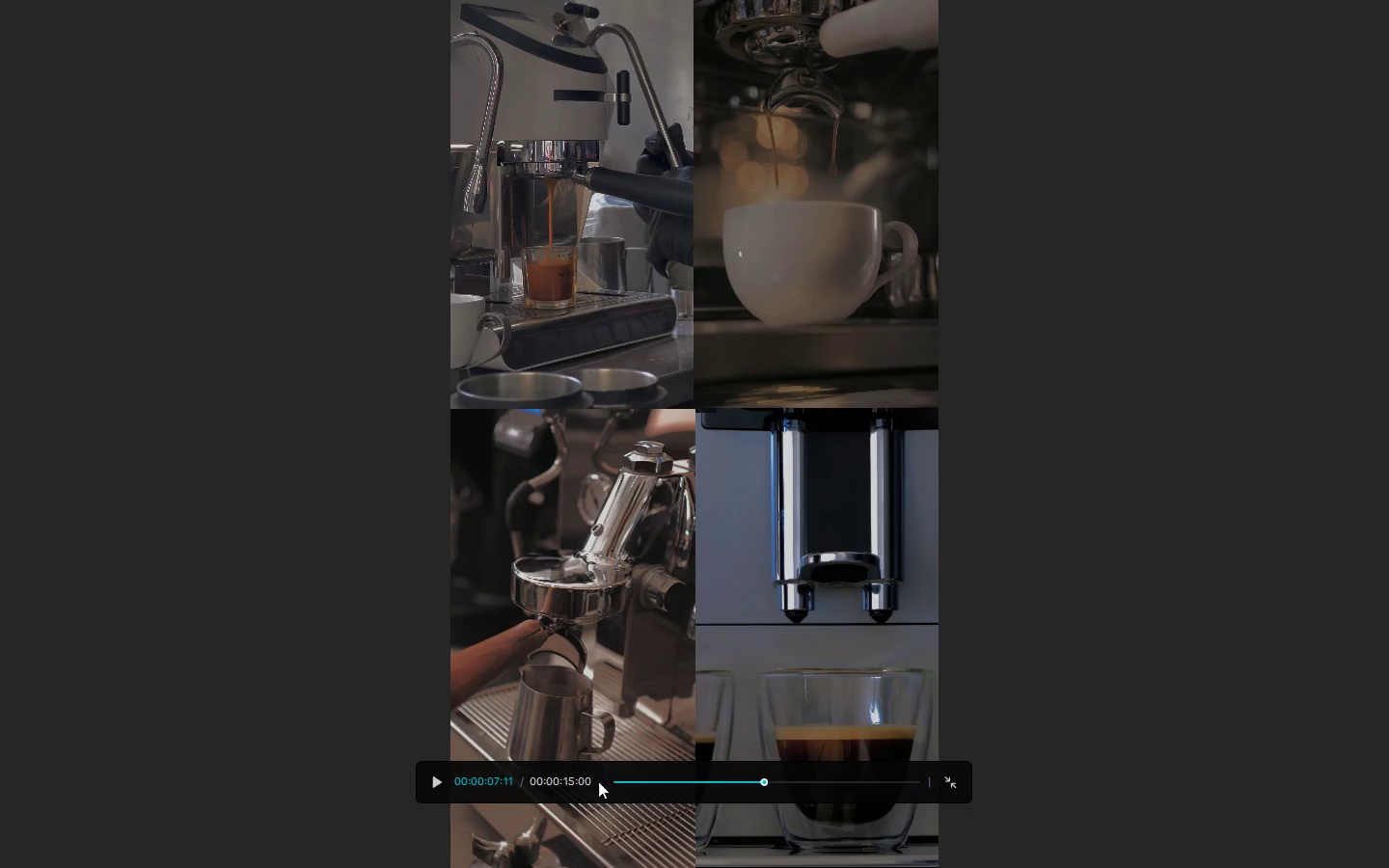 
double_click([675, 780])
 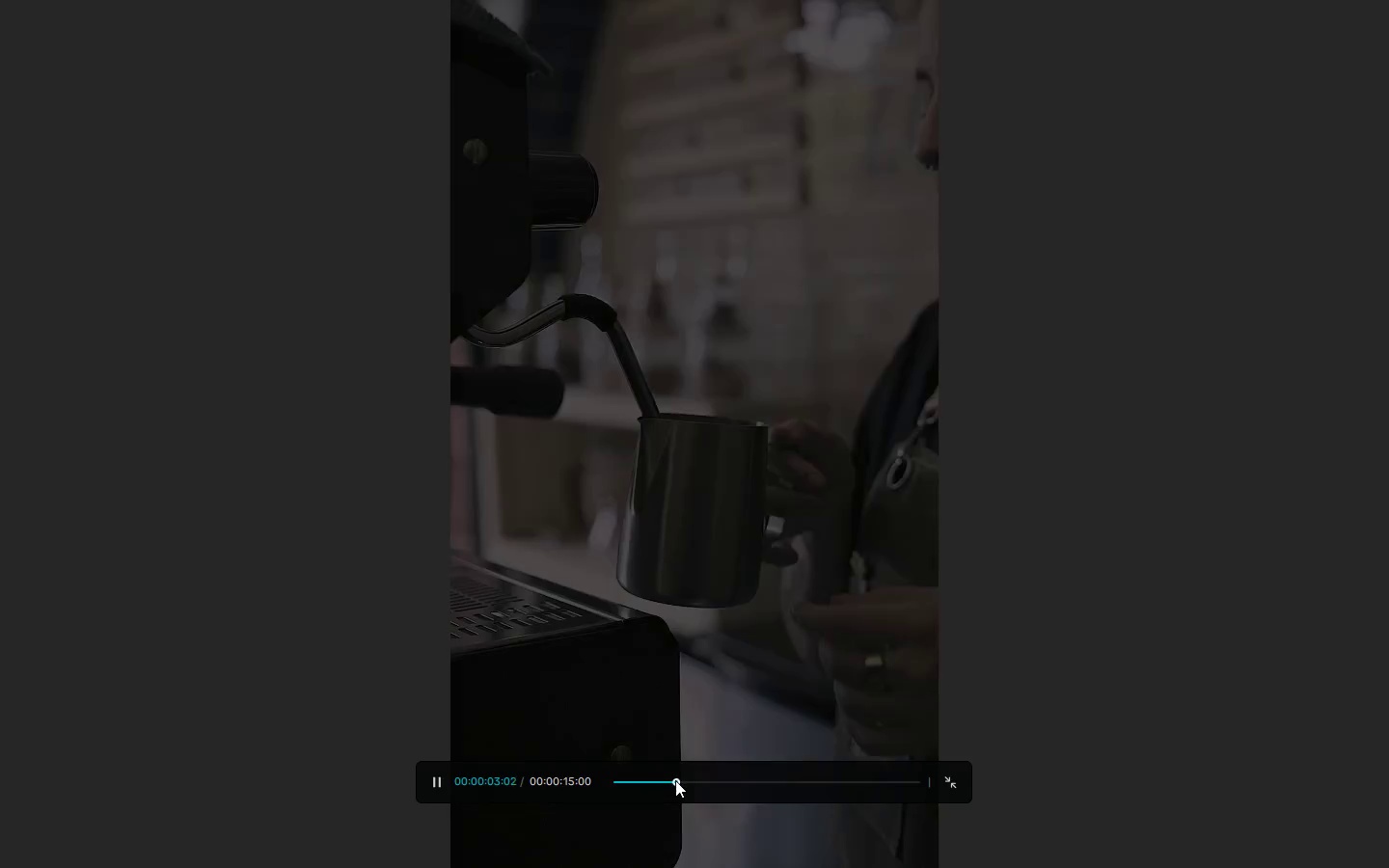 
key(Space)
 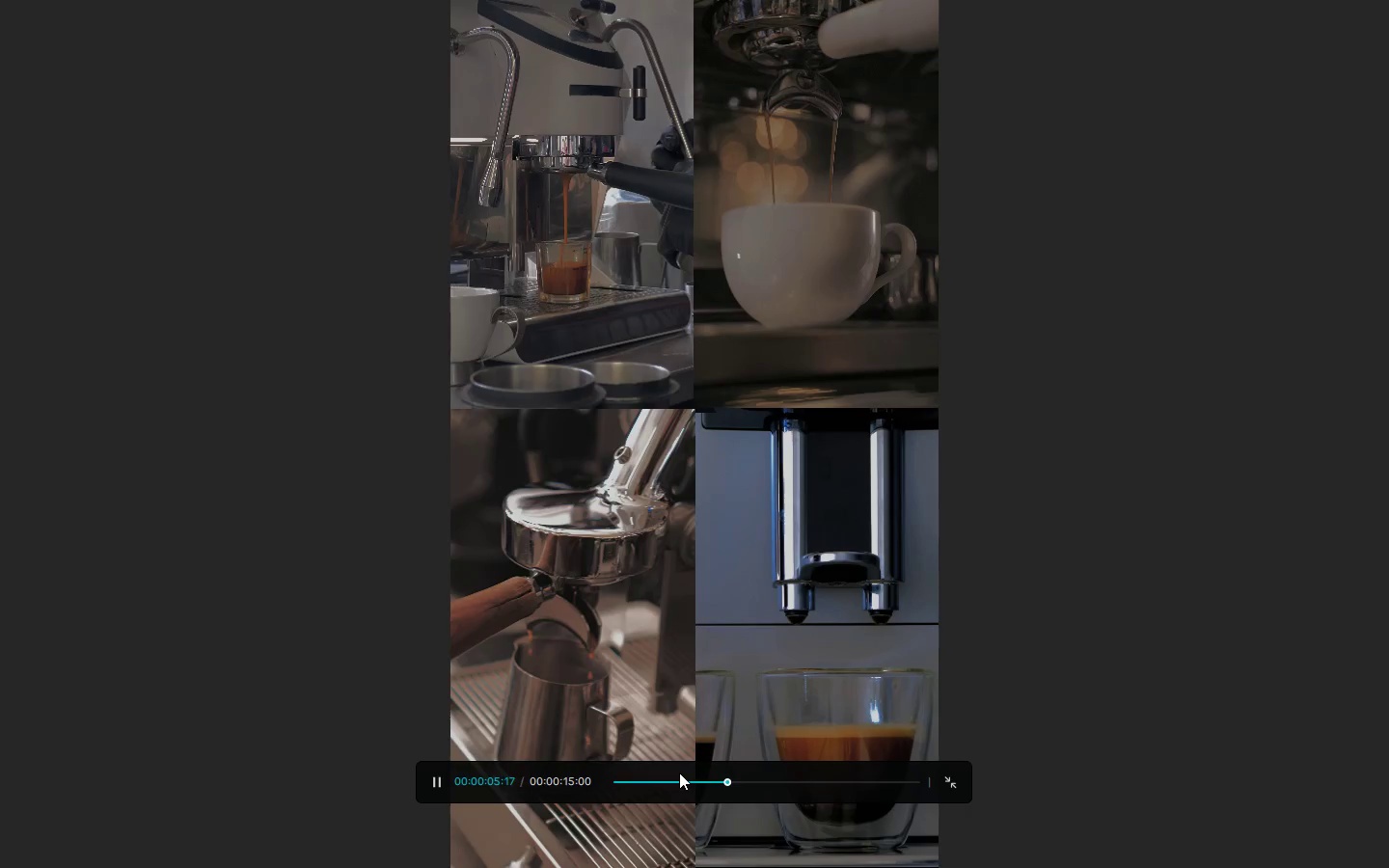 
key(Space)
 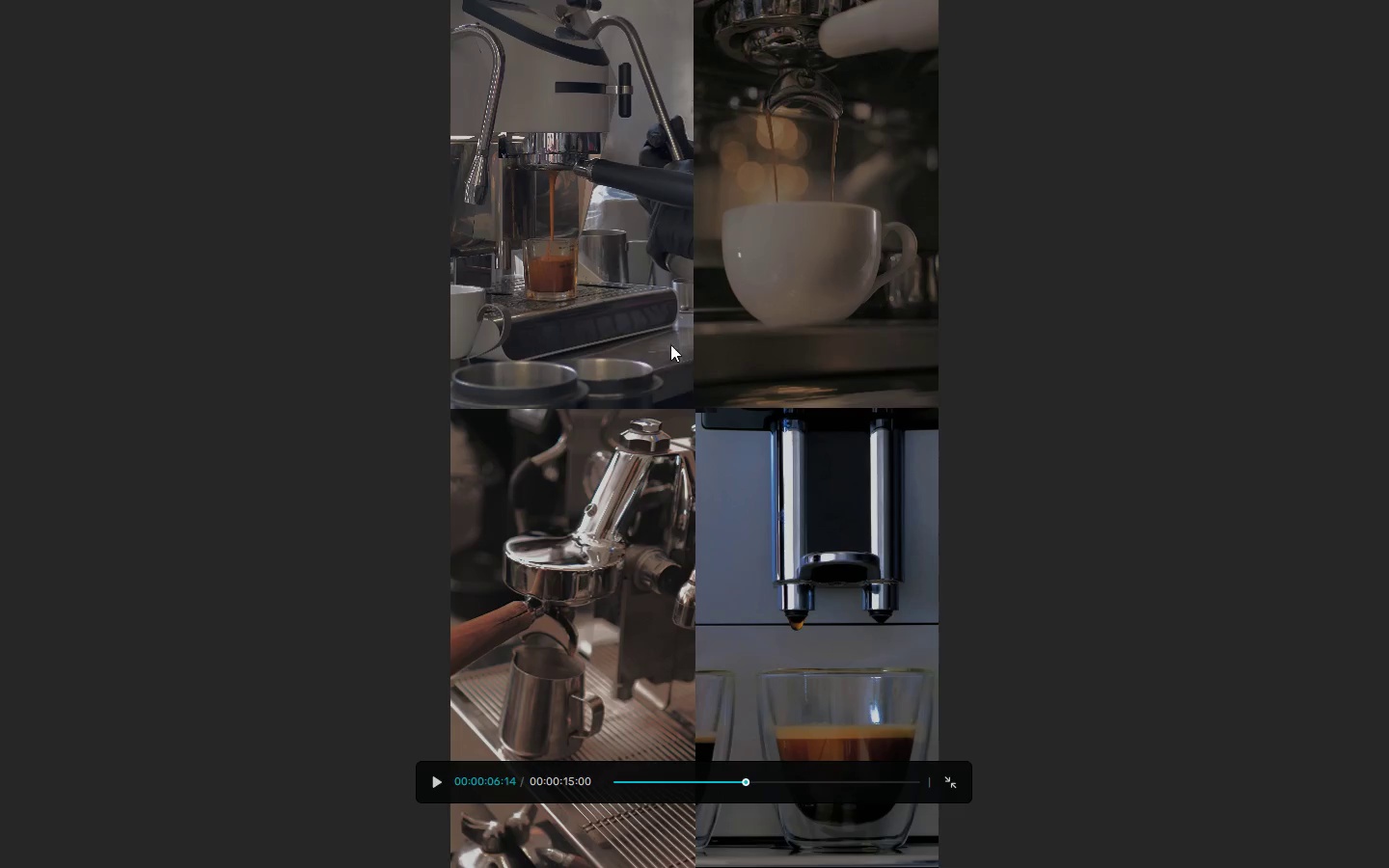 
key(Escape)
 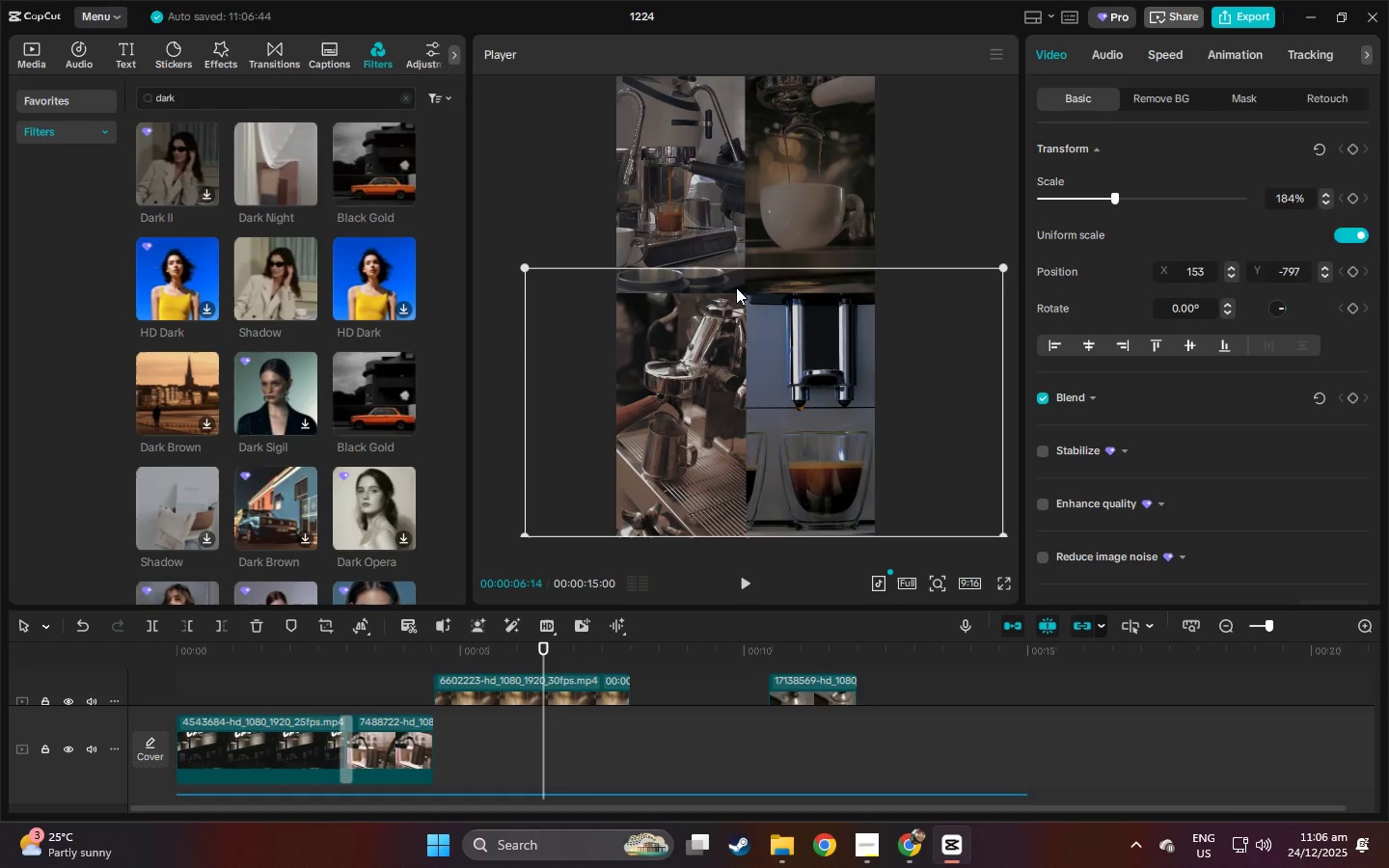 
left_click([682, 235])
 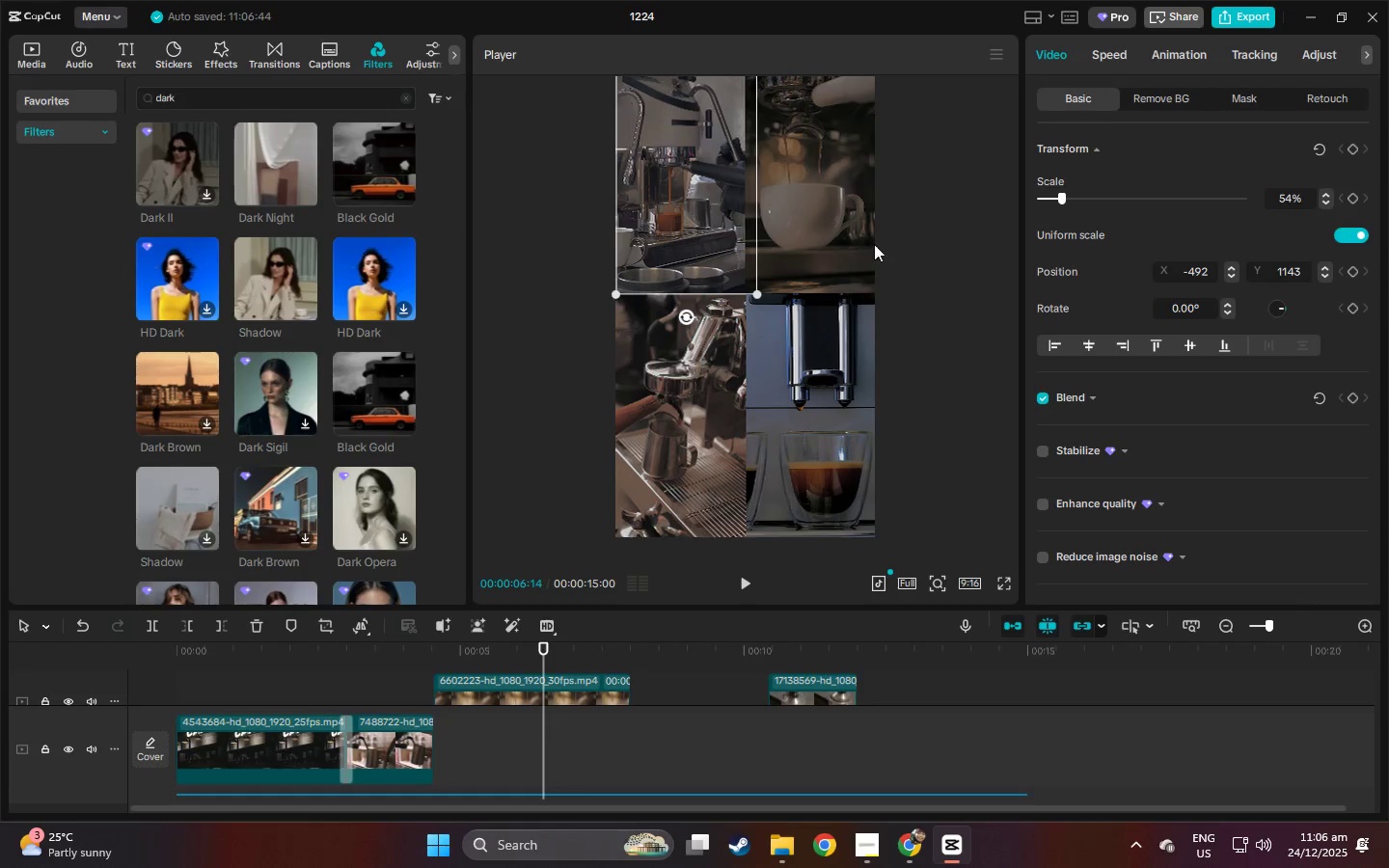 
left_click_drag(start_coordinate=[699, 228], to_coordinate=[657, 228])
 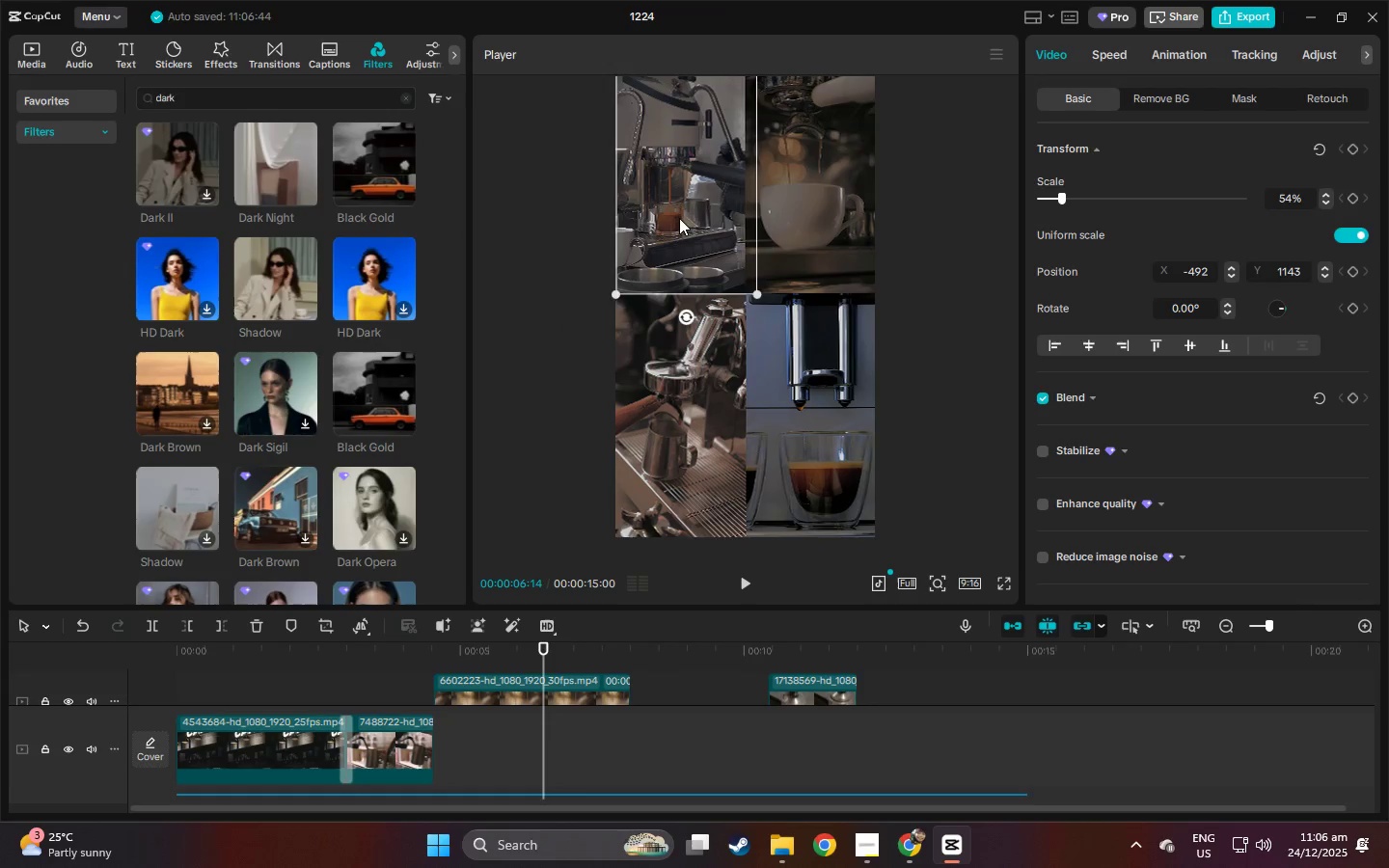 
left_click_drag(start_coordinate=[679, 218], to_coordinate=[667, 217])
 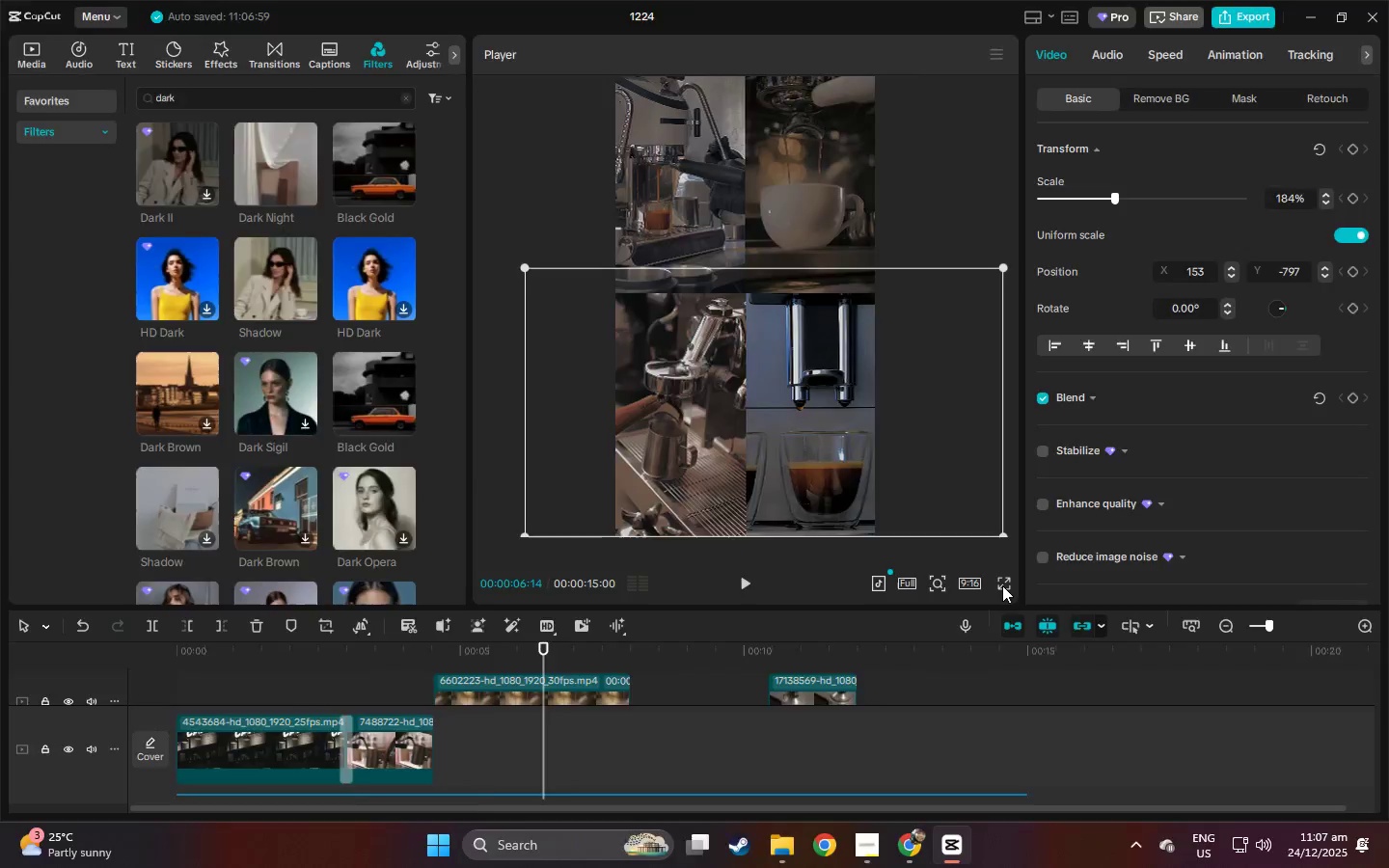 
left_click([643, 784])
 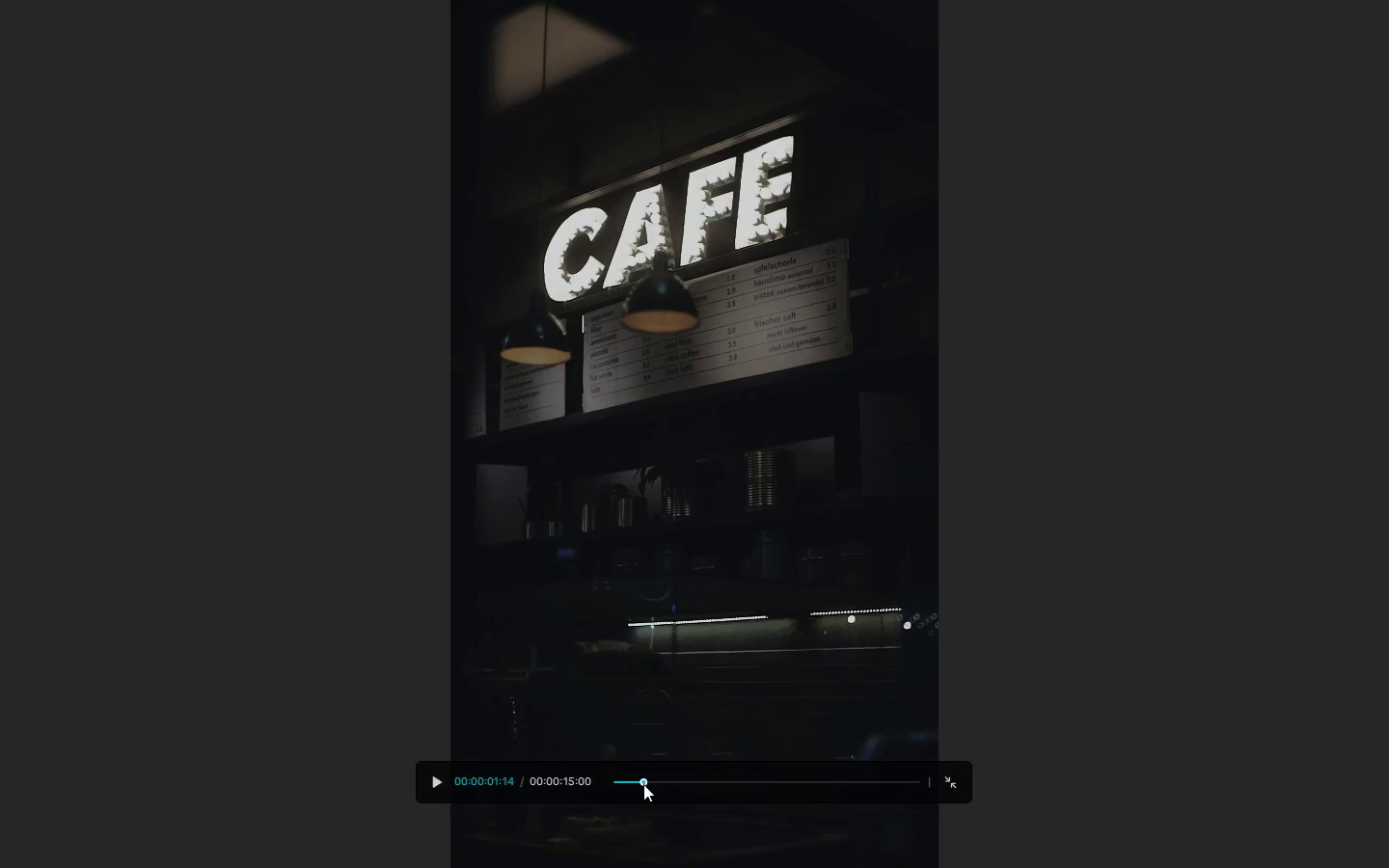 
key(Space)
 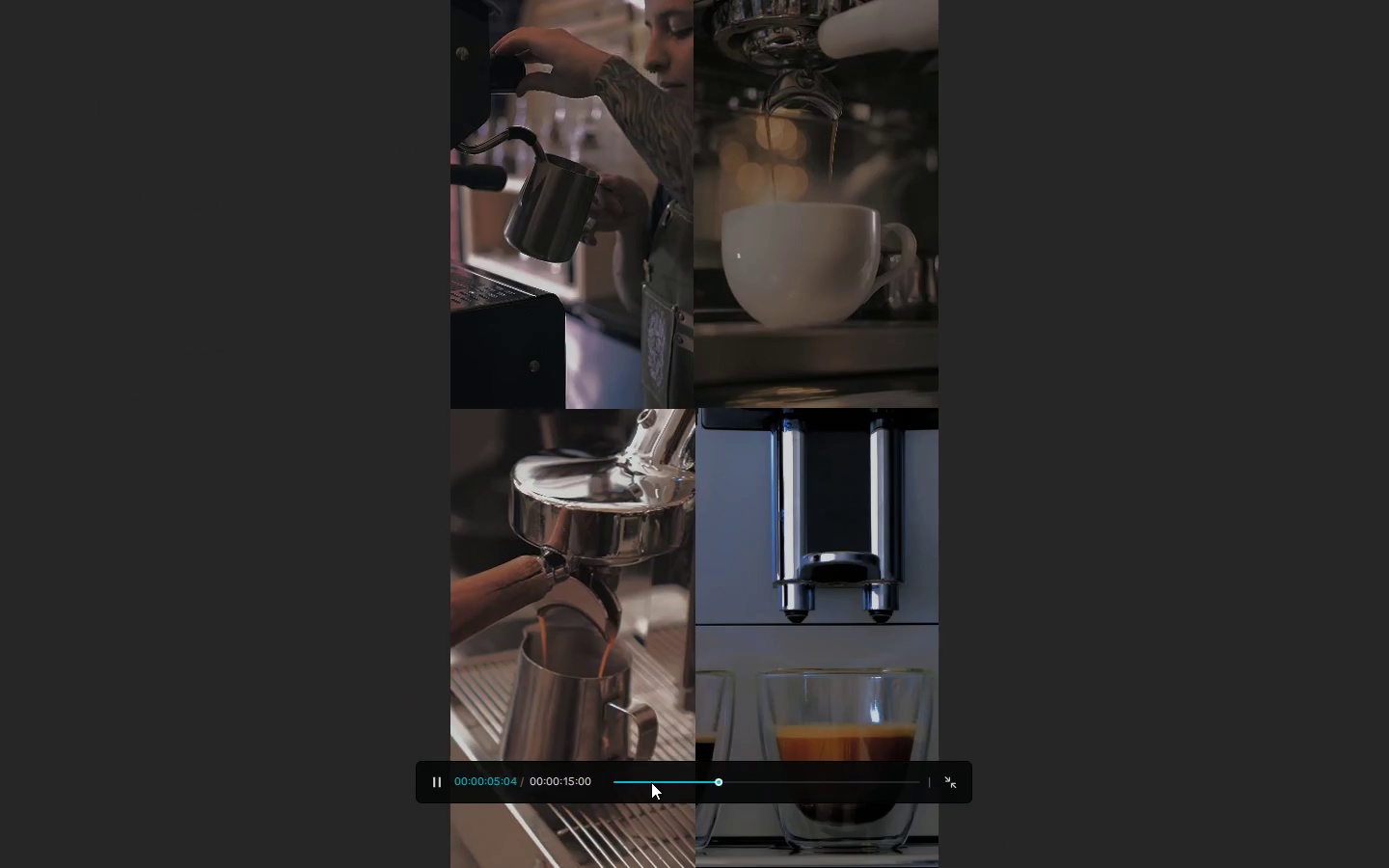 
key(Space)
 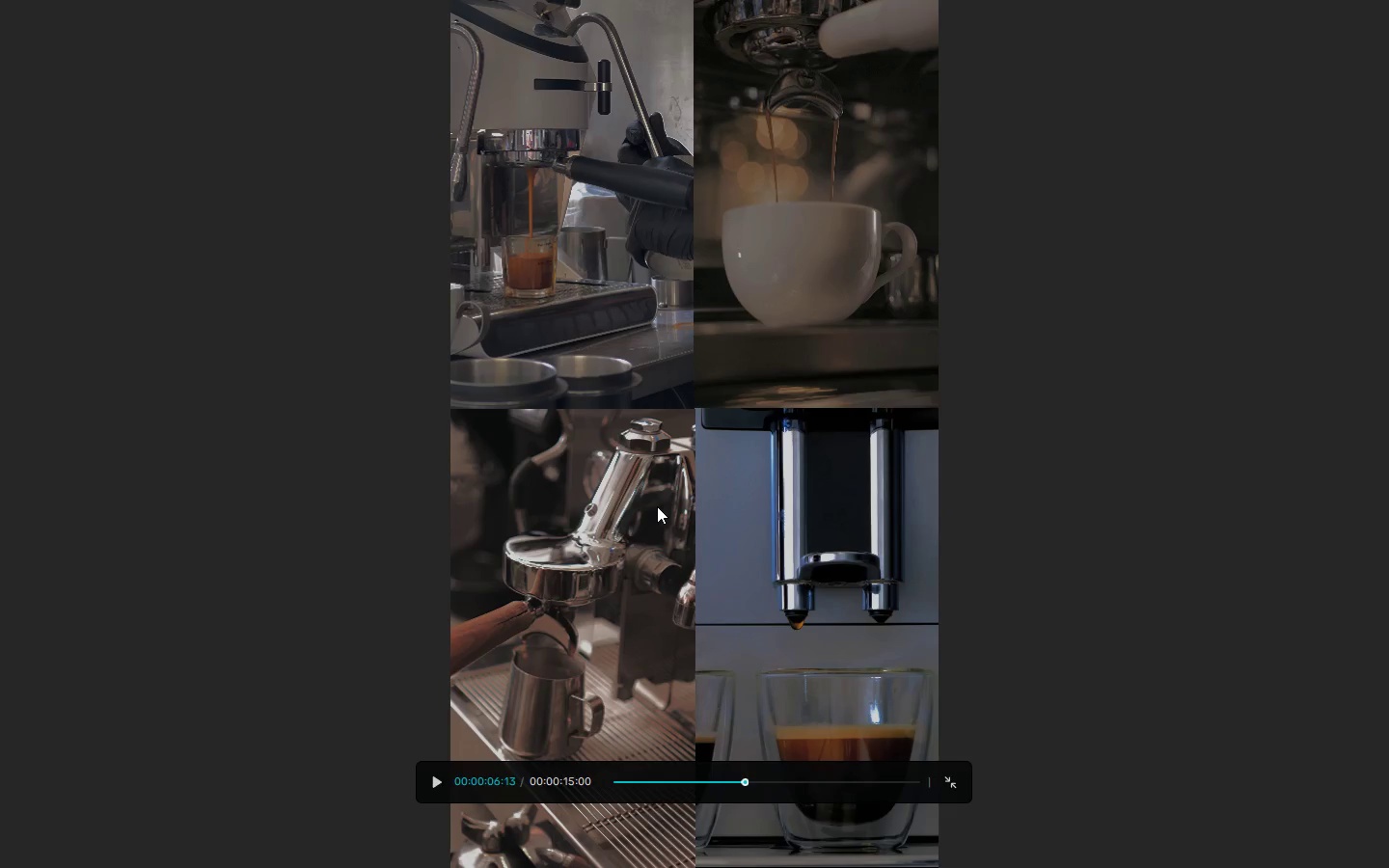 
left_click([652, 504])
 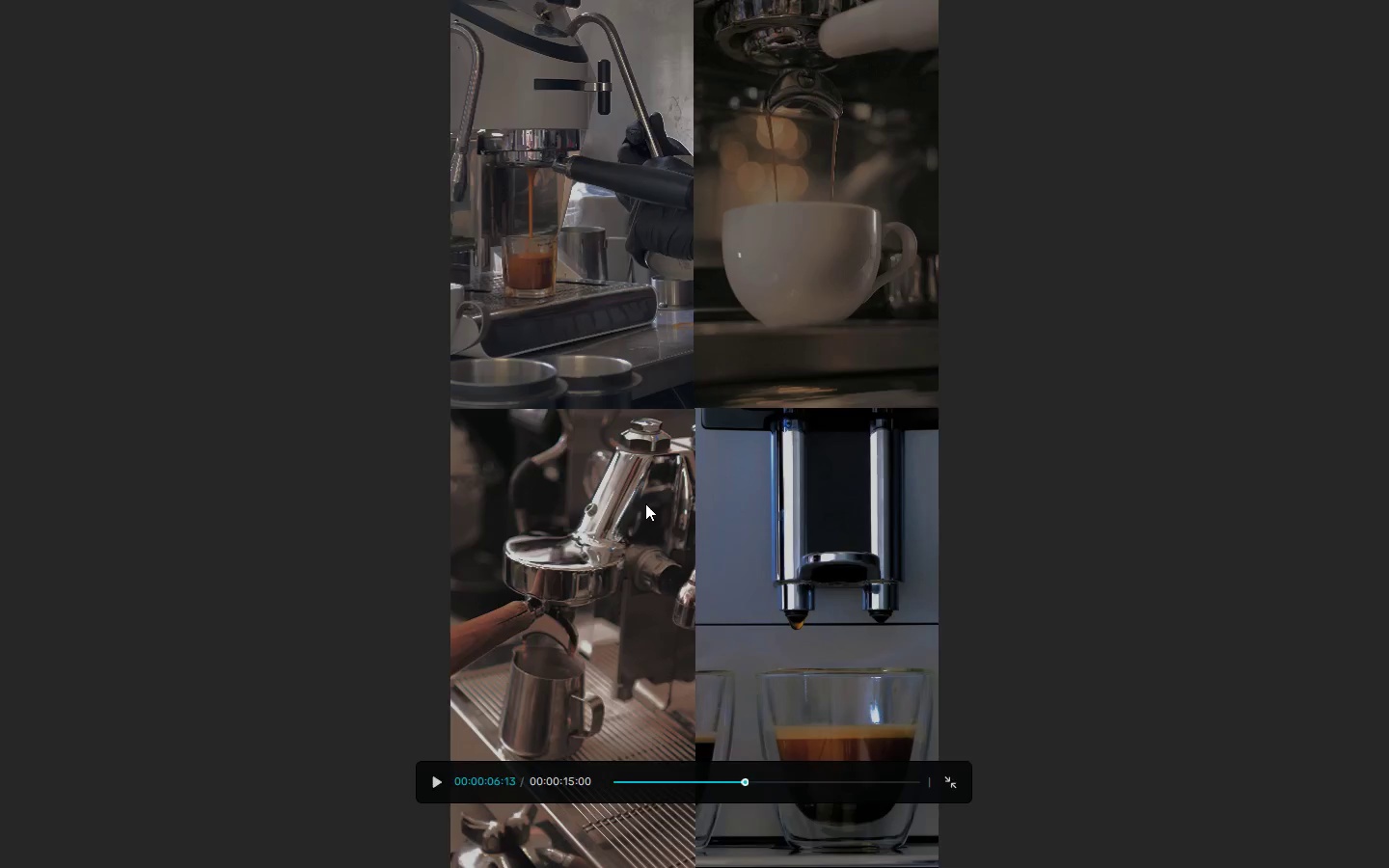 
key(Escape)
 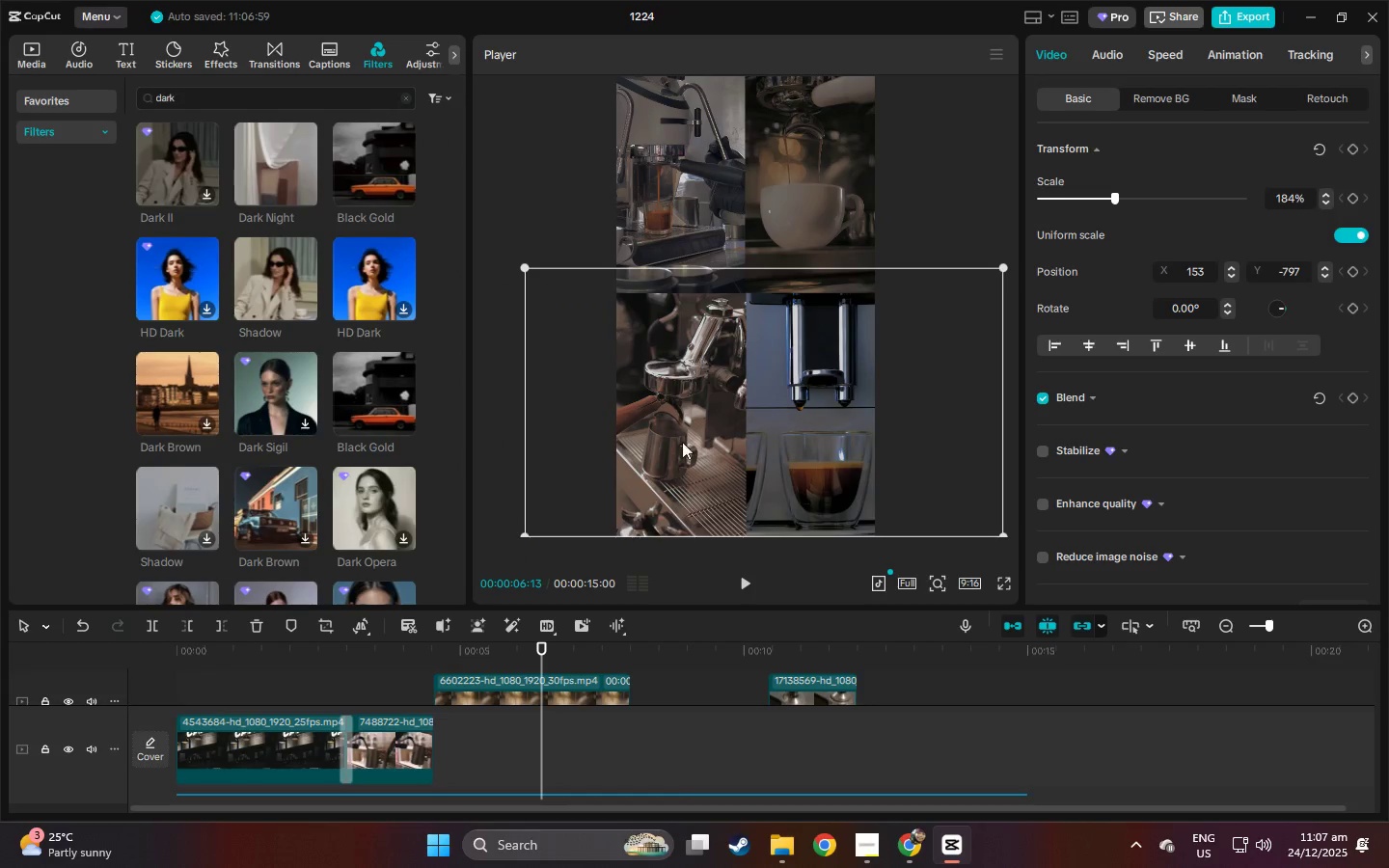 
left_click([683, 429])
 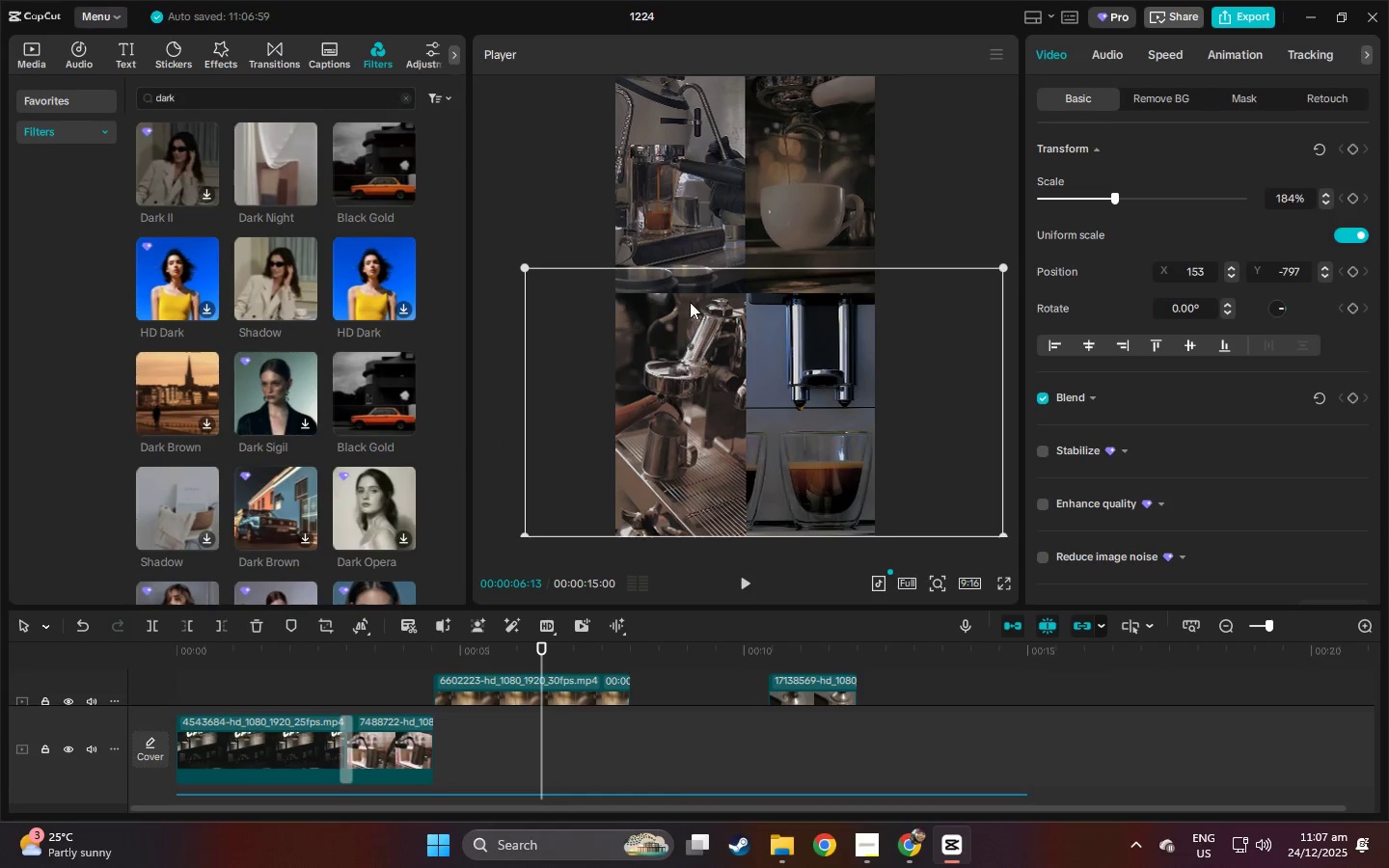 
left_click([689, 244])
 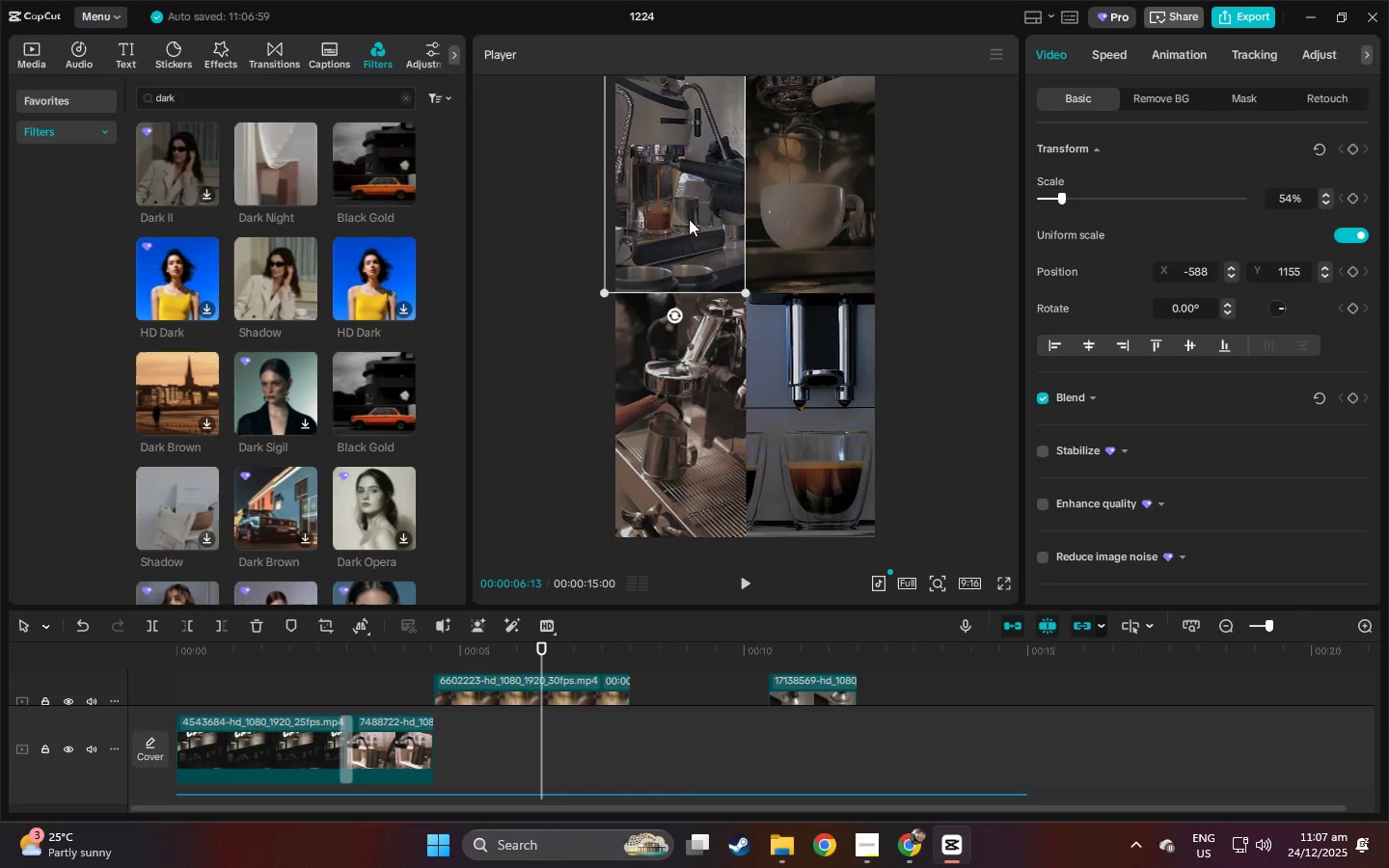 
left_click_drag(start_coordinate=[689, 218], to_coordinate=[689, 199])
 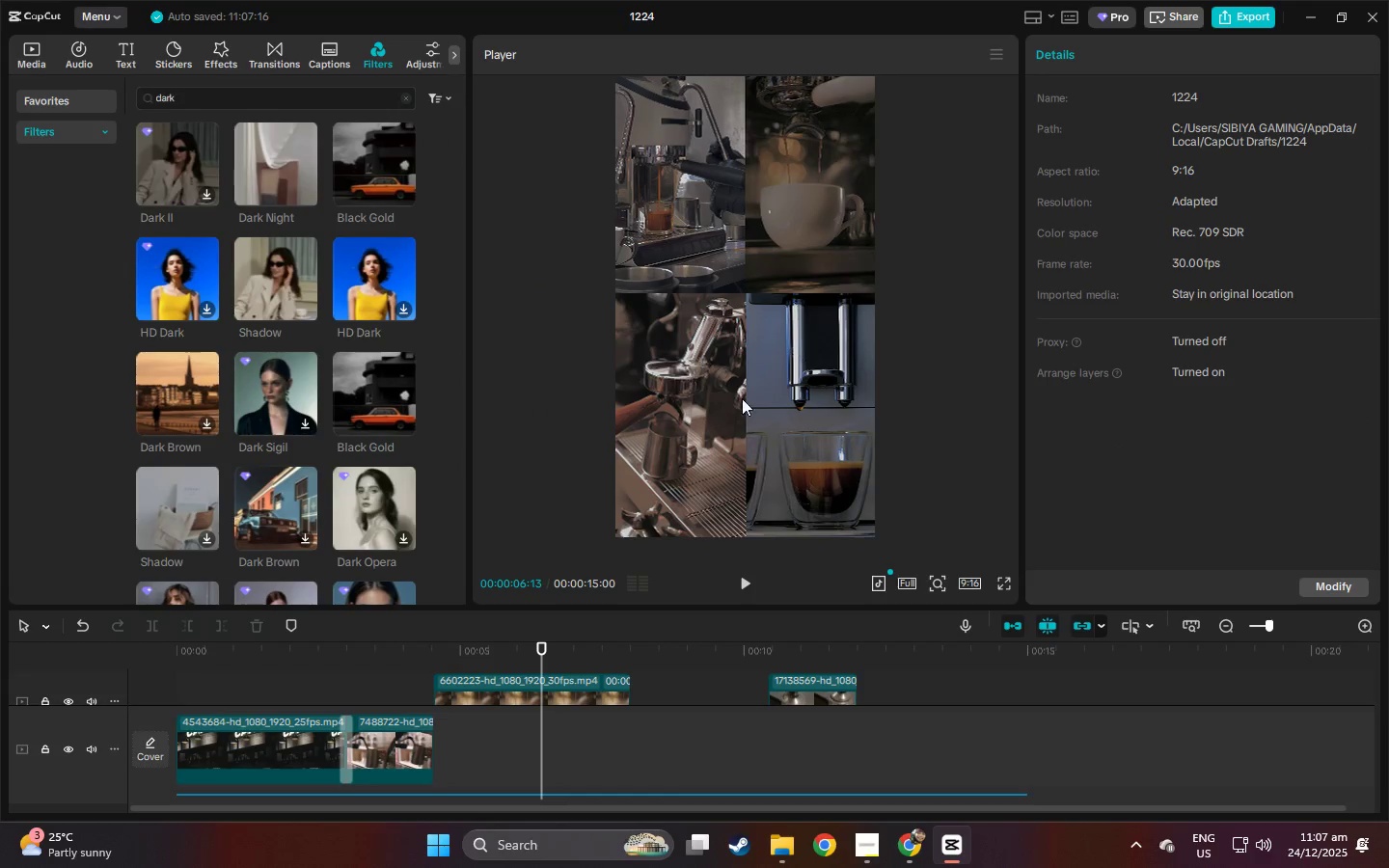 
left_click([1005, 585])
 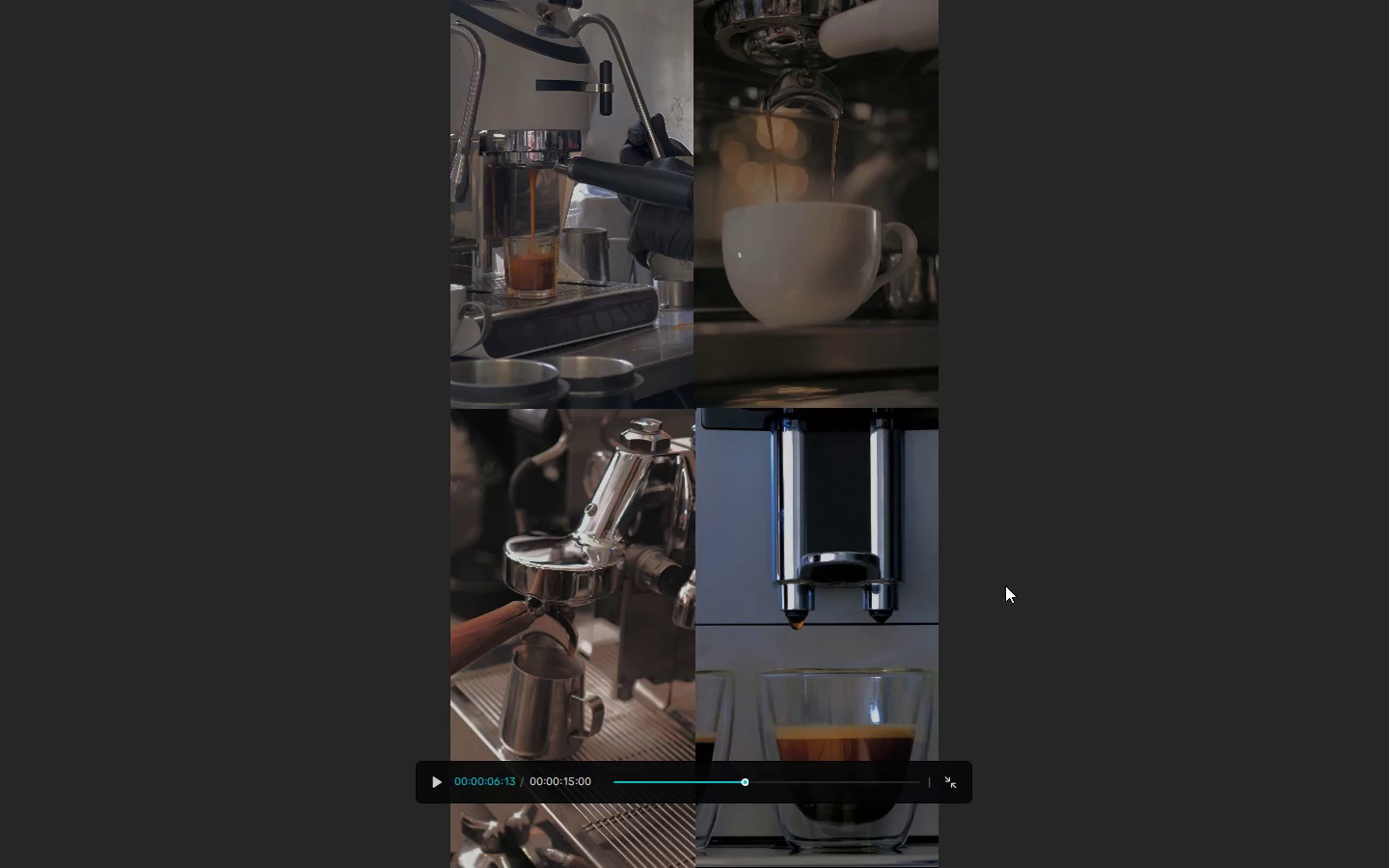 
key(Escape)
 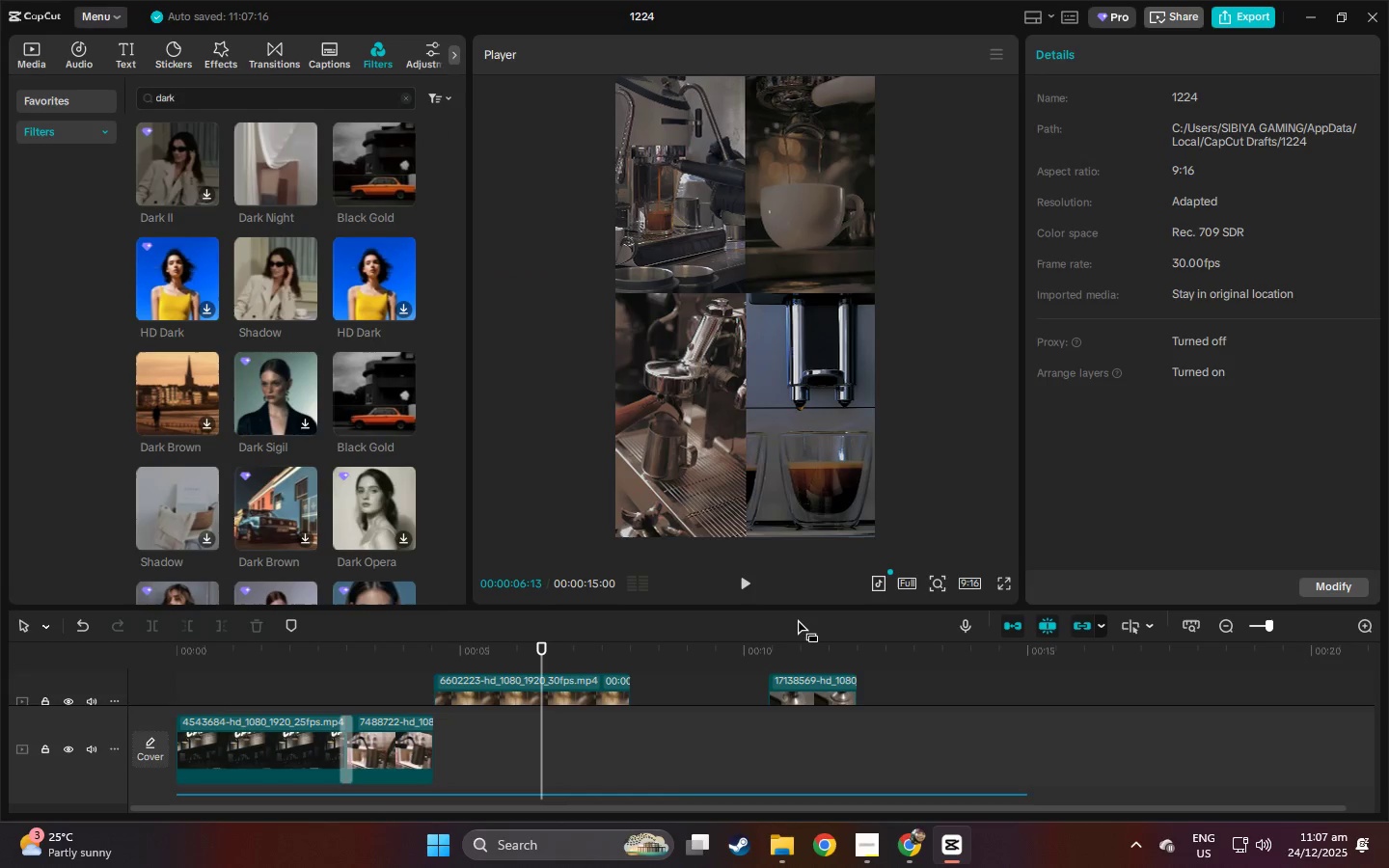 
key(Space)
 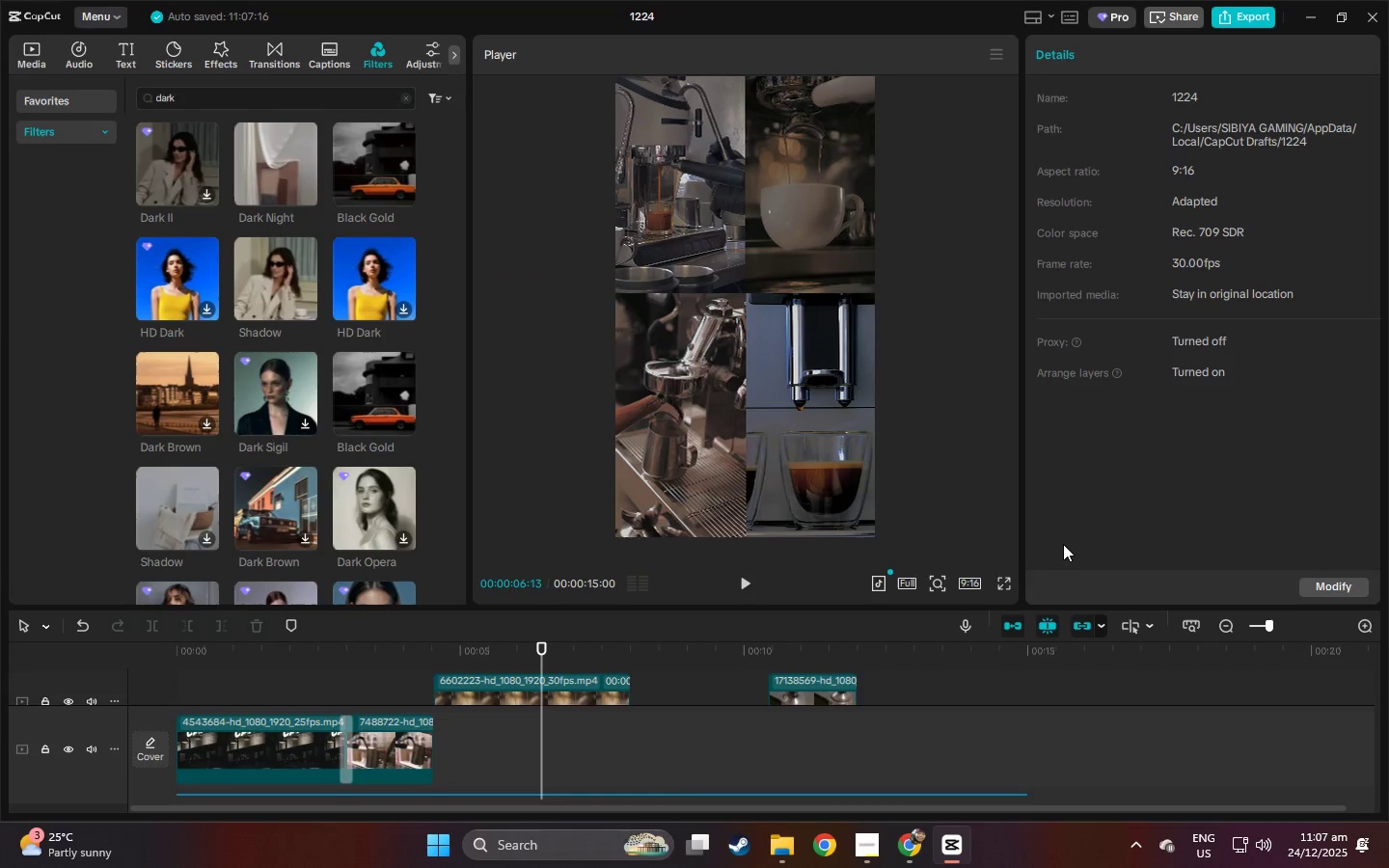 
key(Space)
 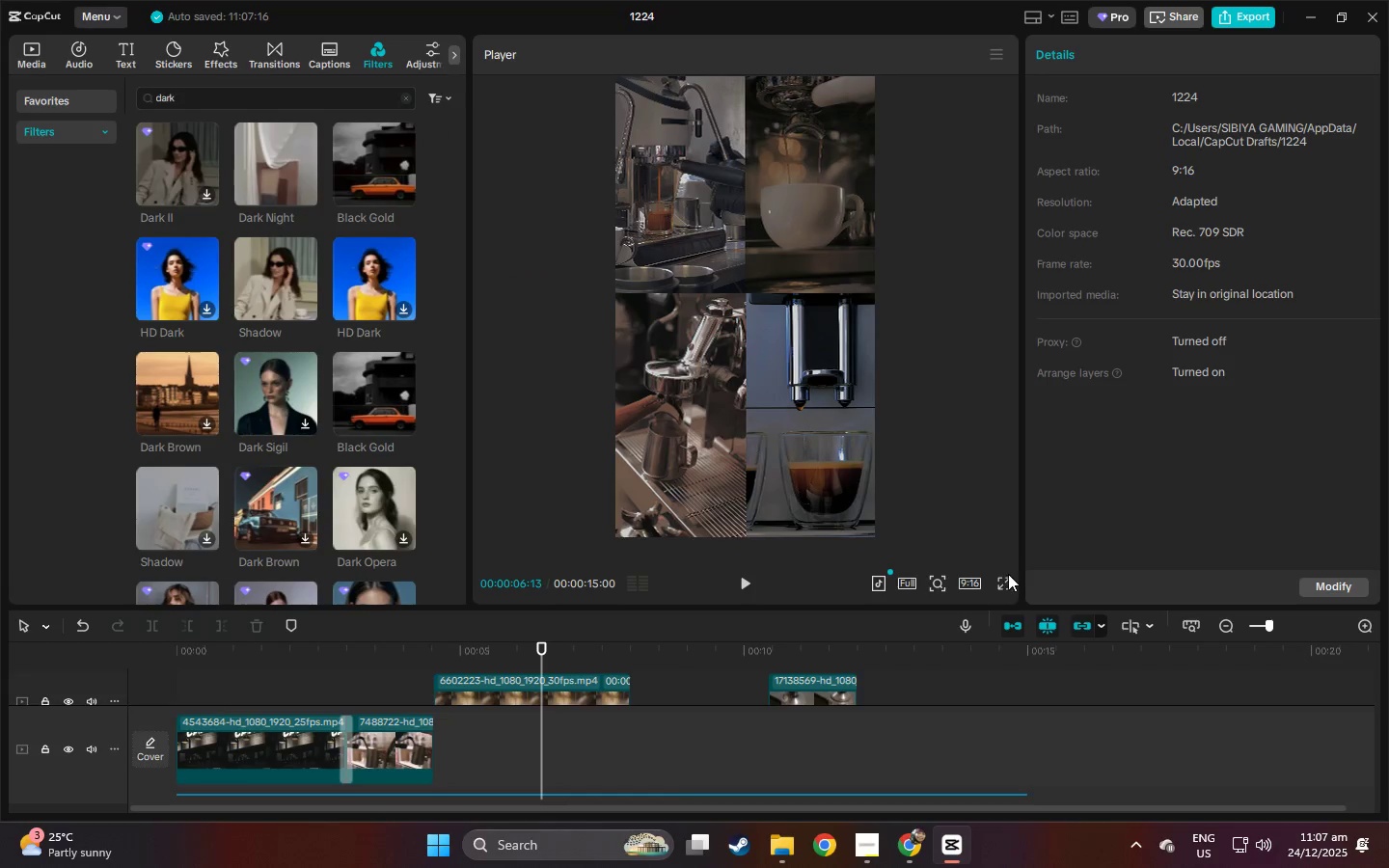 
double_click([1008, 574])
 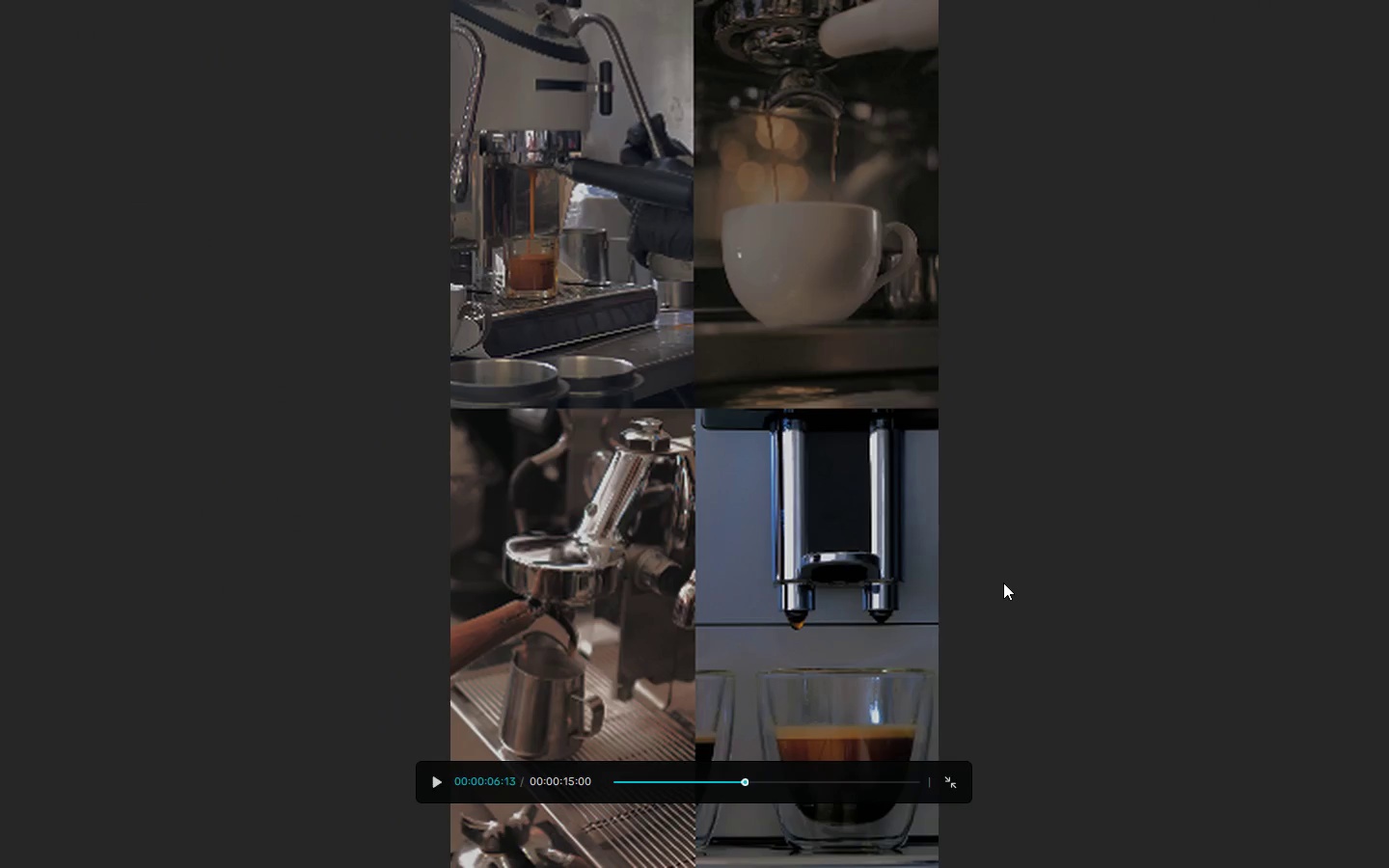 
key(Space)
 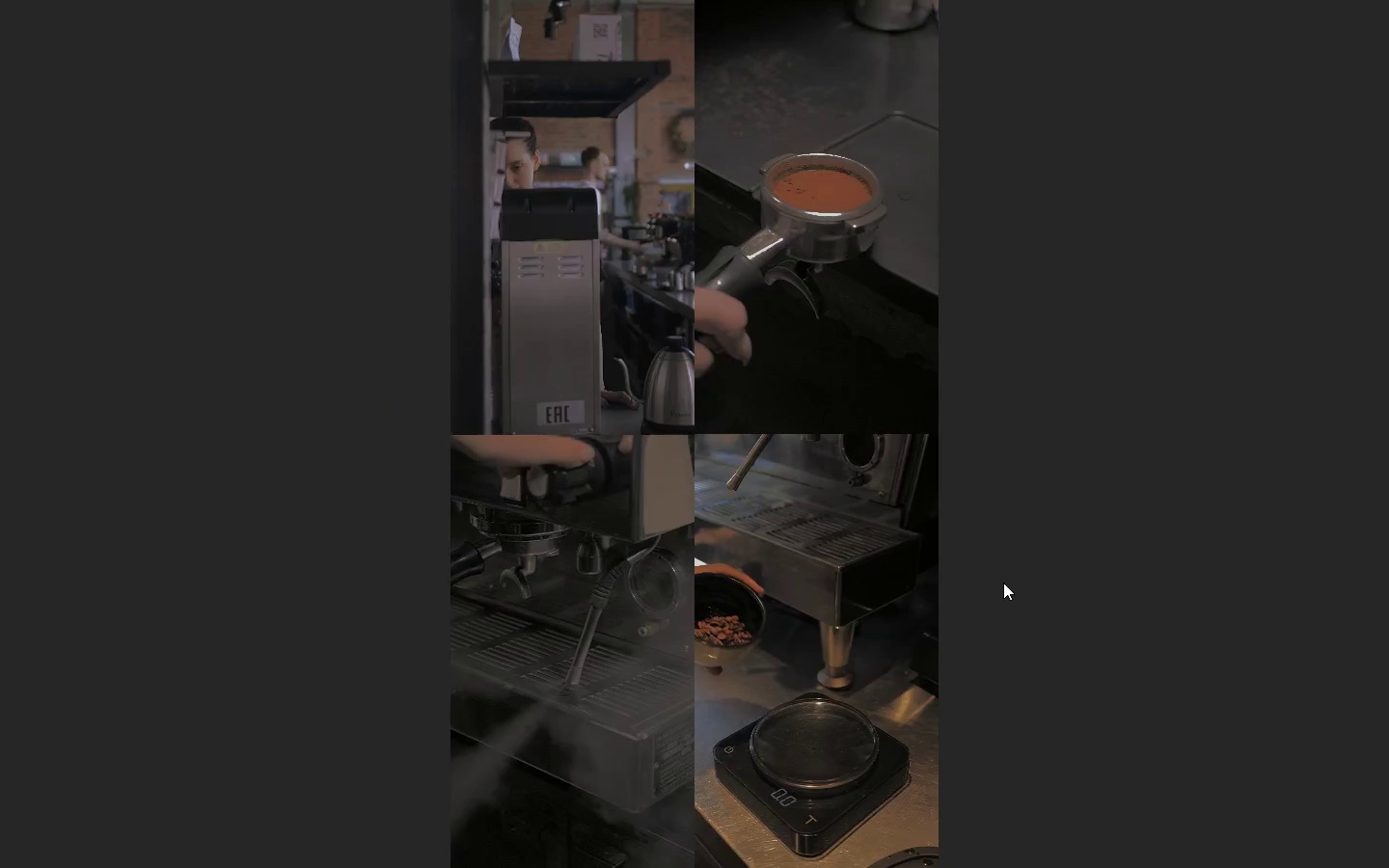 
wait(7.41)
 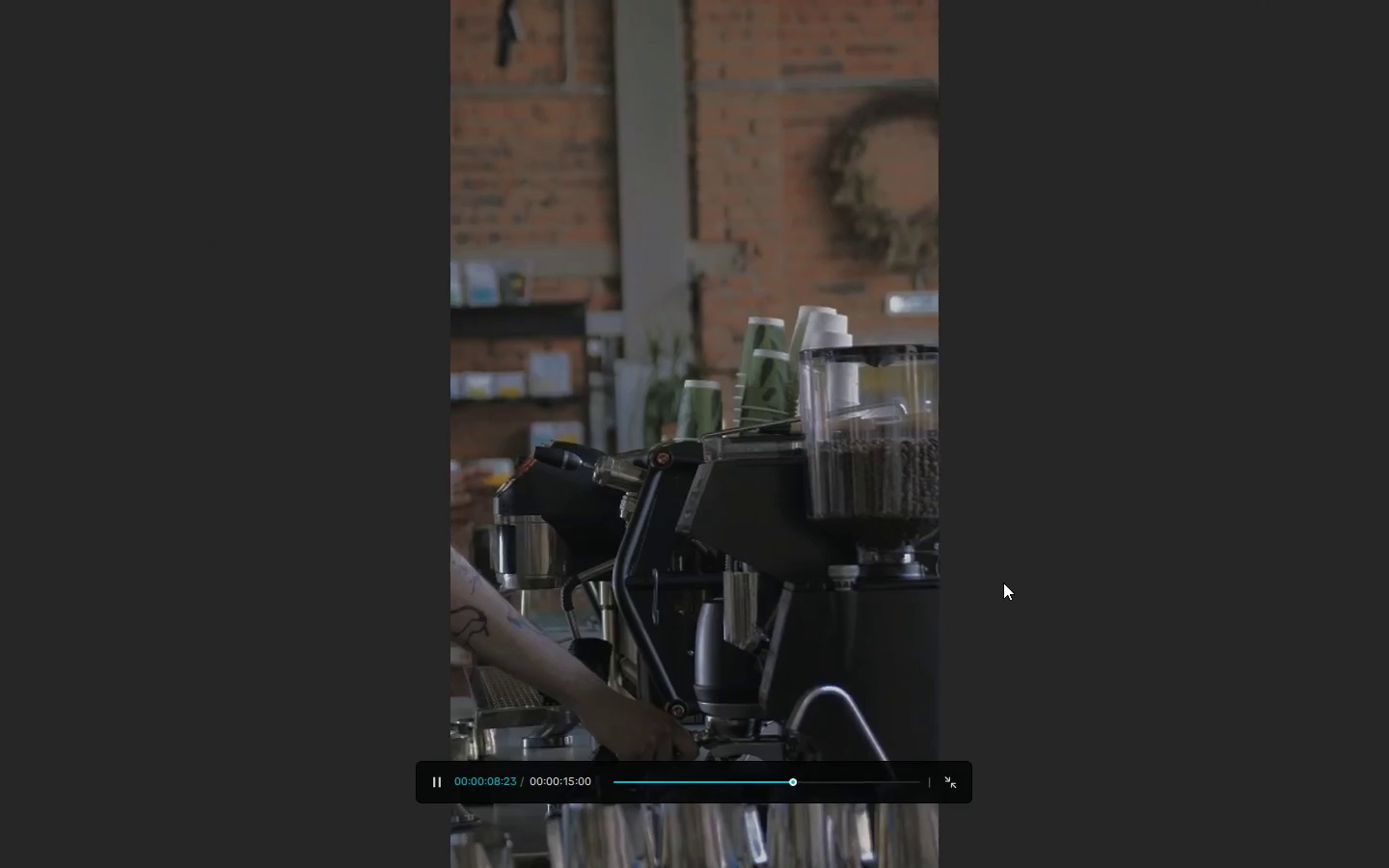 
key(Space)
 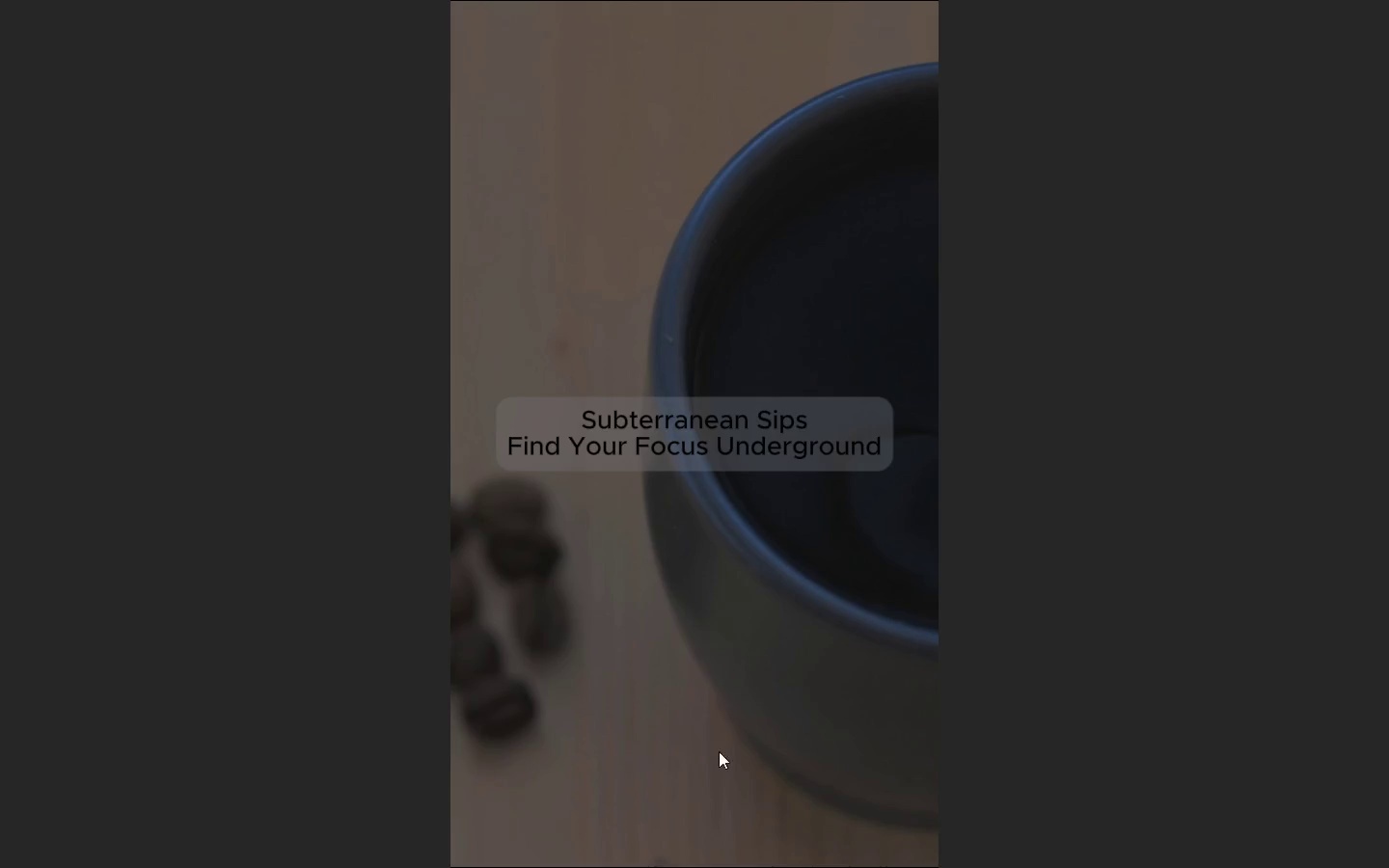 
double_click([715, 781])
 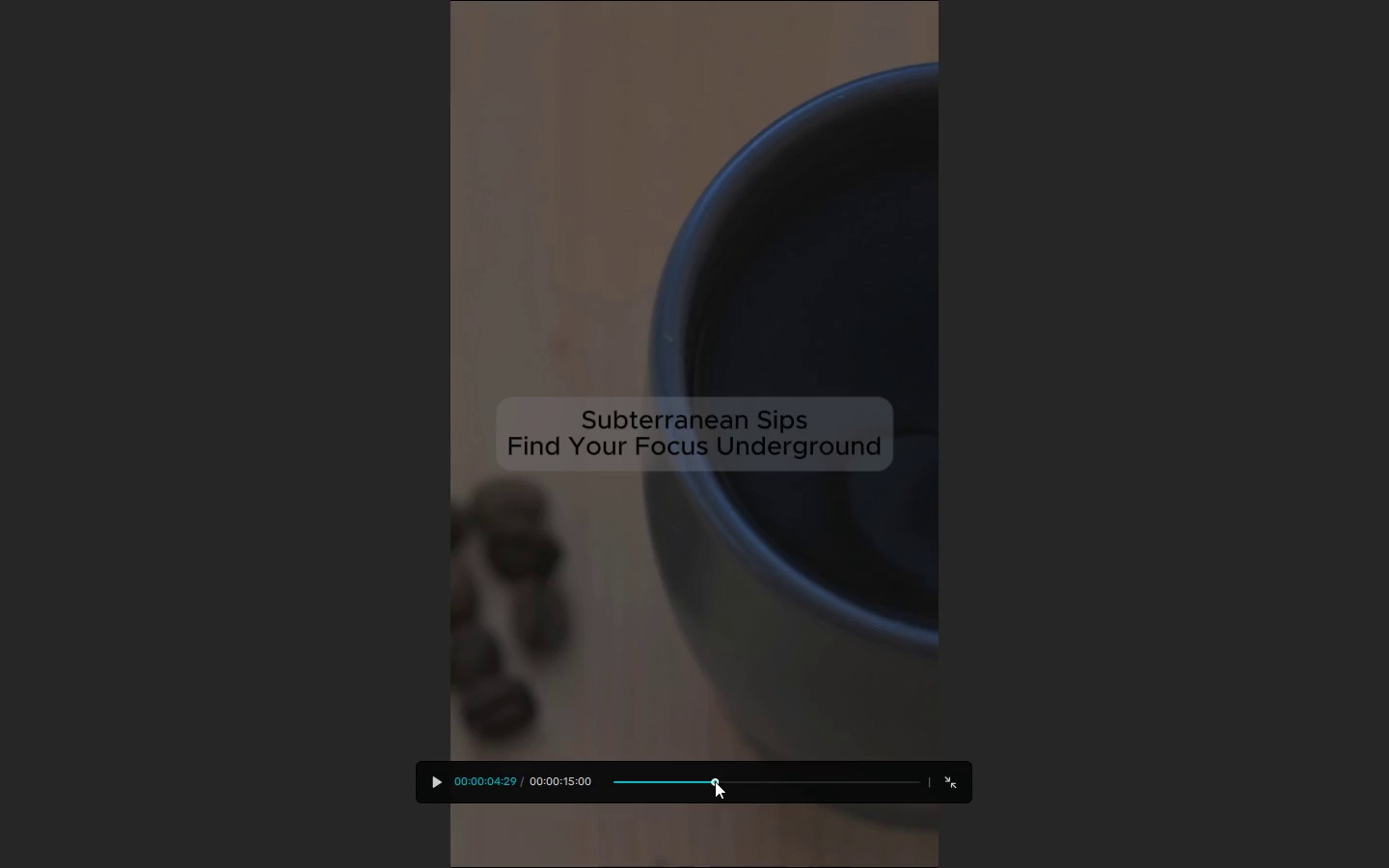 
key(Space)
 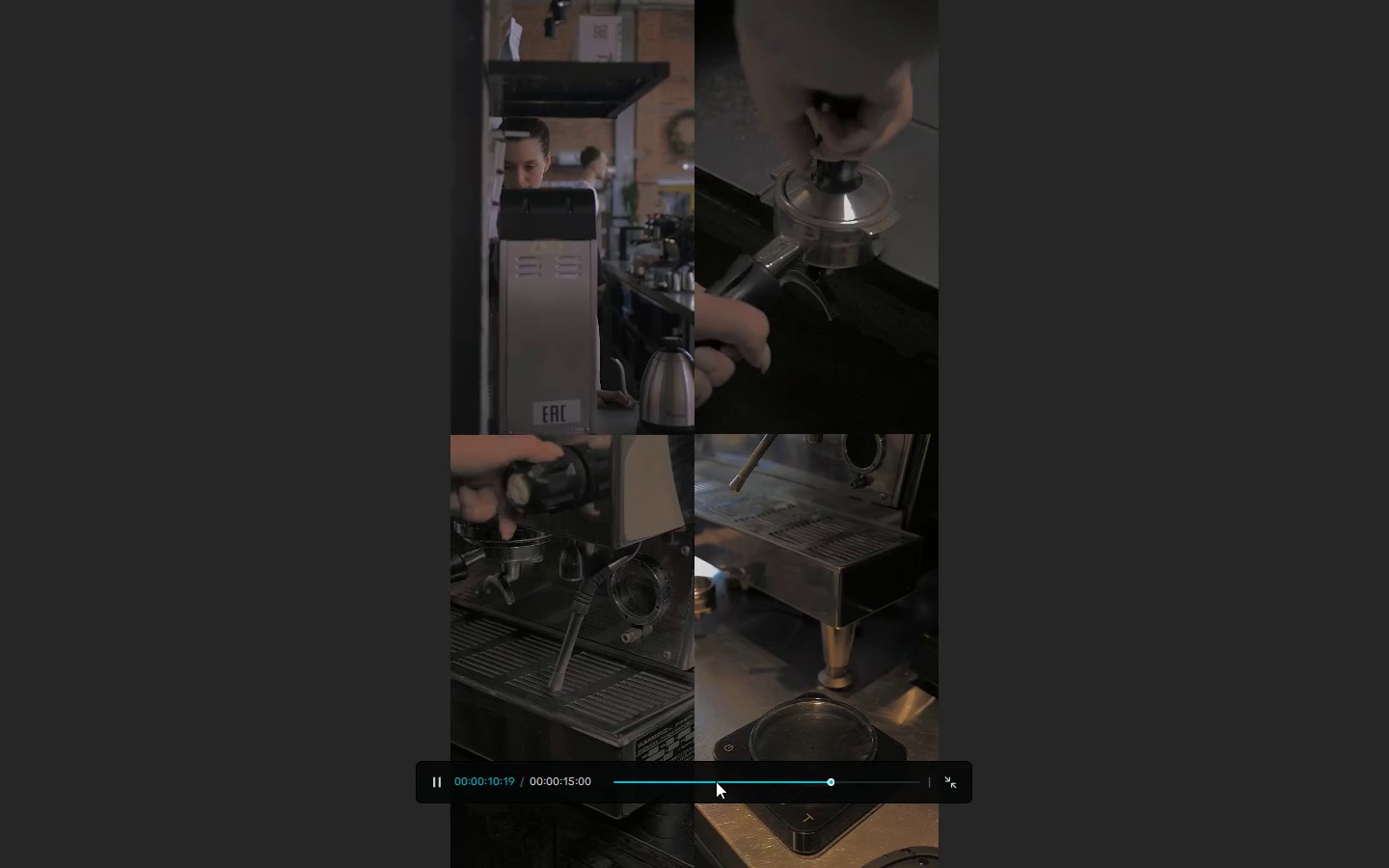 
wait(7.91)
 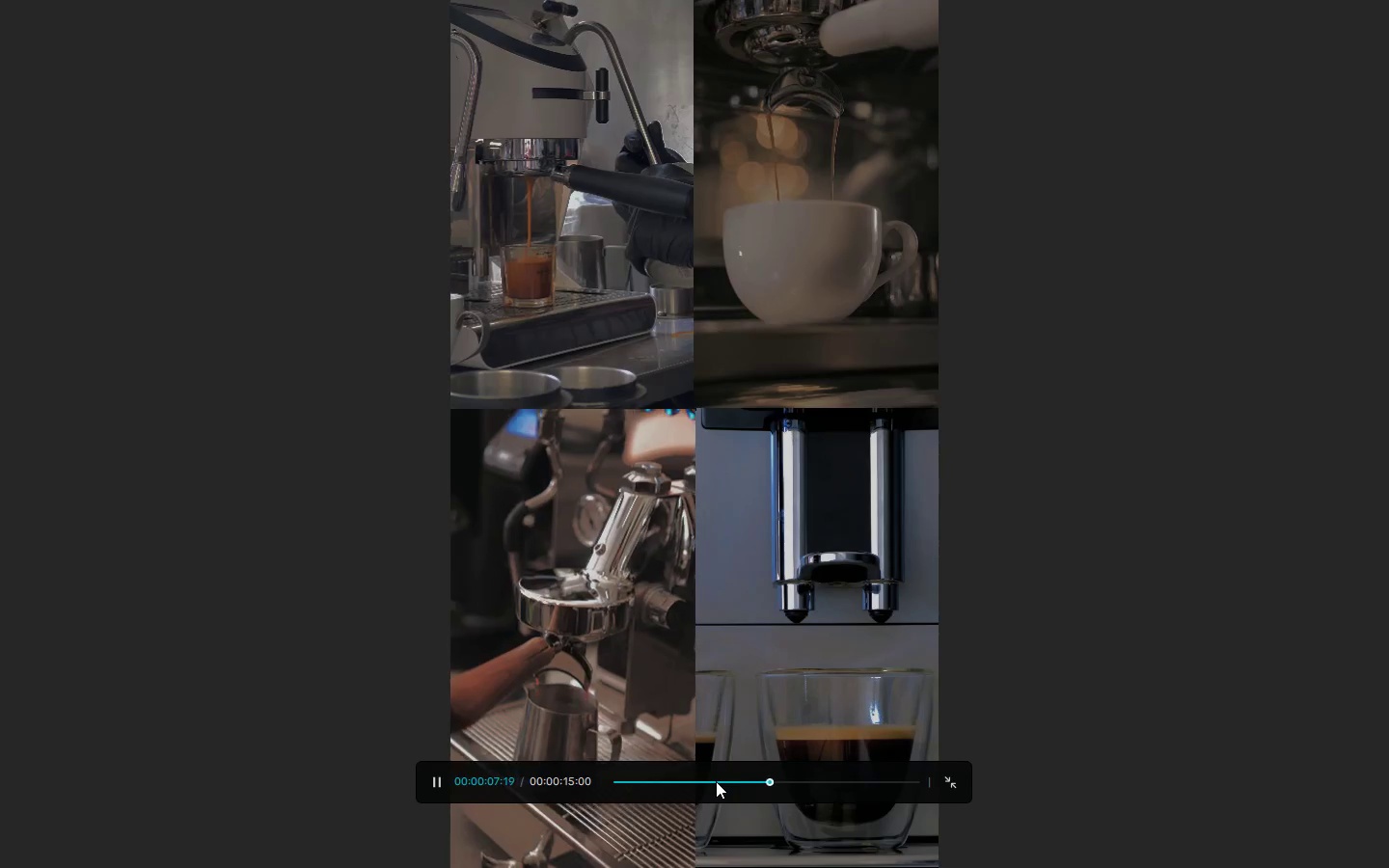 
key(Space)
 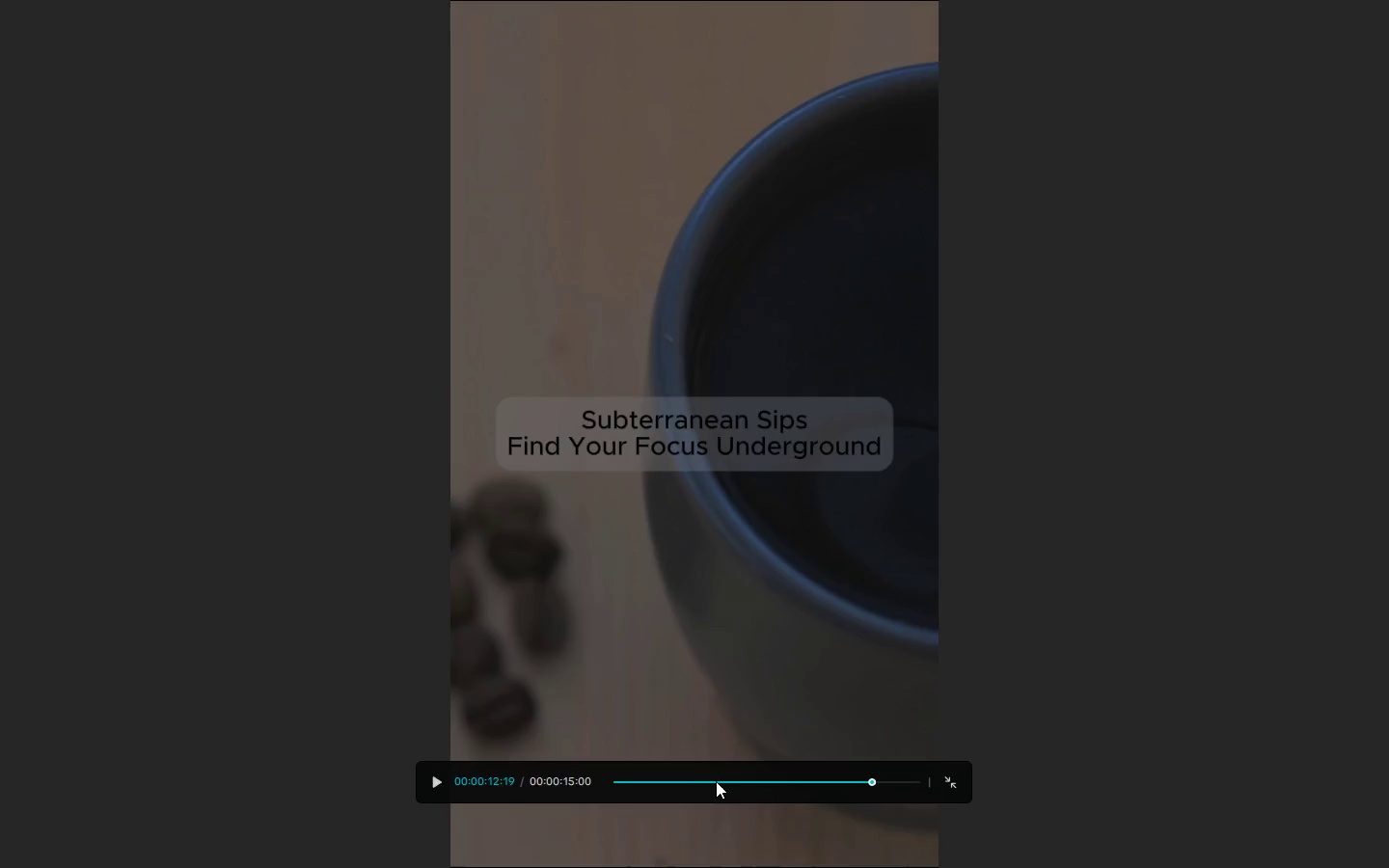 
key(Escape)
 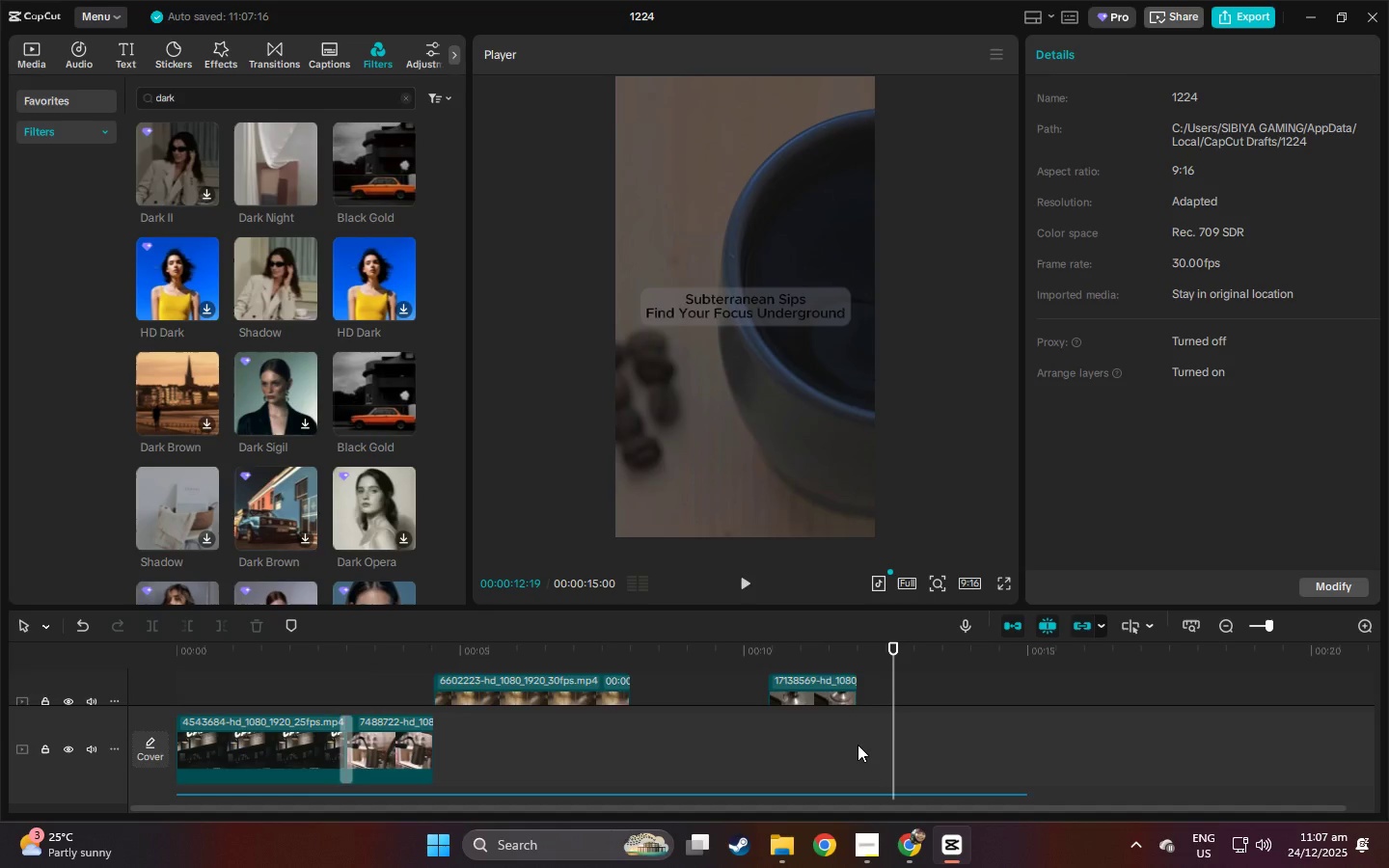 
scroll: coordinate [854, 744], scroll_direction: down, amount: 4.0
 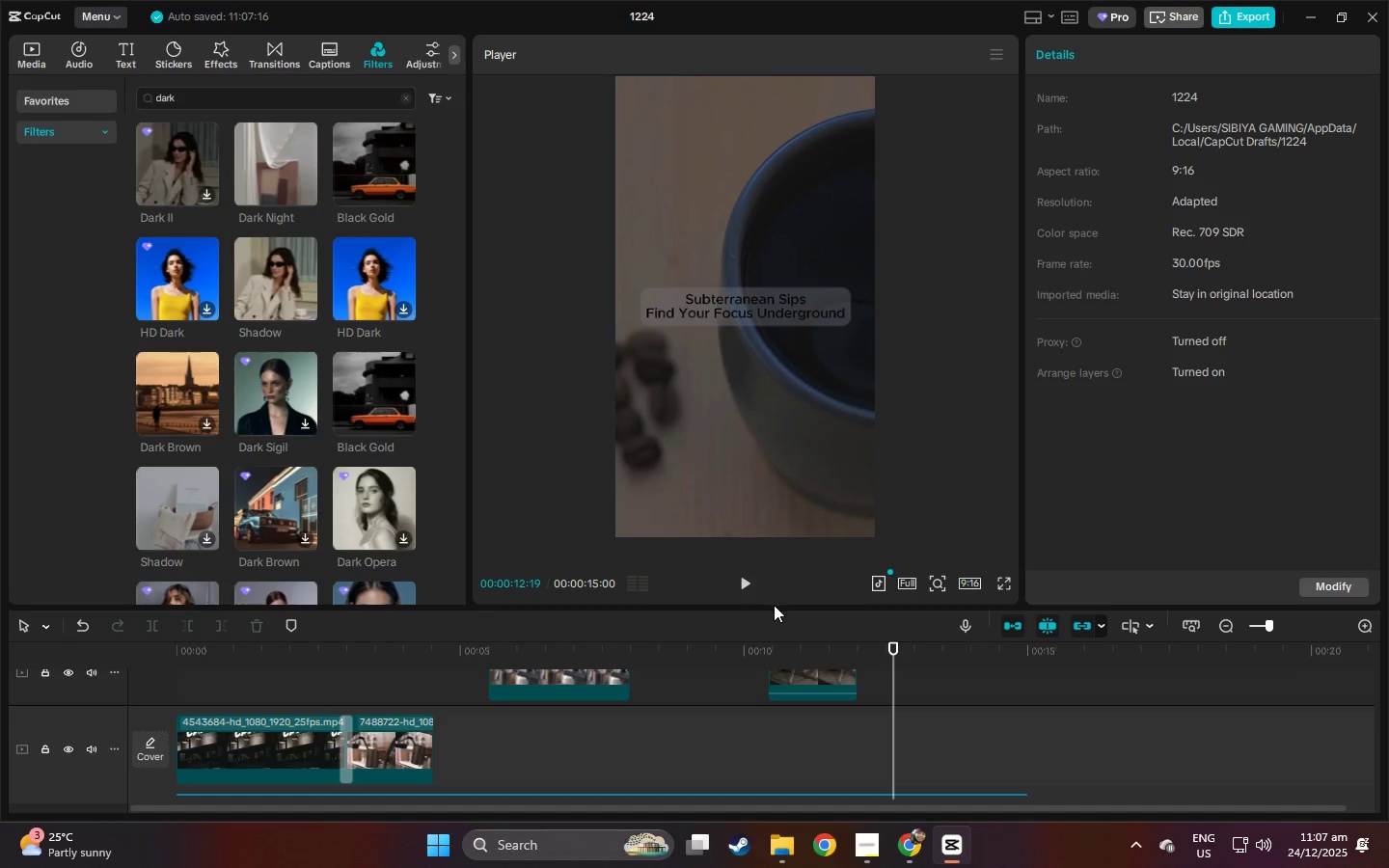 
left_click_drag(start_coordinate=[775, 608], to_coordinate=[815, 217])
 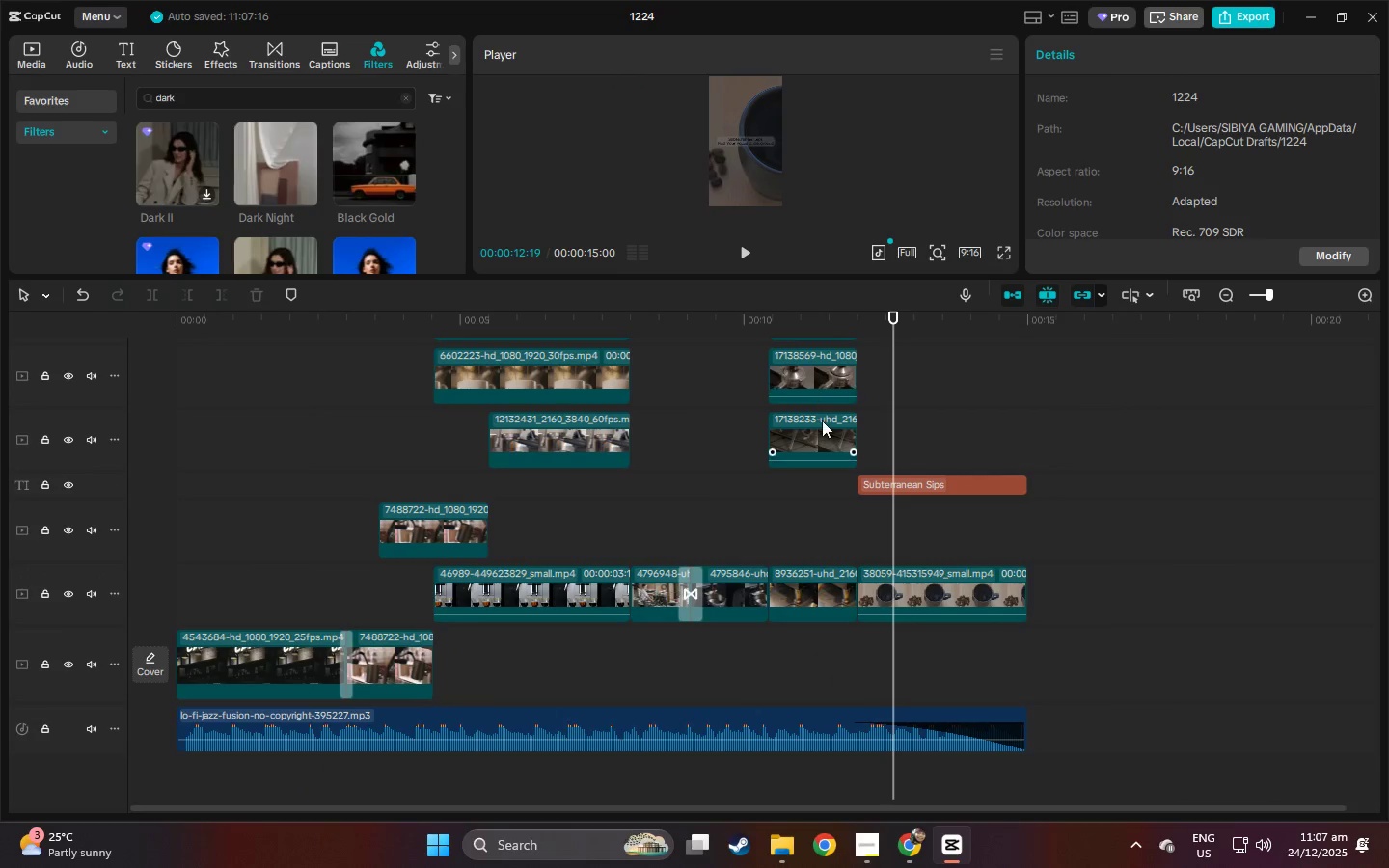 
scroll: coordinate [779, 467], scroll_direction: up, amount: 4.0
 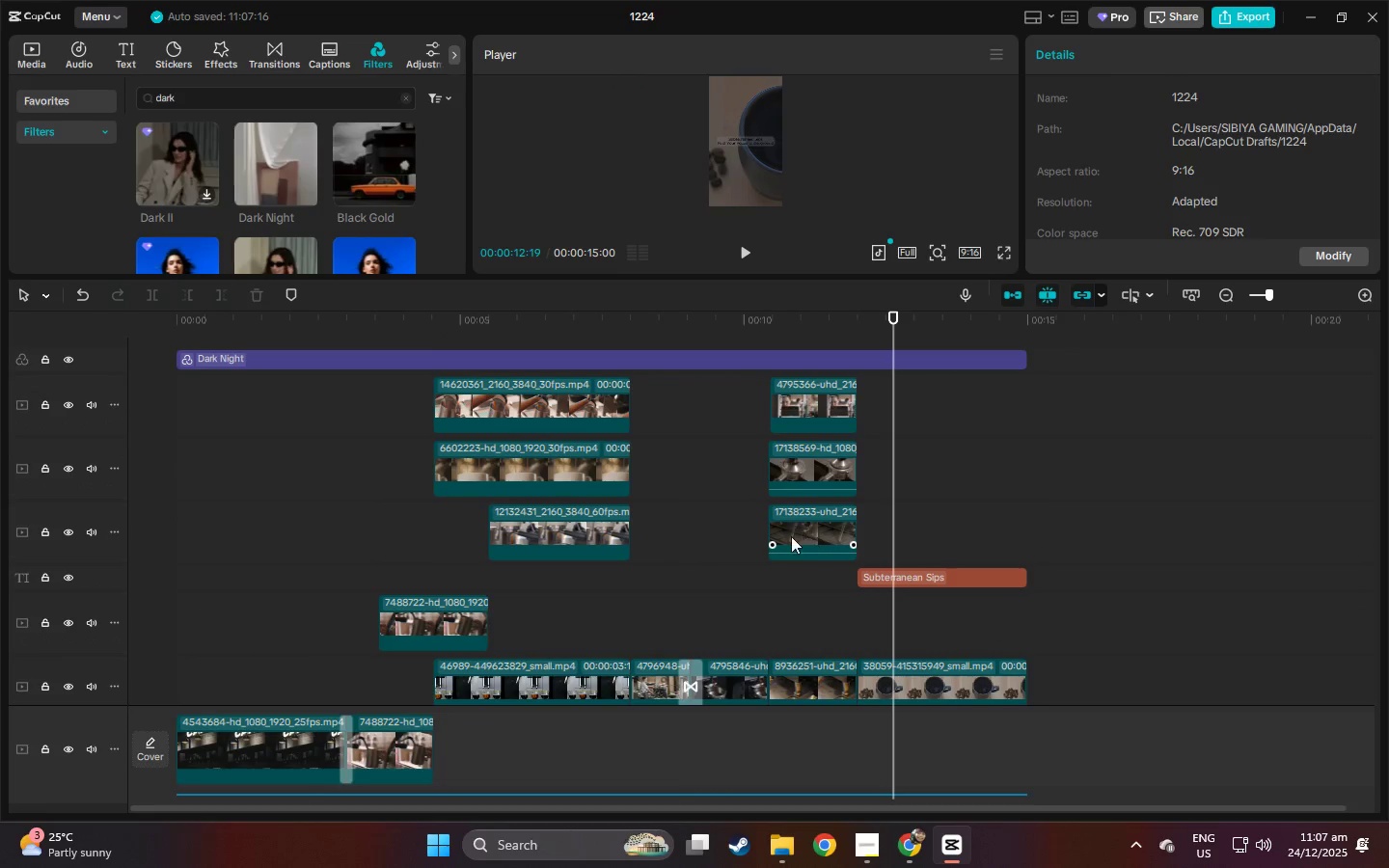 
scroll: coordinate [788, 539], scroll_direction: down, amount: 3.0
 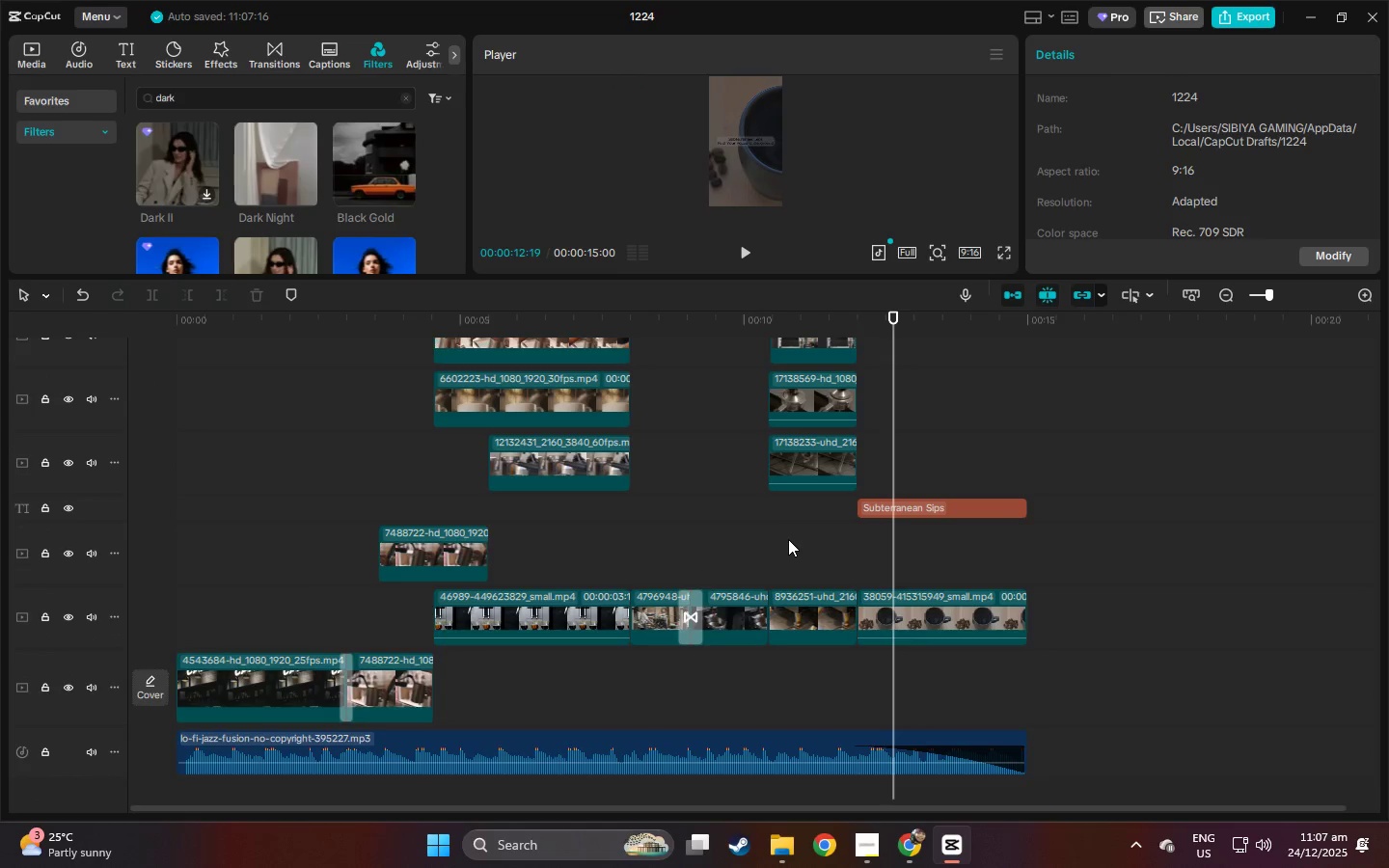 
scroll: coordinate [788, 539], scroll_direction: up, amount: 3.0
 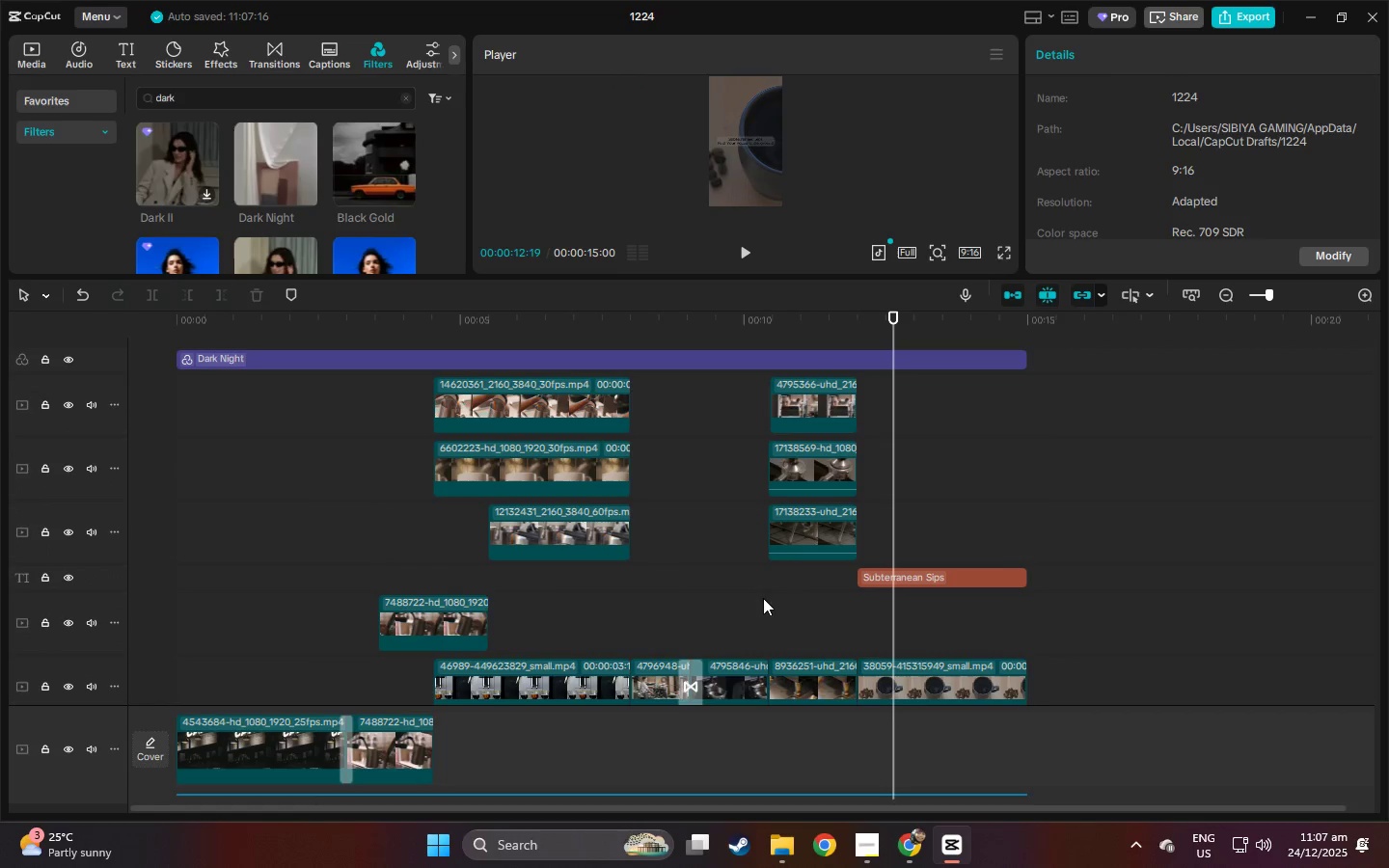 
left_click([729, 674])
 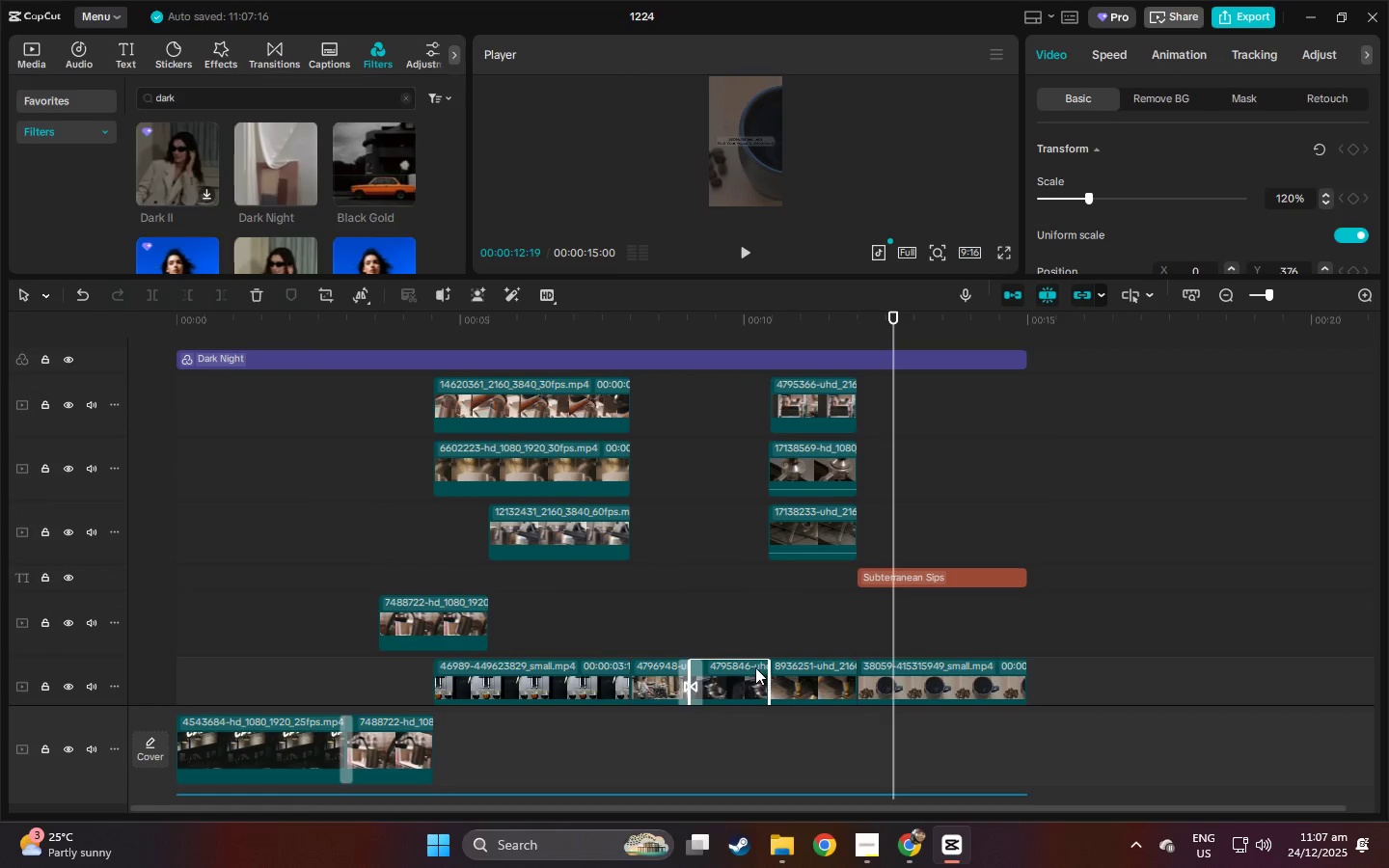 
scroll: coordinate [755, 666], scroll_direction: down, amount: 1.0
 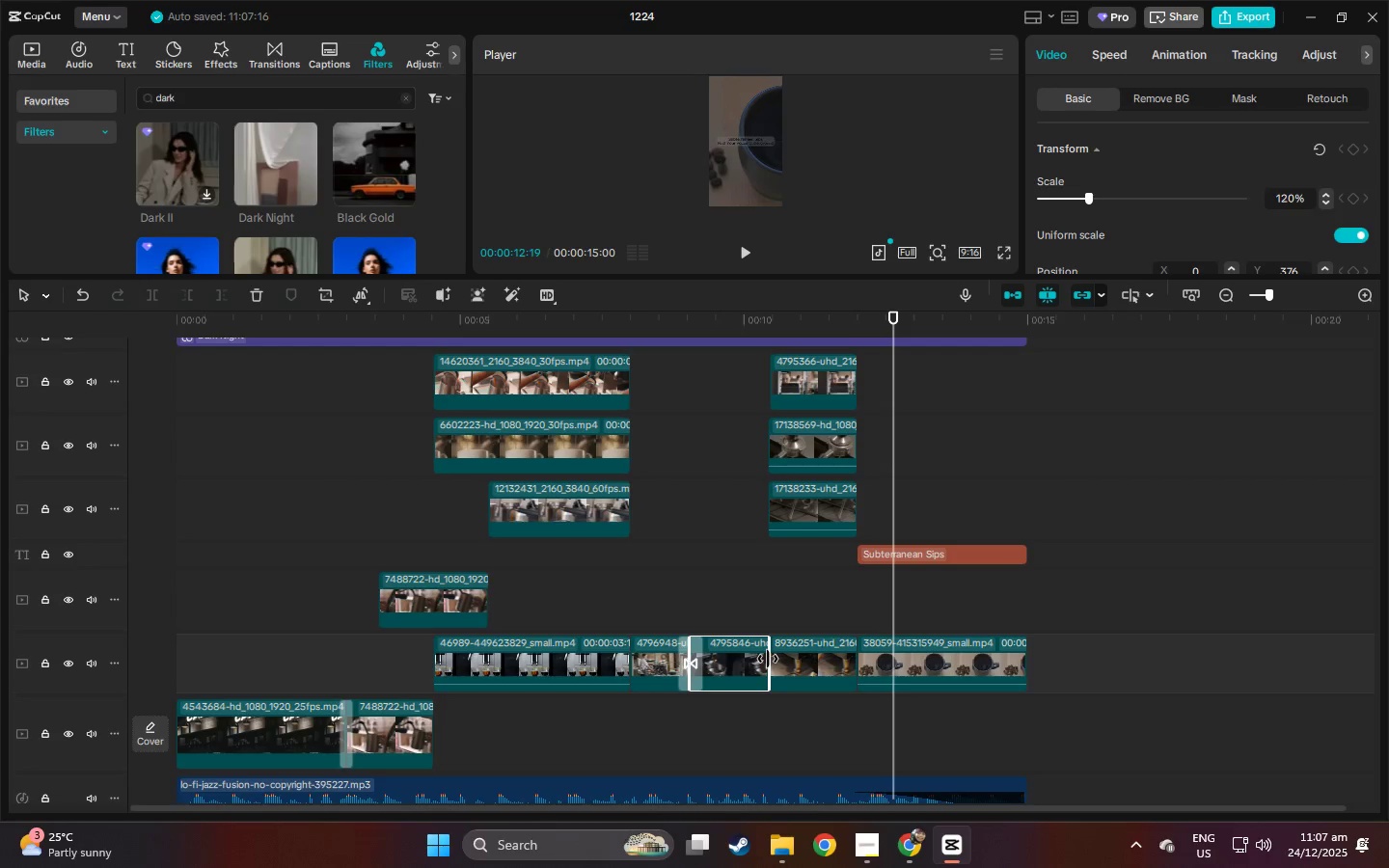 
left_click([742, 658])
 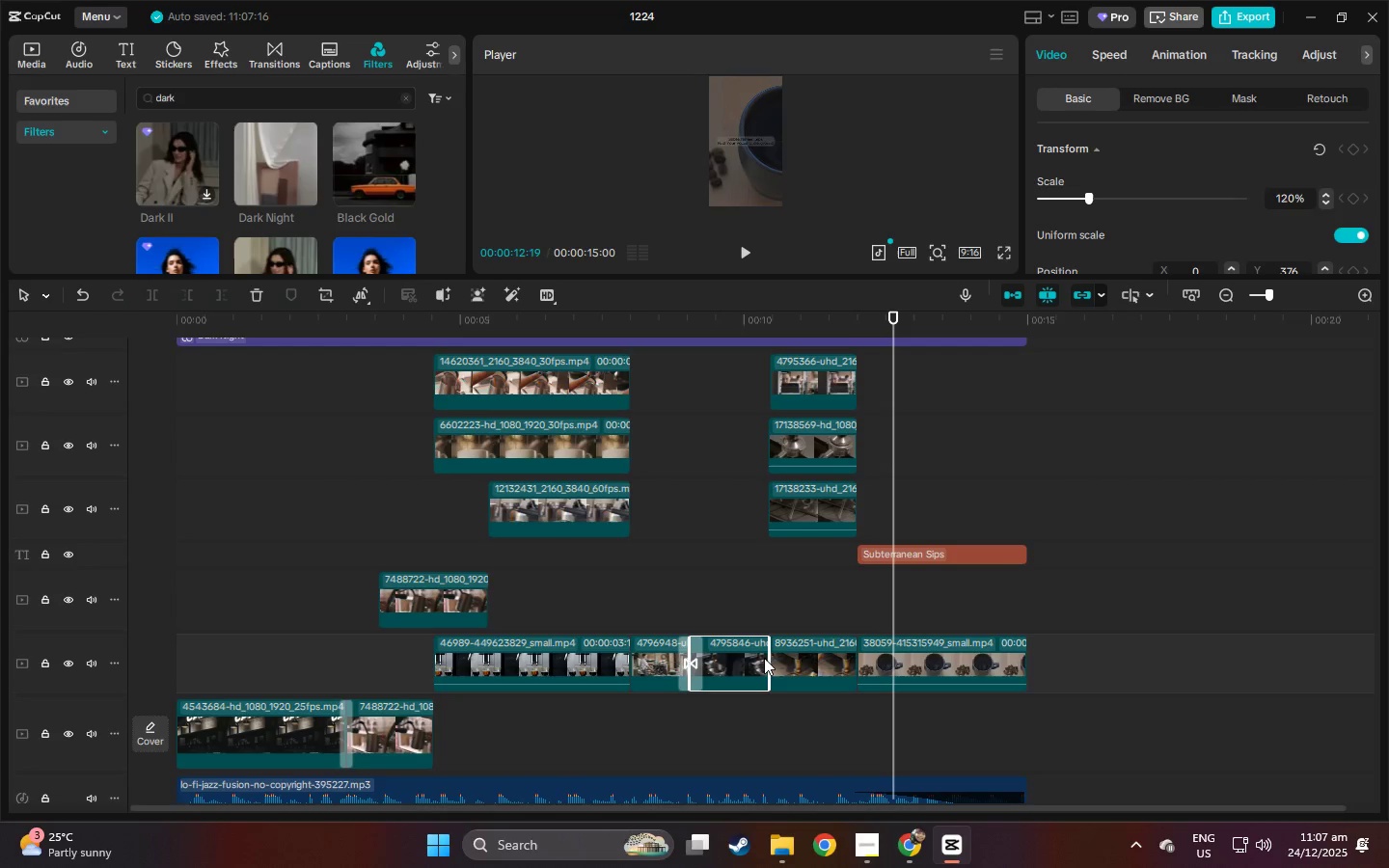 
left_click_drag(start_coordinate=[767, 658], to_coordinate=[746, 659])
 